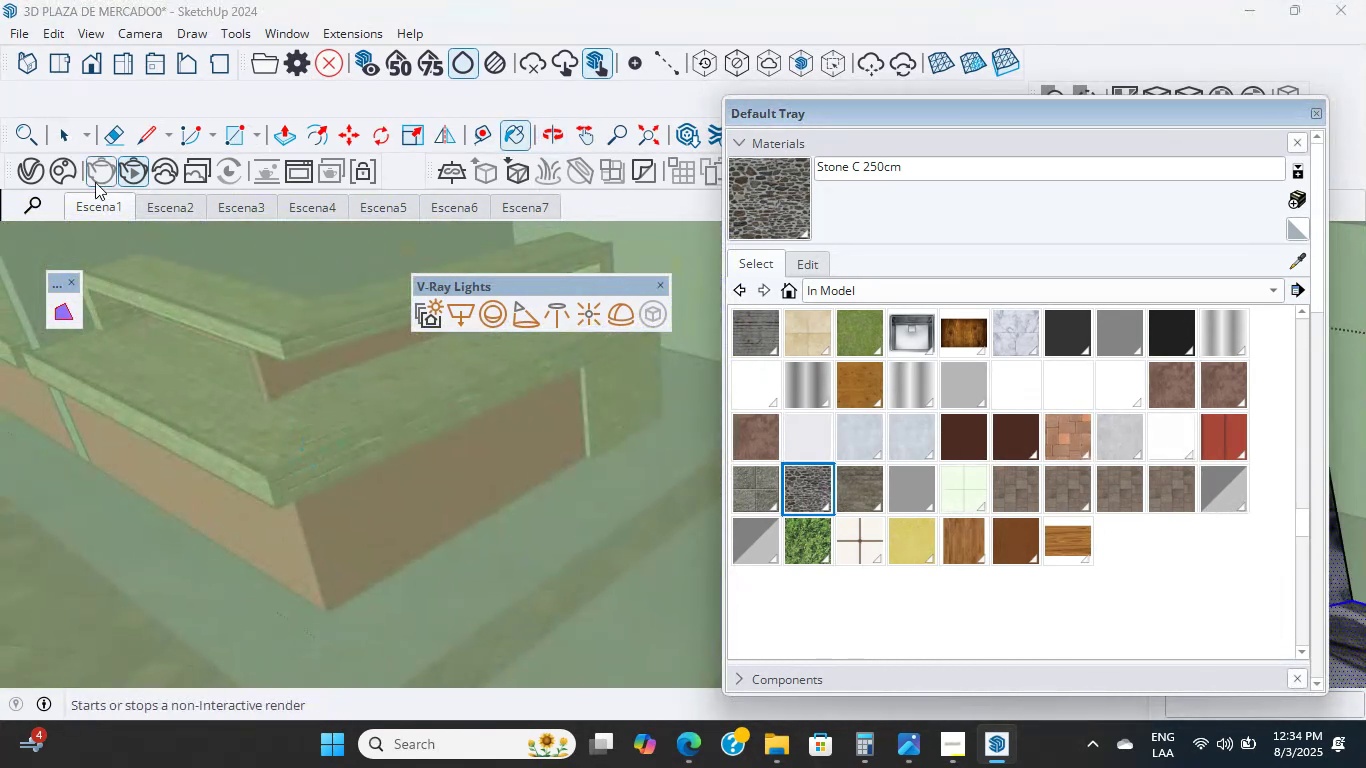 
left_click([65, 135])
 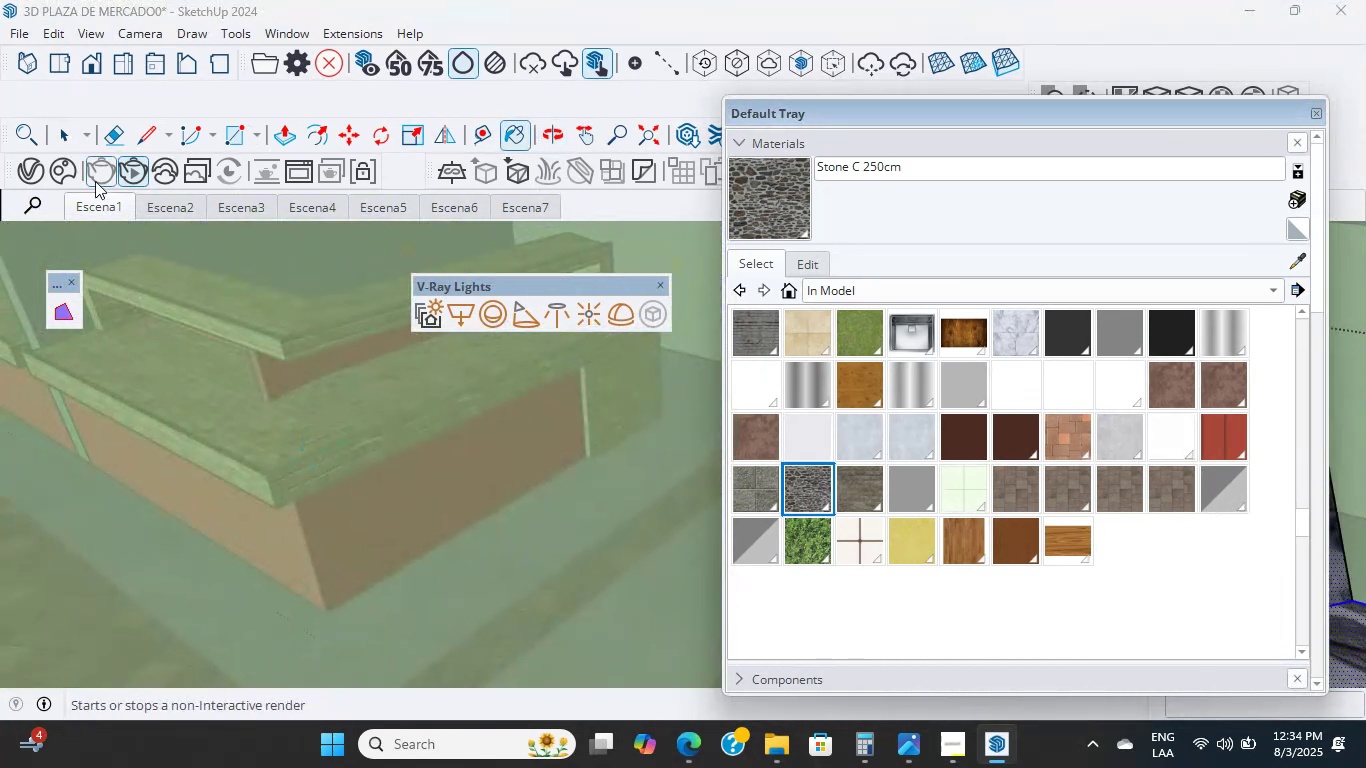 
scroll: coordinate [232, 414], scroll_direction: up, amount: 4.0
 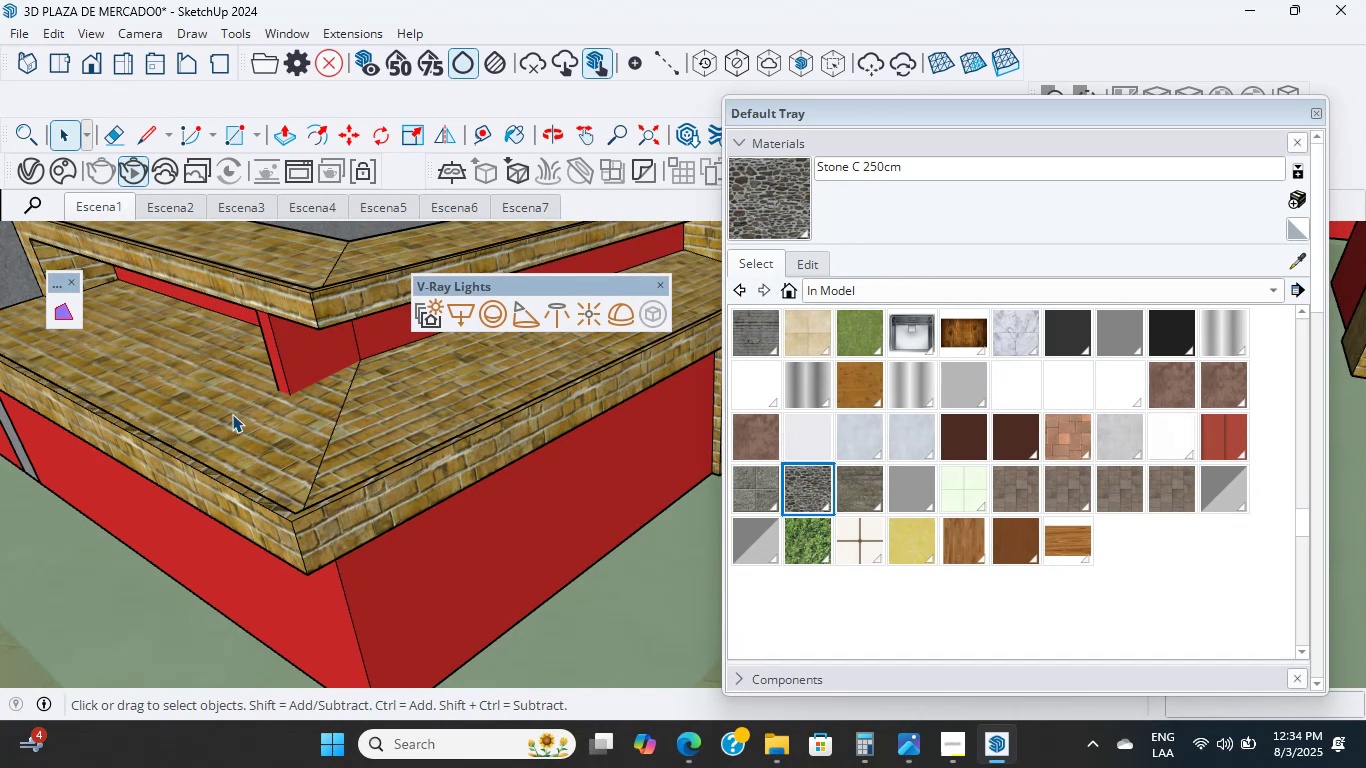 
left_click([232, 414])
 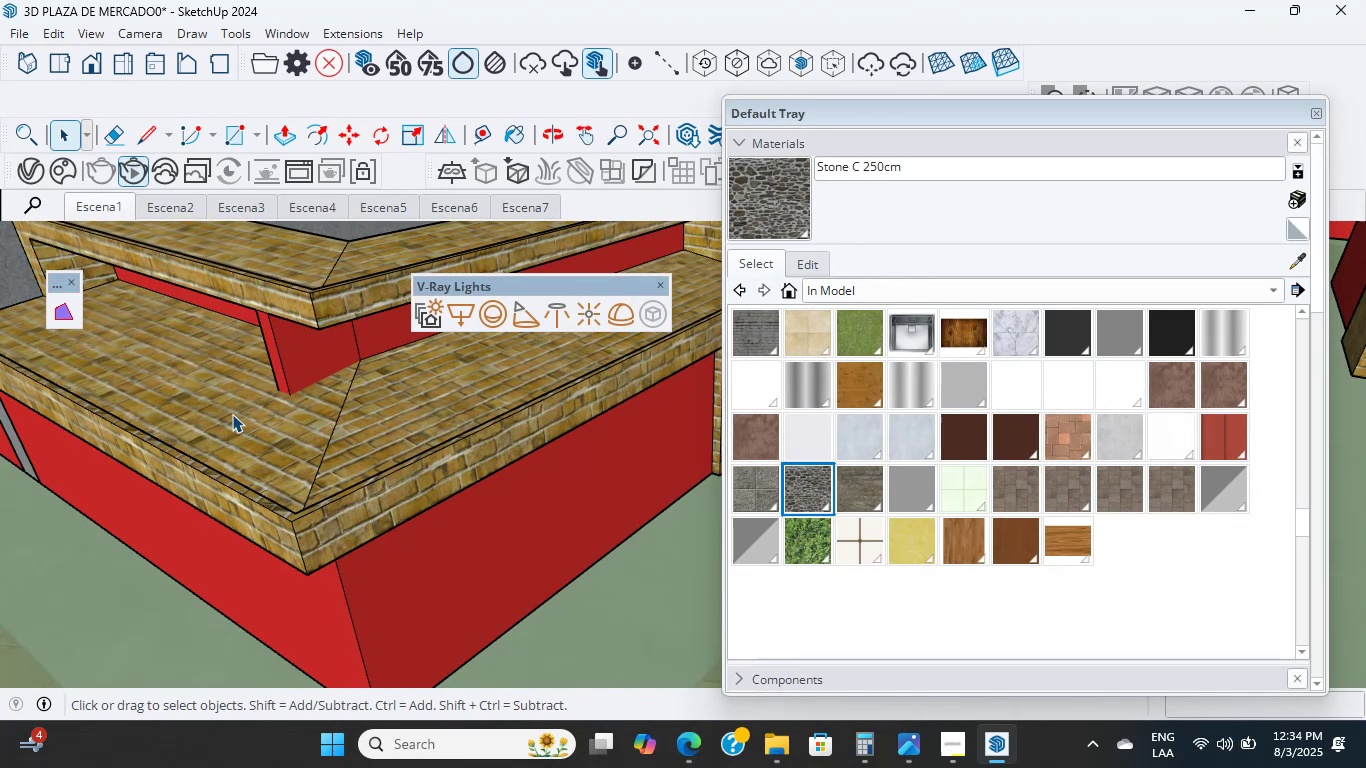 
key(Control+S)
 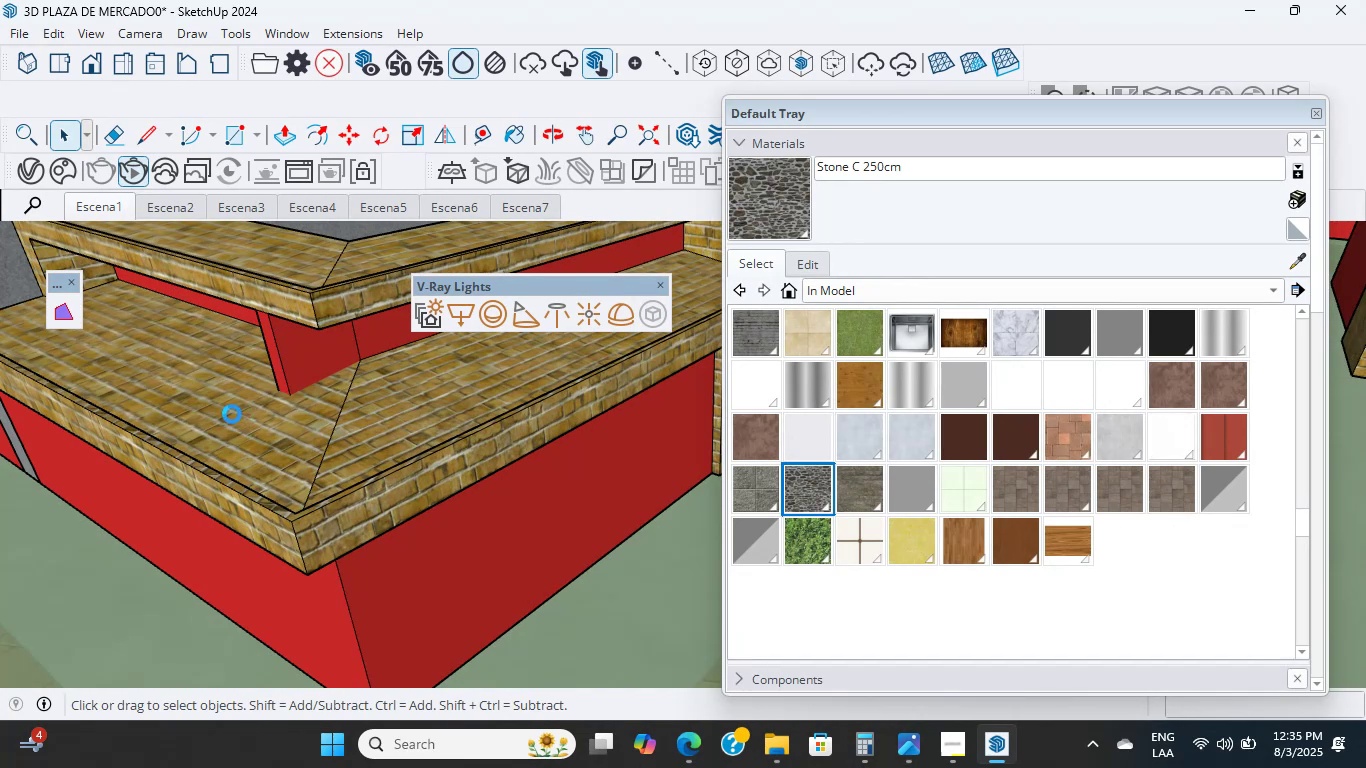 
left_click([935, 734])
 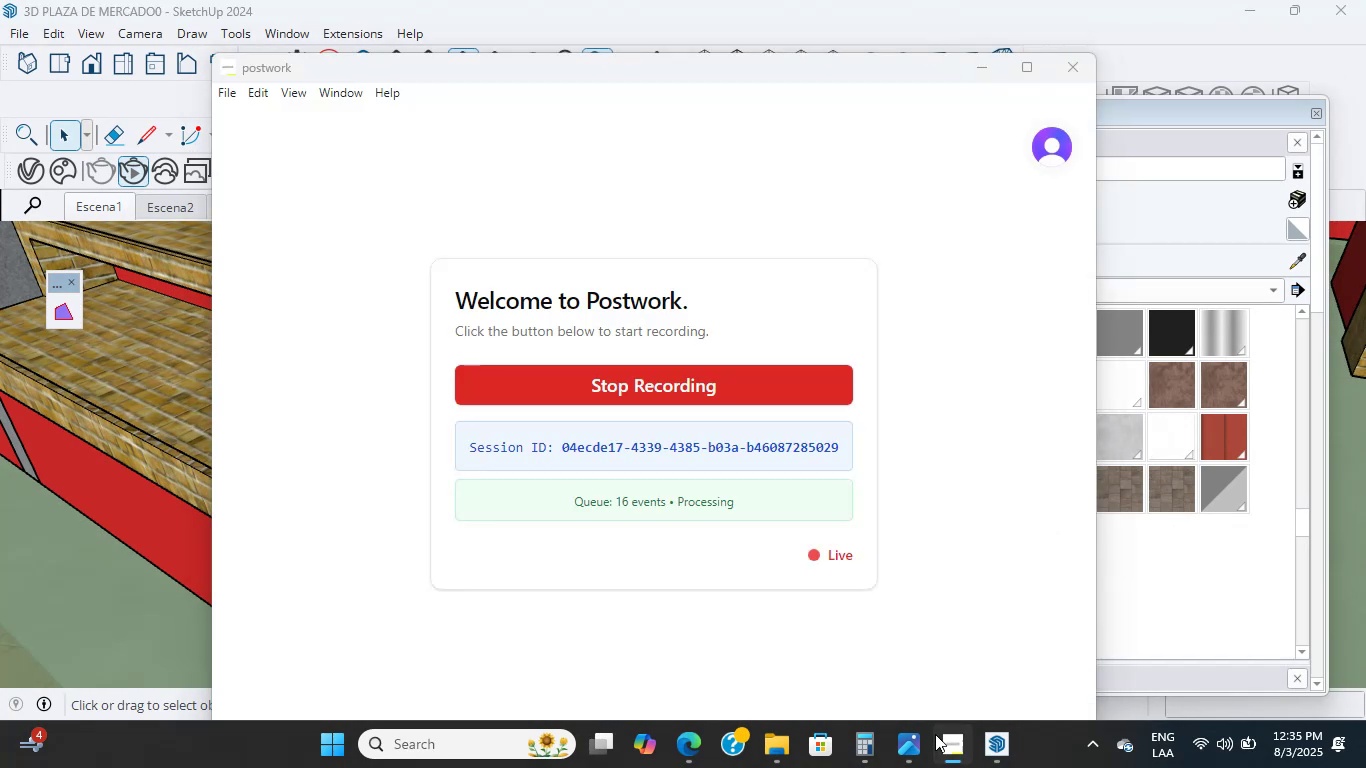 
scroll: coordinate [358, 456], scroll_direction: up, amount: 4.0
 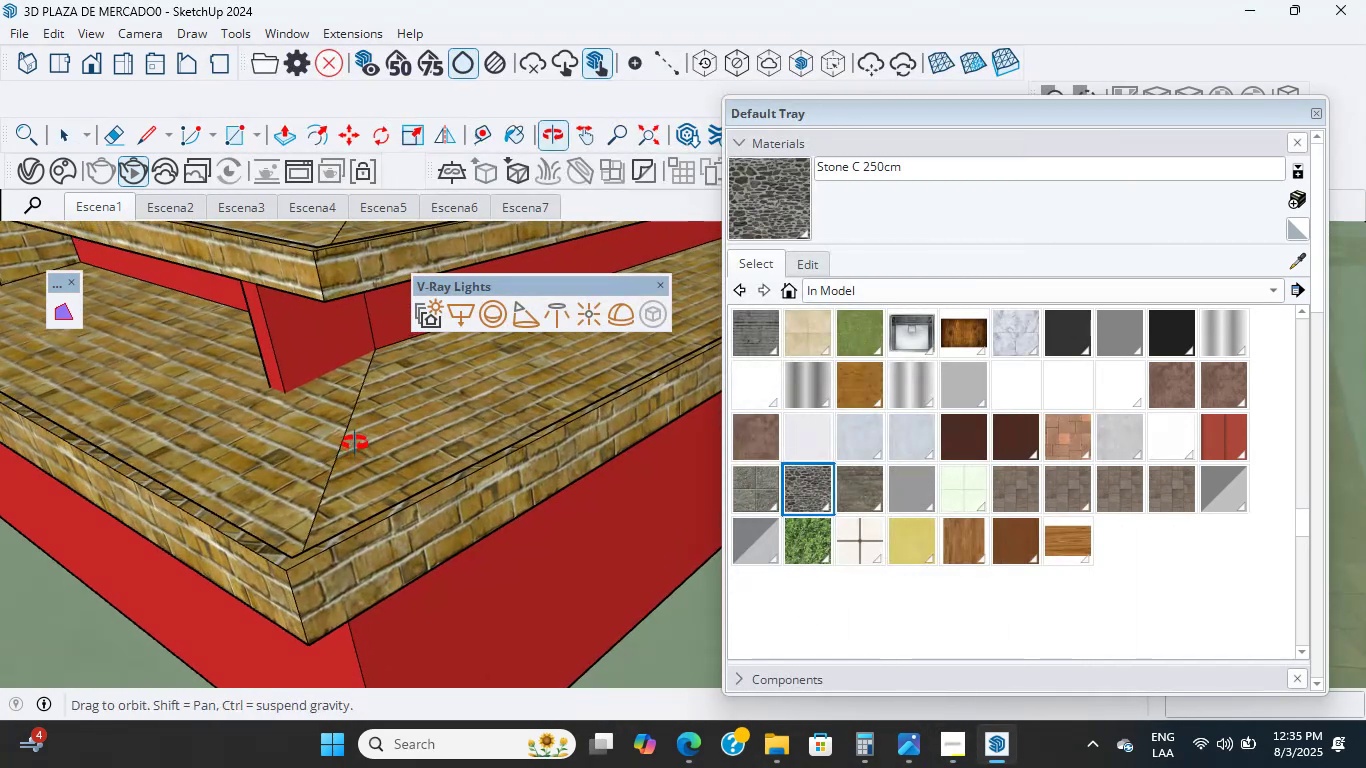 
scroll: coordinate [284, 475], scroll_direction: down, amount: 4.0
 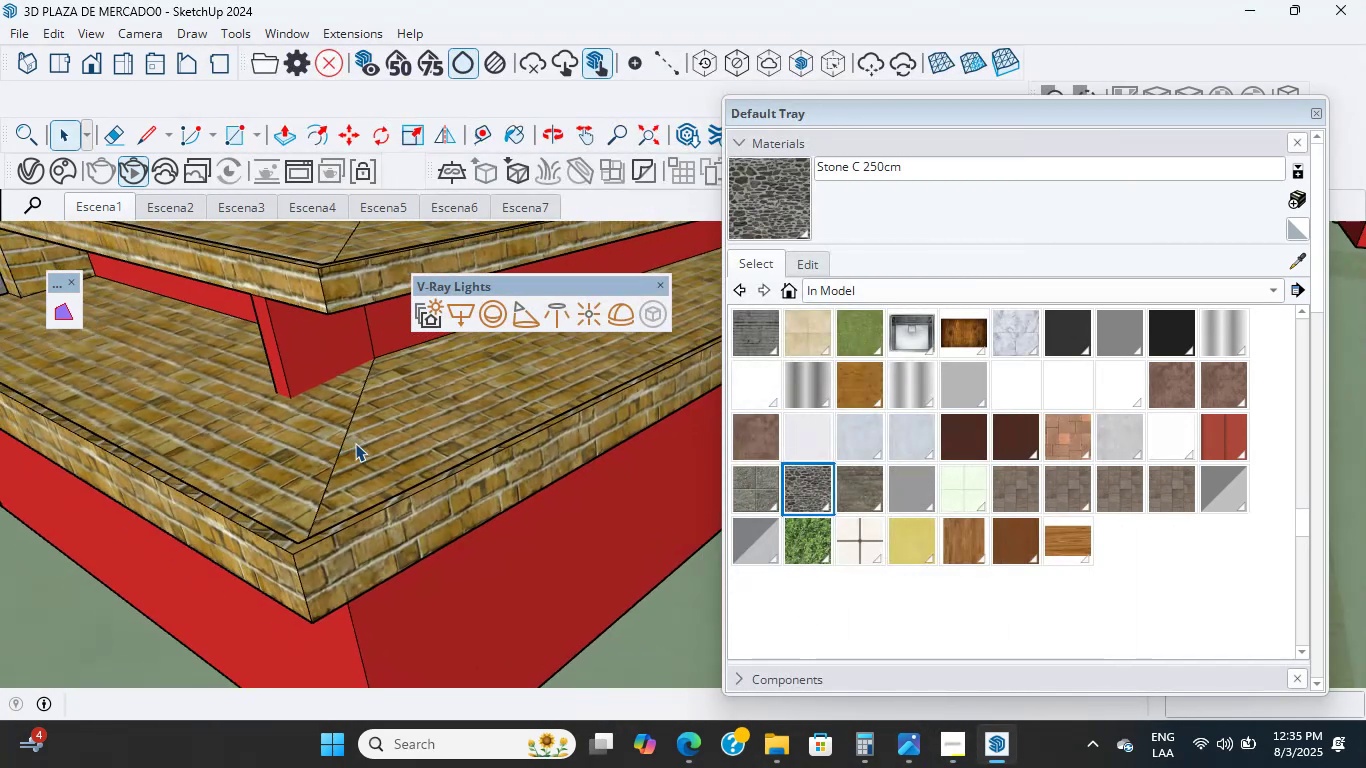 
hold_key(key=ShiftLeft, duration=0.82)
left_click([343, 494])
 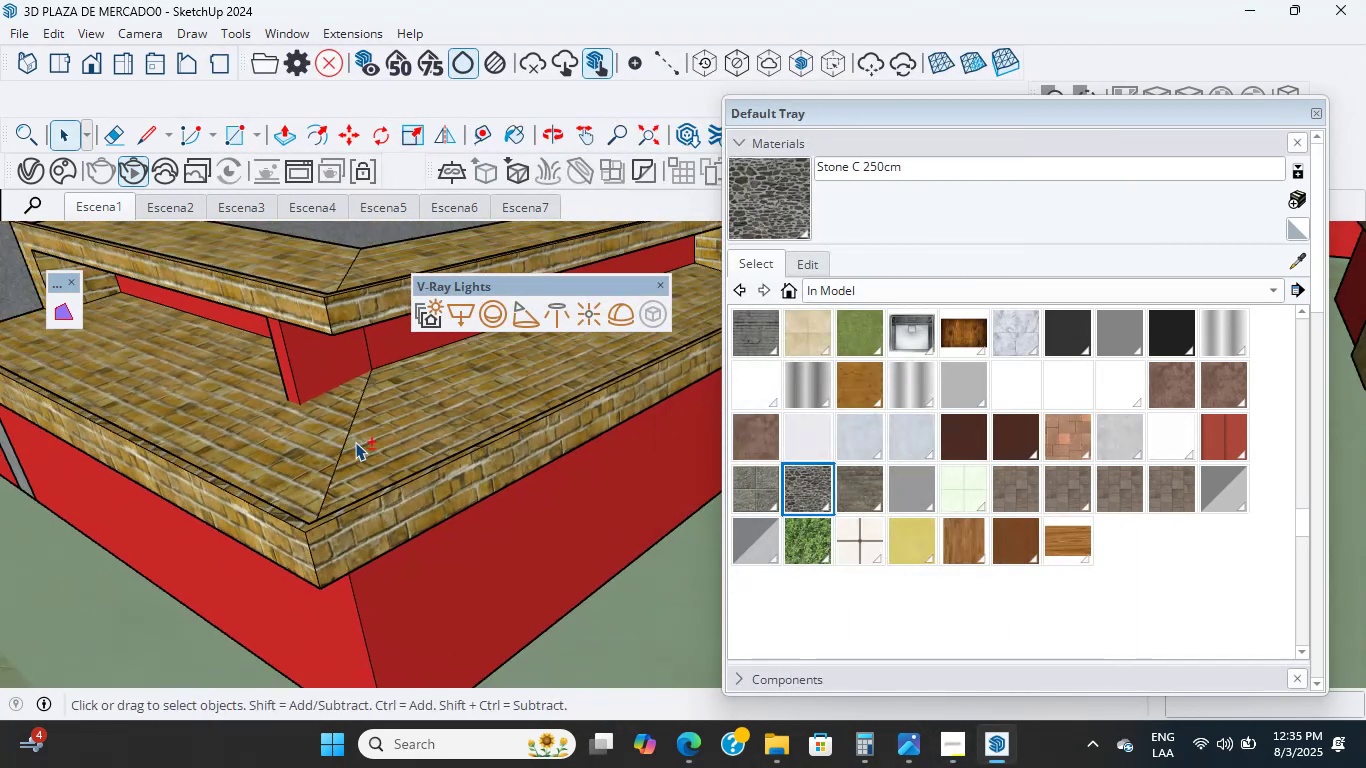 
scroll: coordinate [306, 476], scroll_direction: up, amount: 2.0
 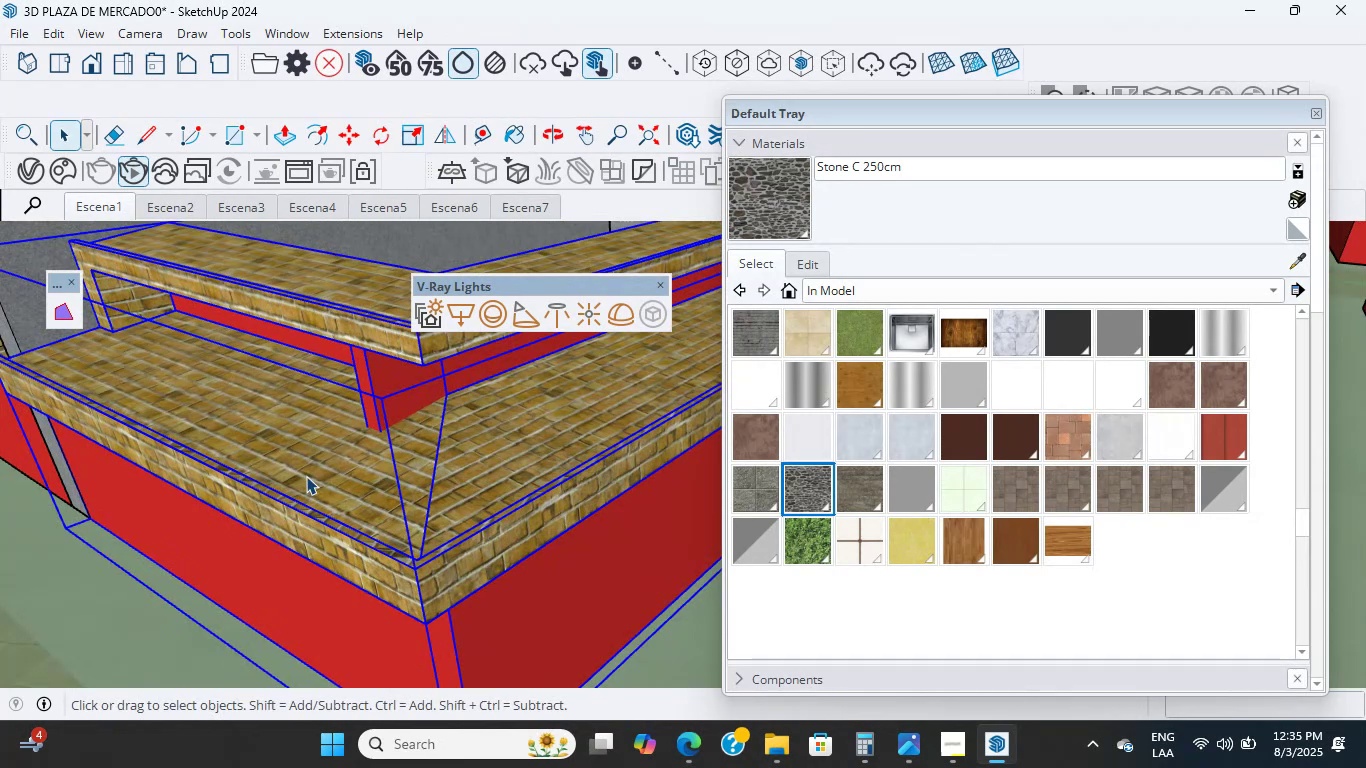 
double_click([306, 476])
 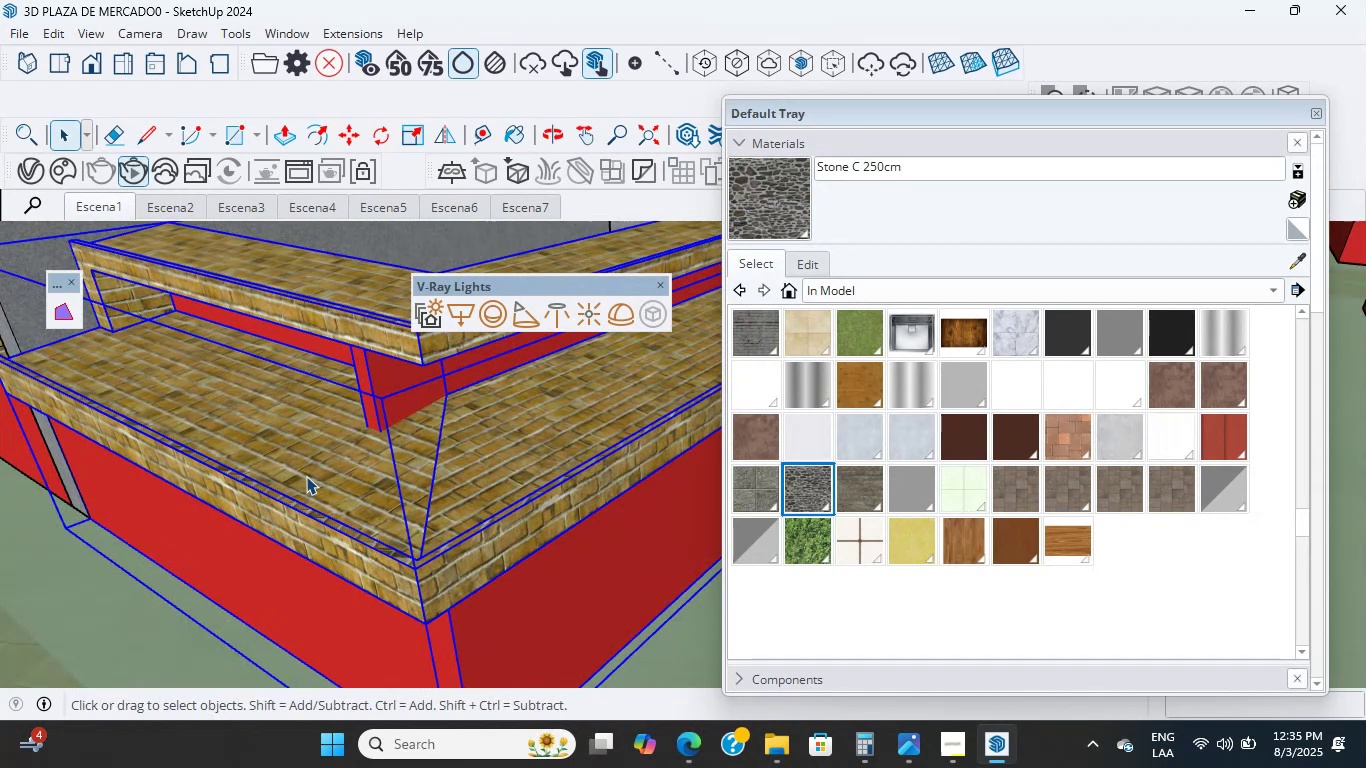 
left_click([306, 476])
 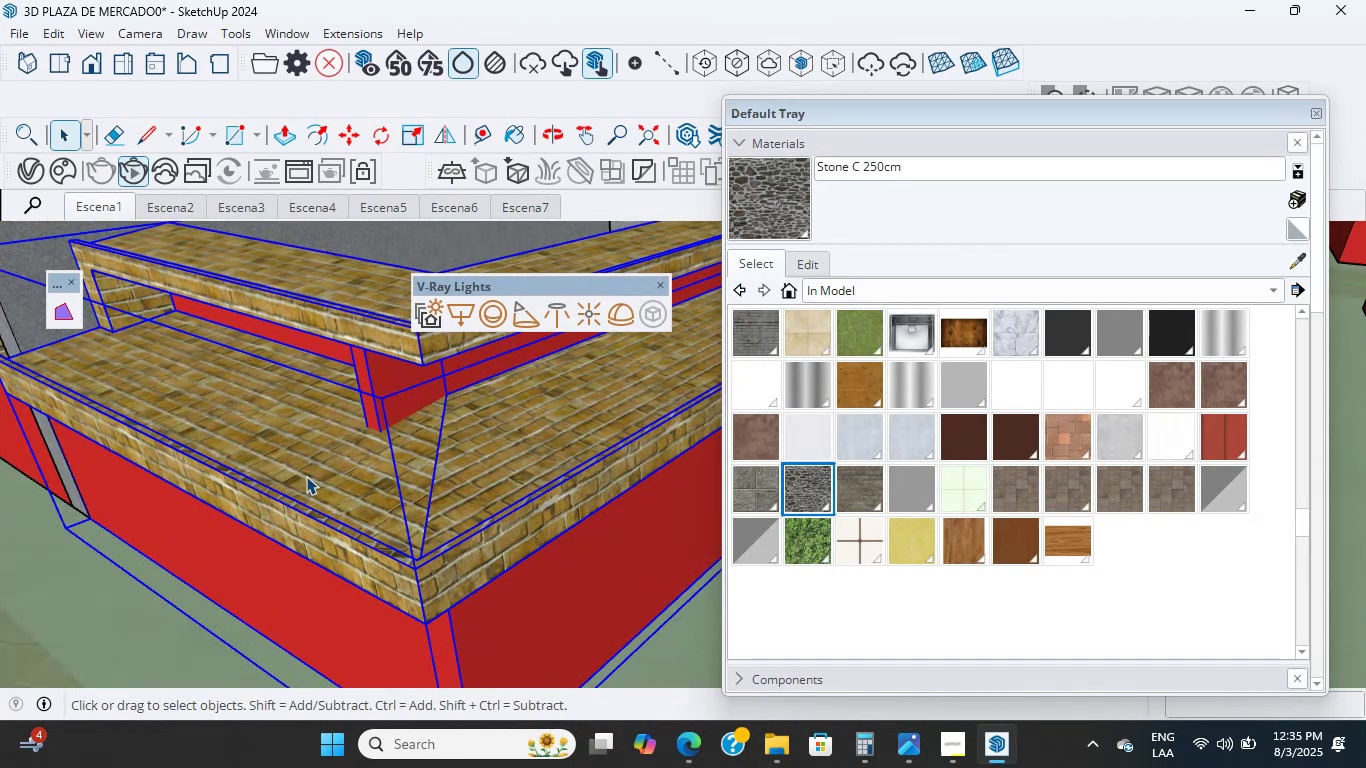 
double_click([306, 476])
 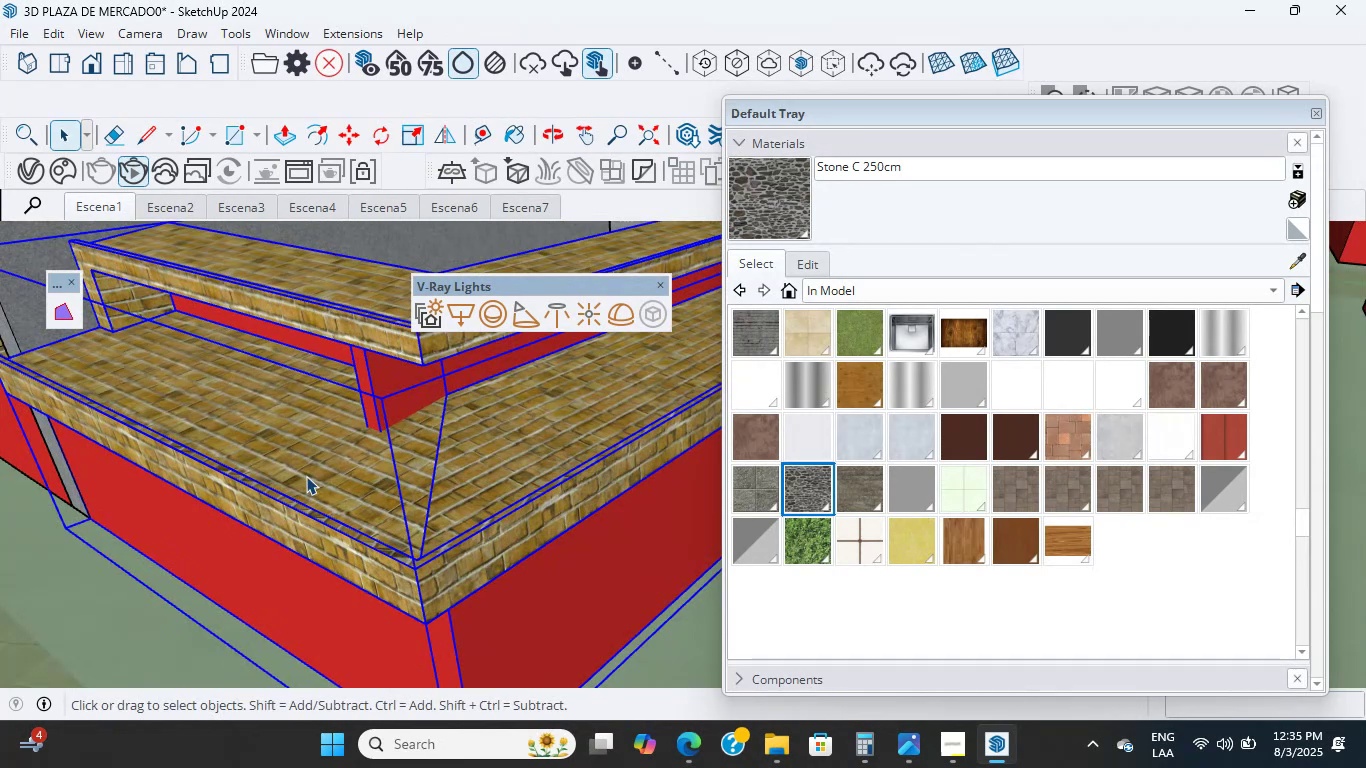 
double_click([306, 476])
 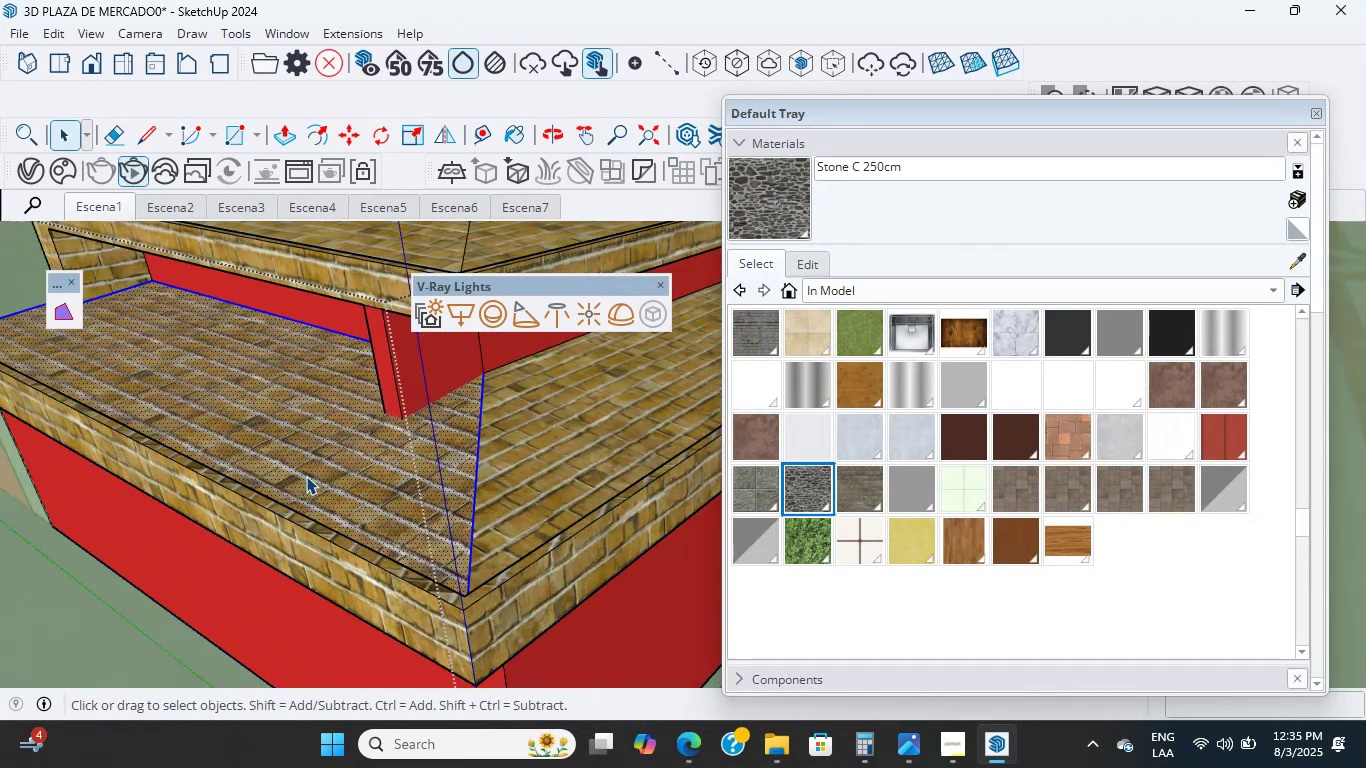 
scroll: coordinate [306, 476], scroll_direction: up, amount: 1.0
 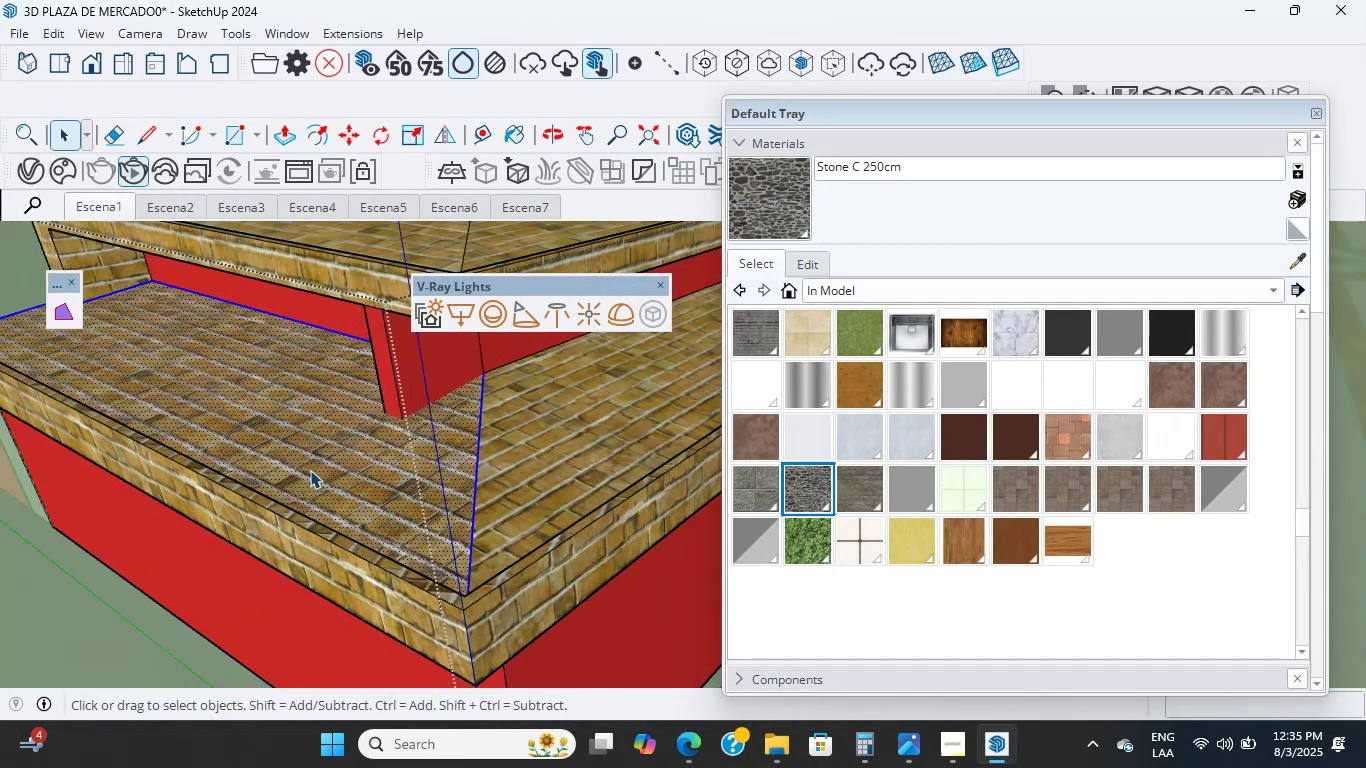 
hold_key(key=ShiftLeft, duration=0.65)
 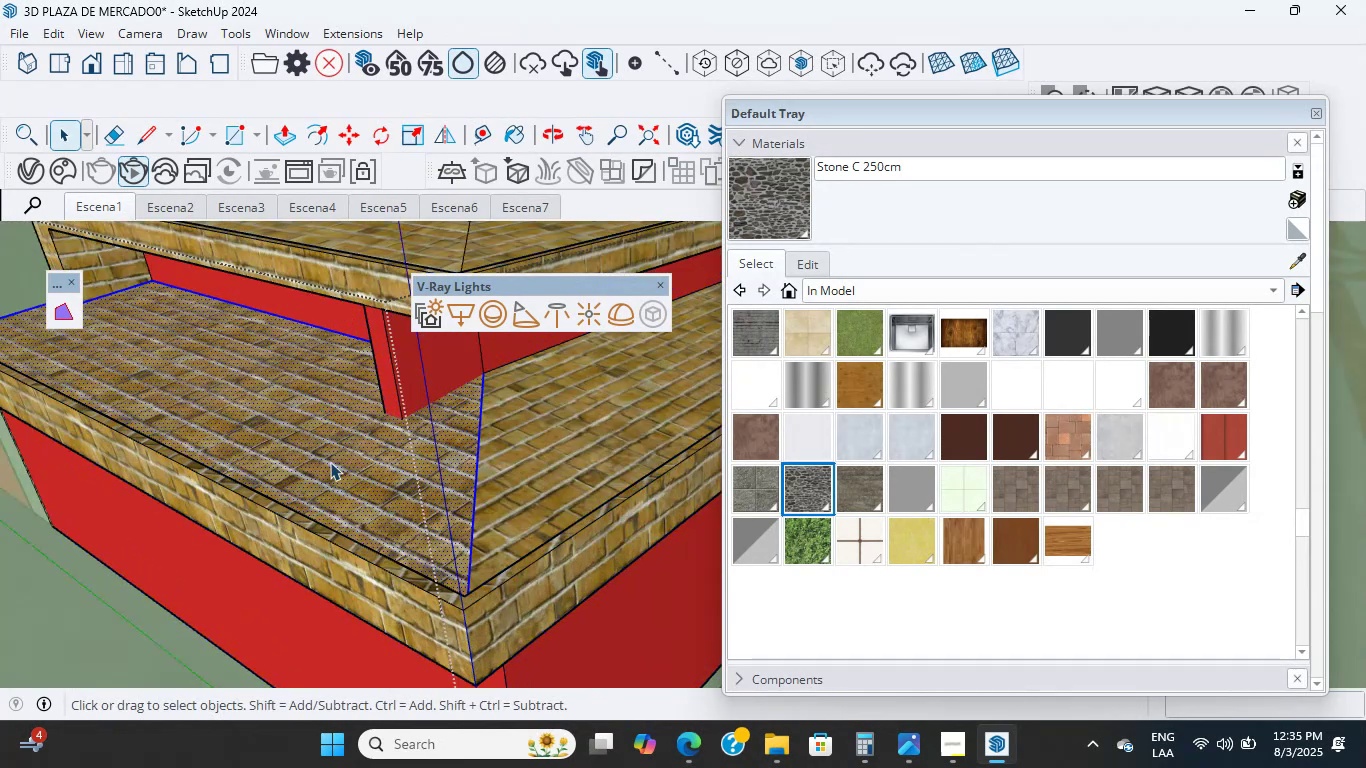 
scroll: coordinate [476, 385], scroll_direction: up, amount: 2.0
 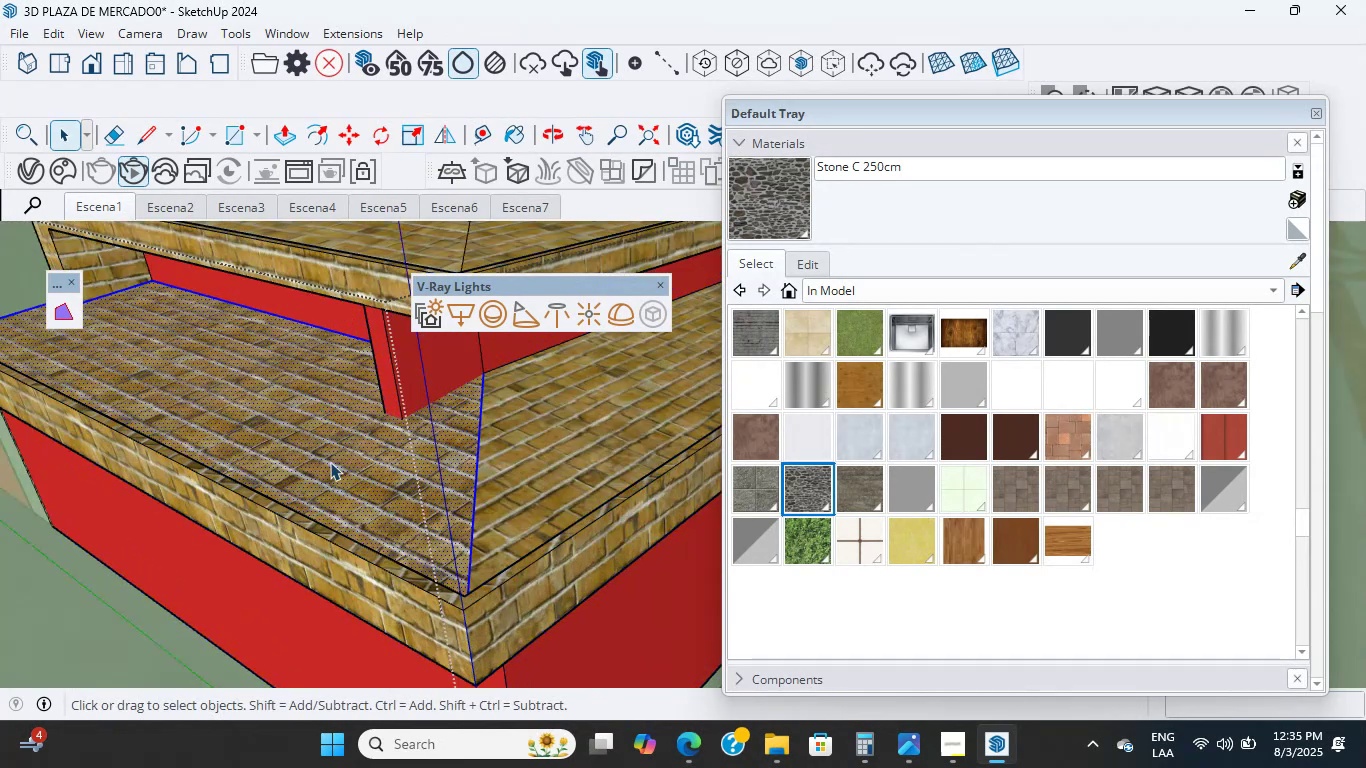 
left_click([777, 224])
 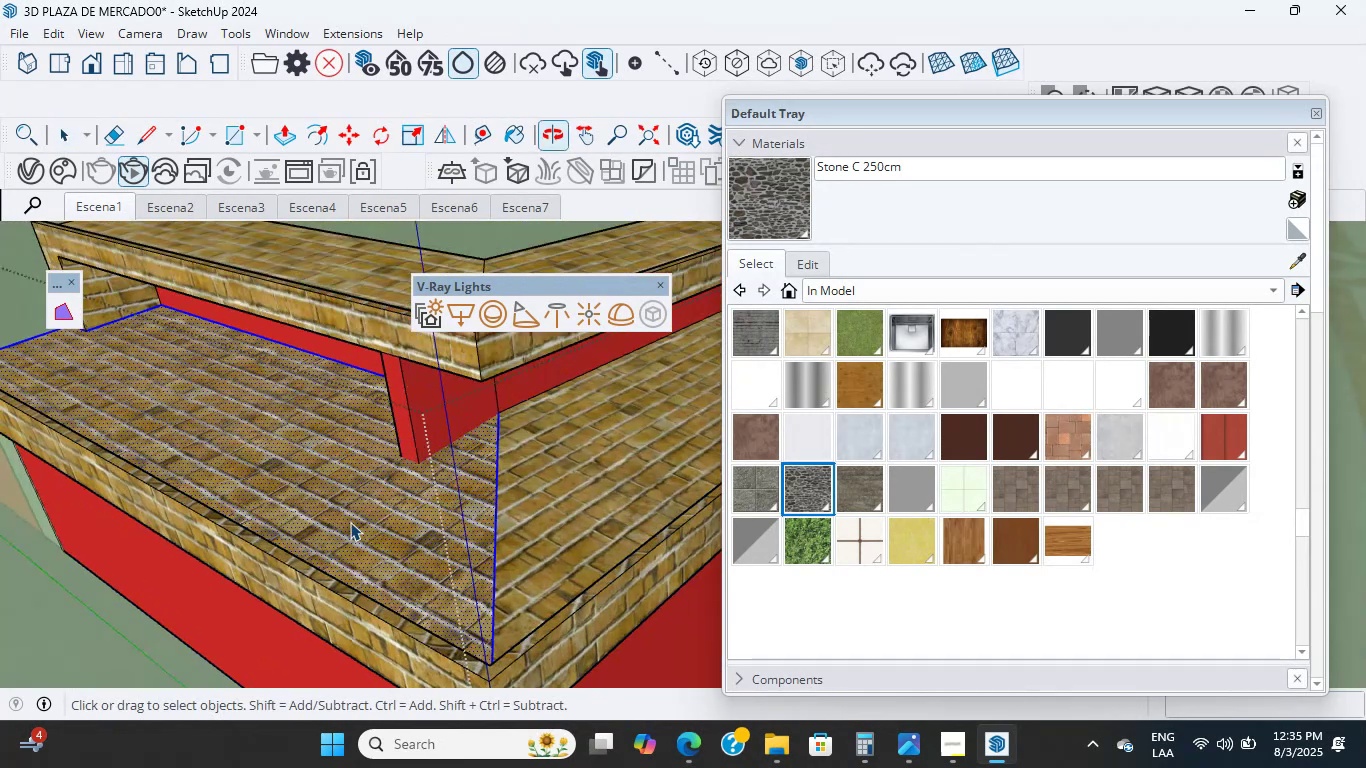 
scroll: coordinate [491, 524], scroll_direction: up, amount: 5.0
 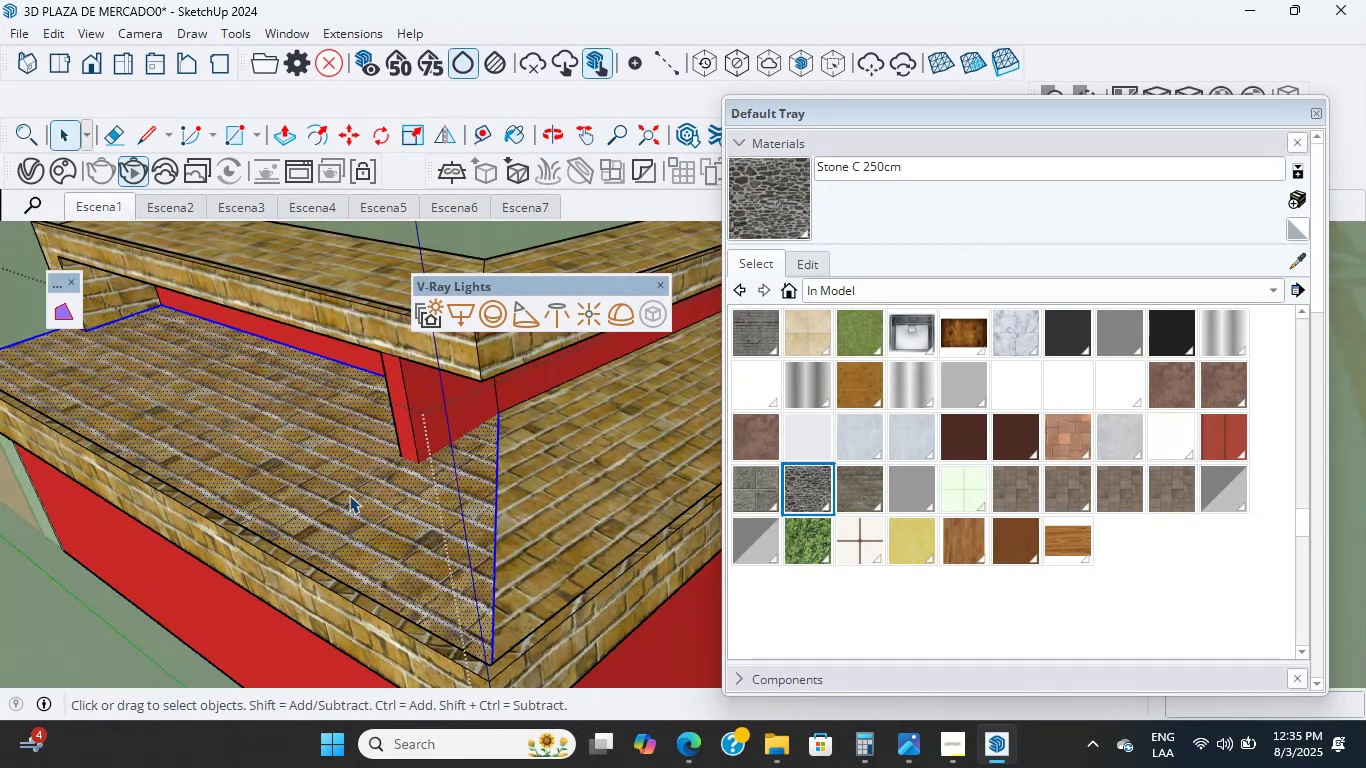 
left_click([331, 534])
 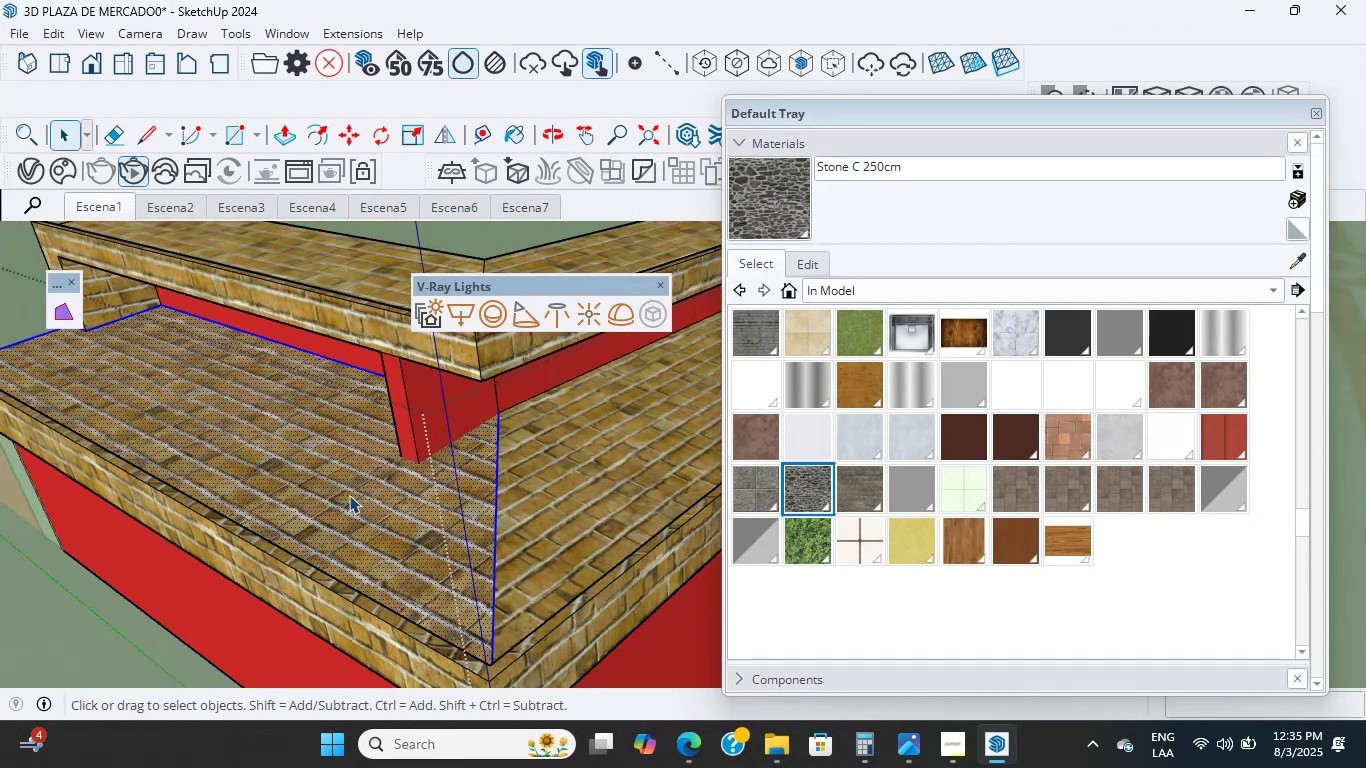 
left_click([541, 508])
 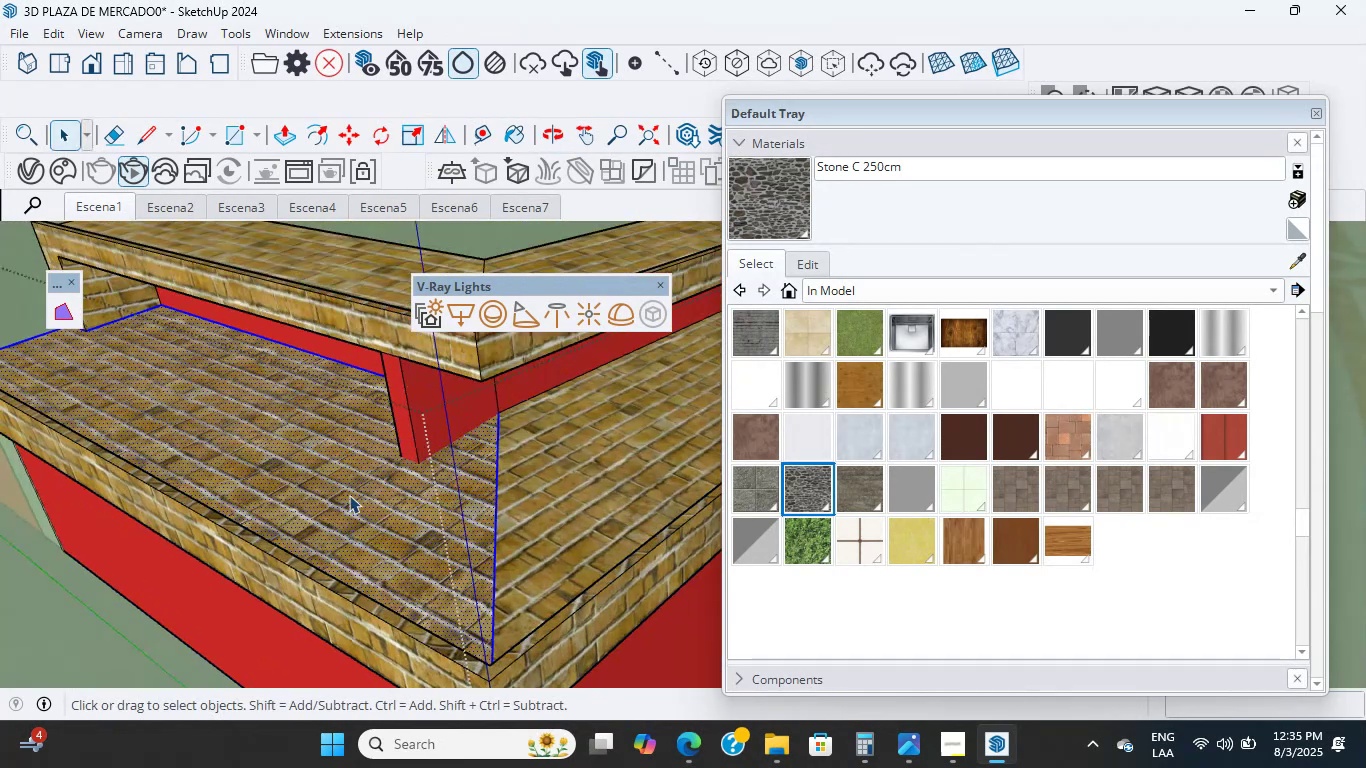 
scroll: coordinate [152, 521], scroll_direction: up, amount: 9.0
 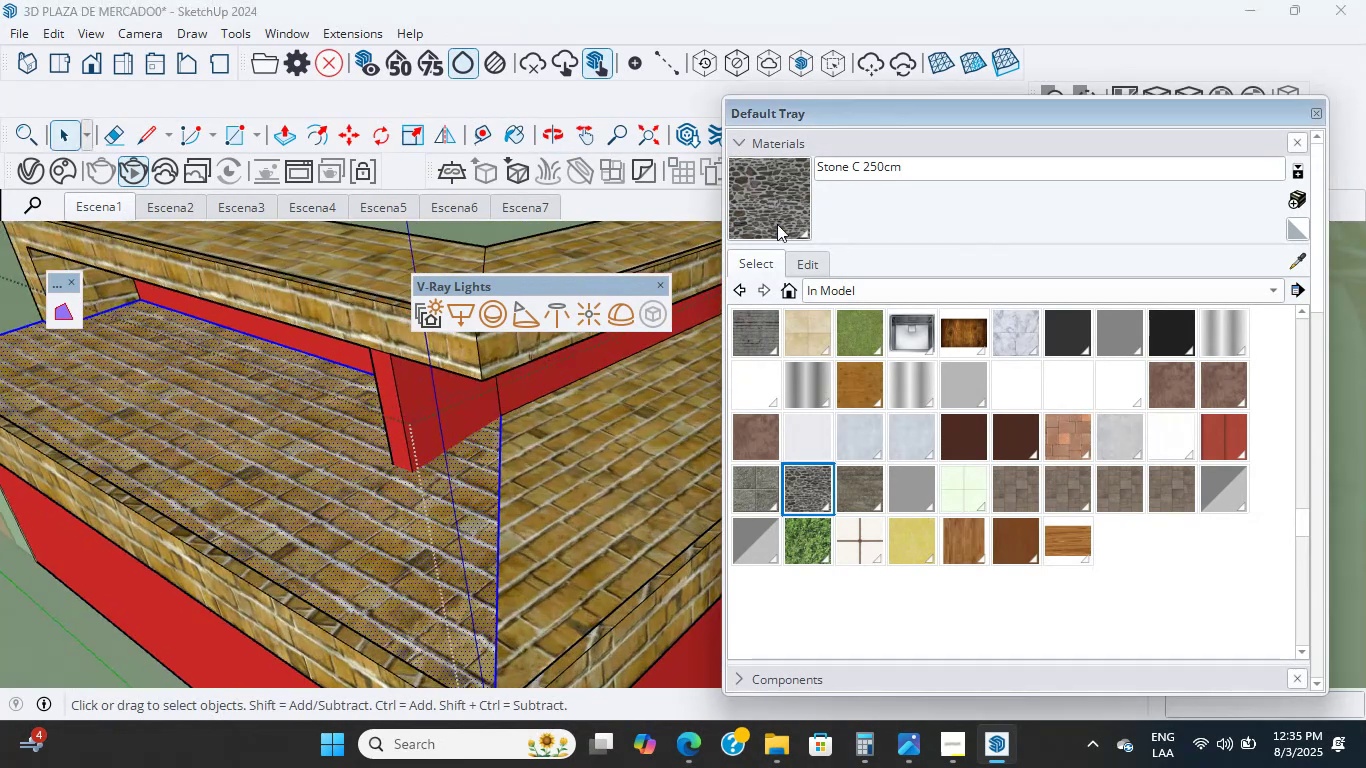 
double_click([150, 488])
 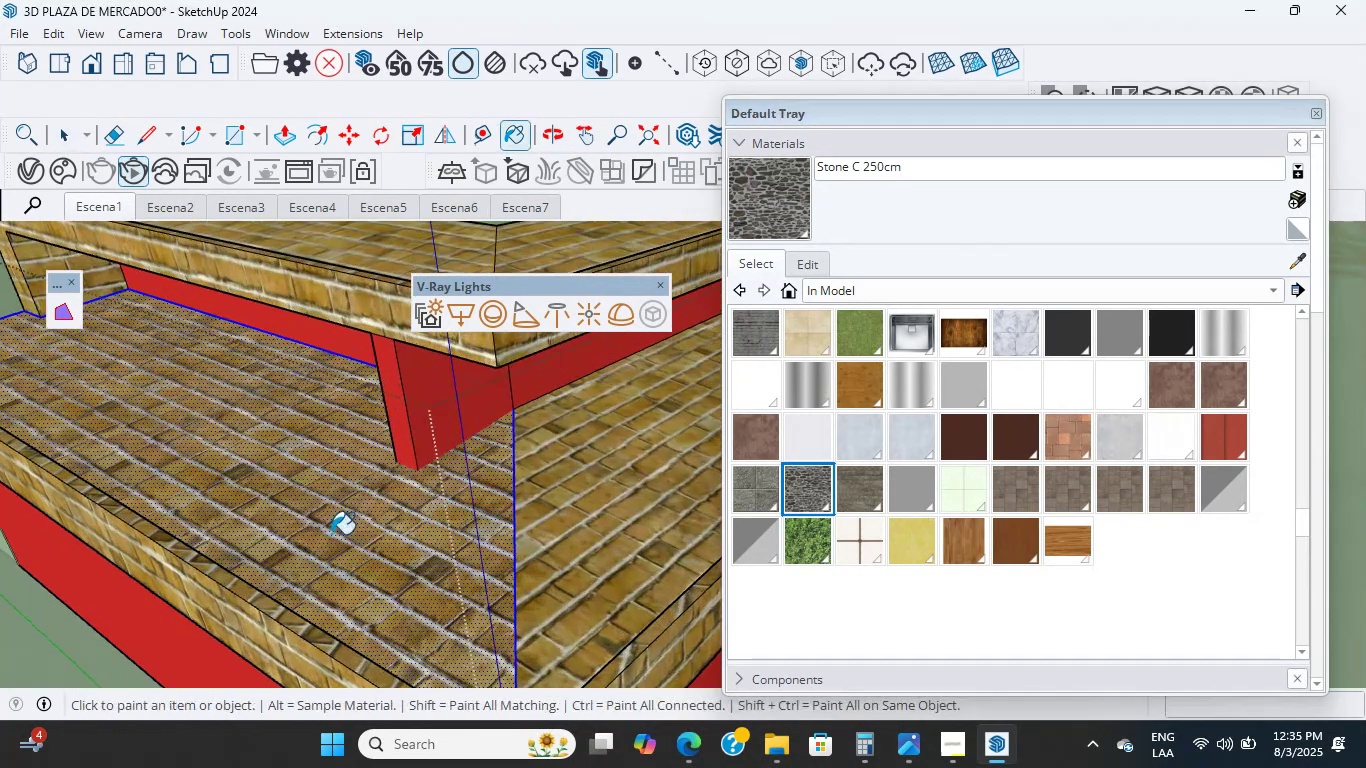 
scroll: coordinate [150, 488], scroll_direction: down, amount: 14.0
 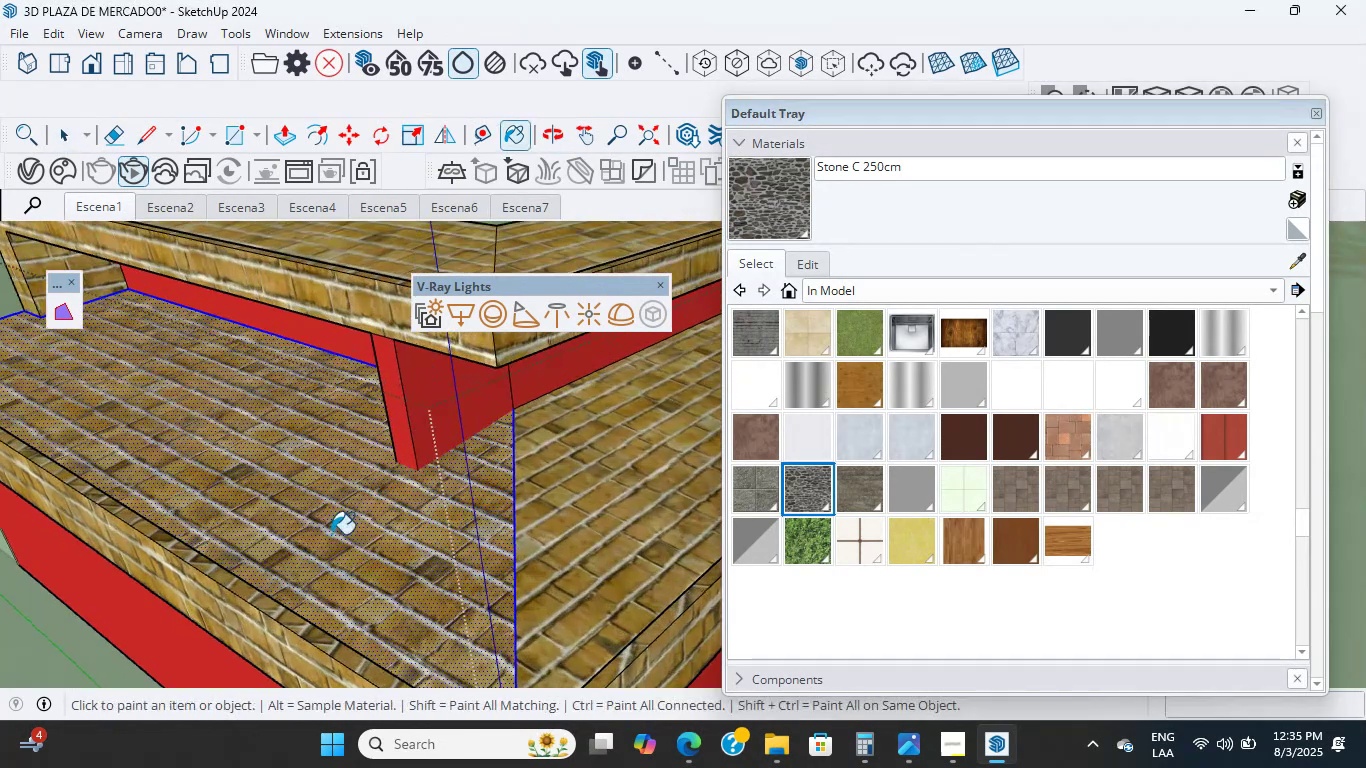 
key(Shift+ShiftLeft)
 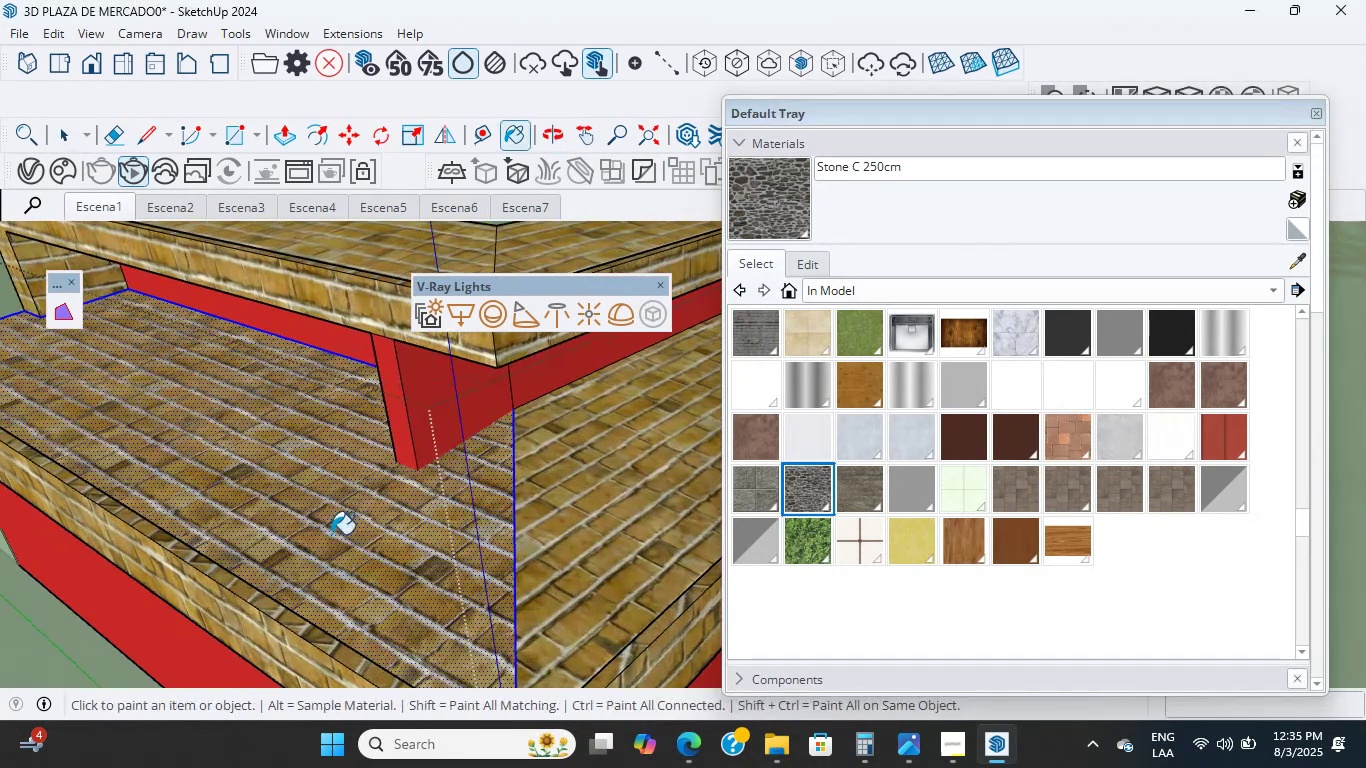 
scroll: coordinate [133, 649], scroll_direction: down, amount: 12.0
 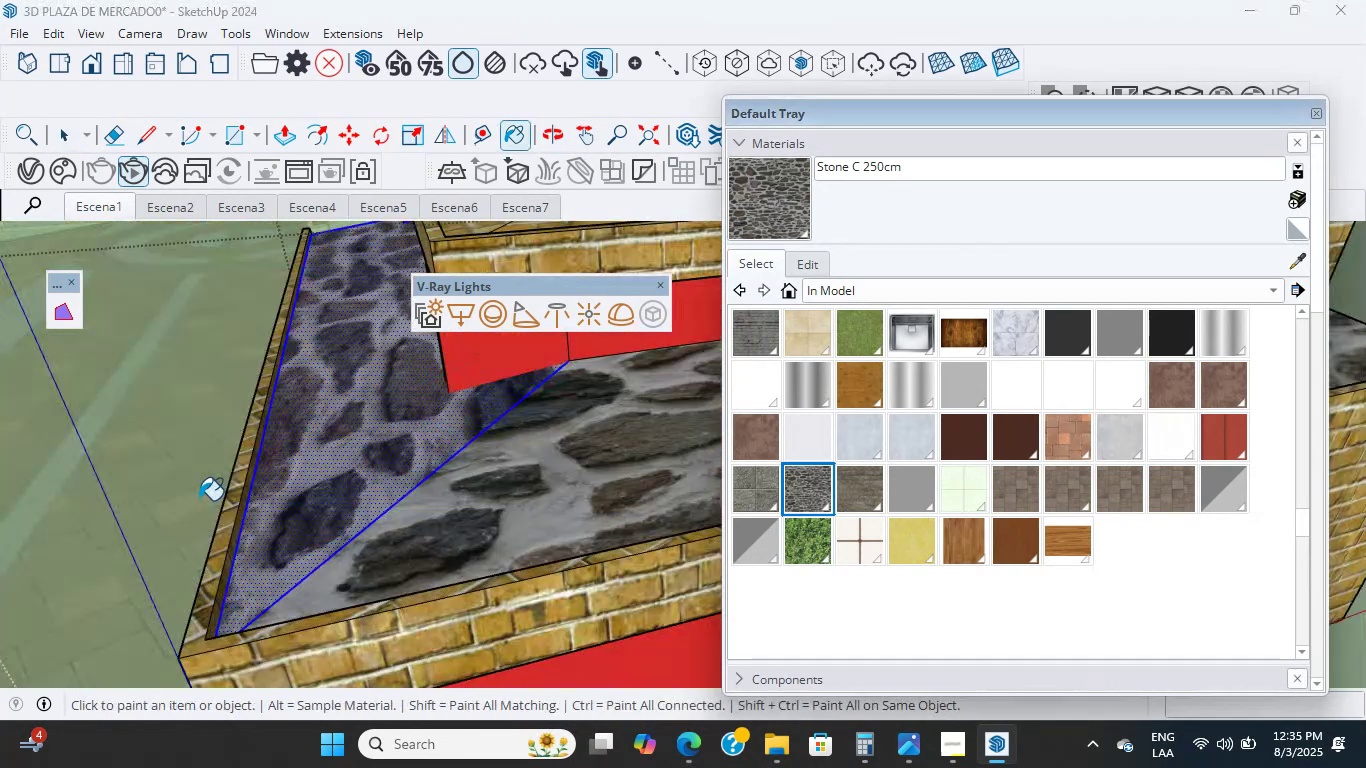 
scroll: coordinate [160, 605], scroll_direction: none, amount: 0.0
 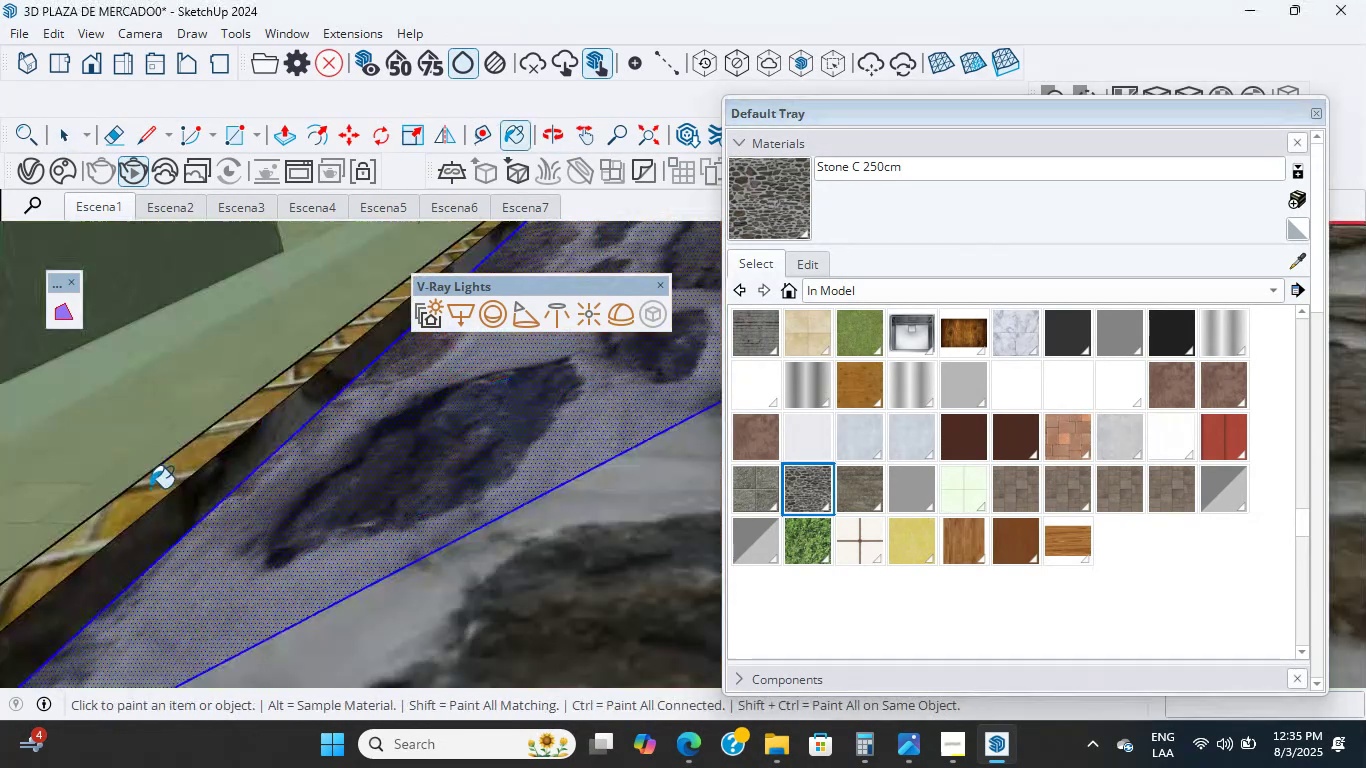 
hold_key(key=ShiftLeft, duration=1.33)
scroll: coordinate [286, 538], scroll_direction: down, amount: 1.0
 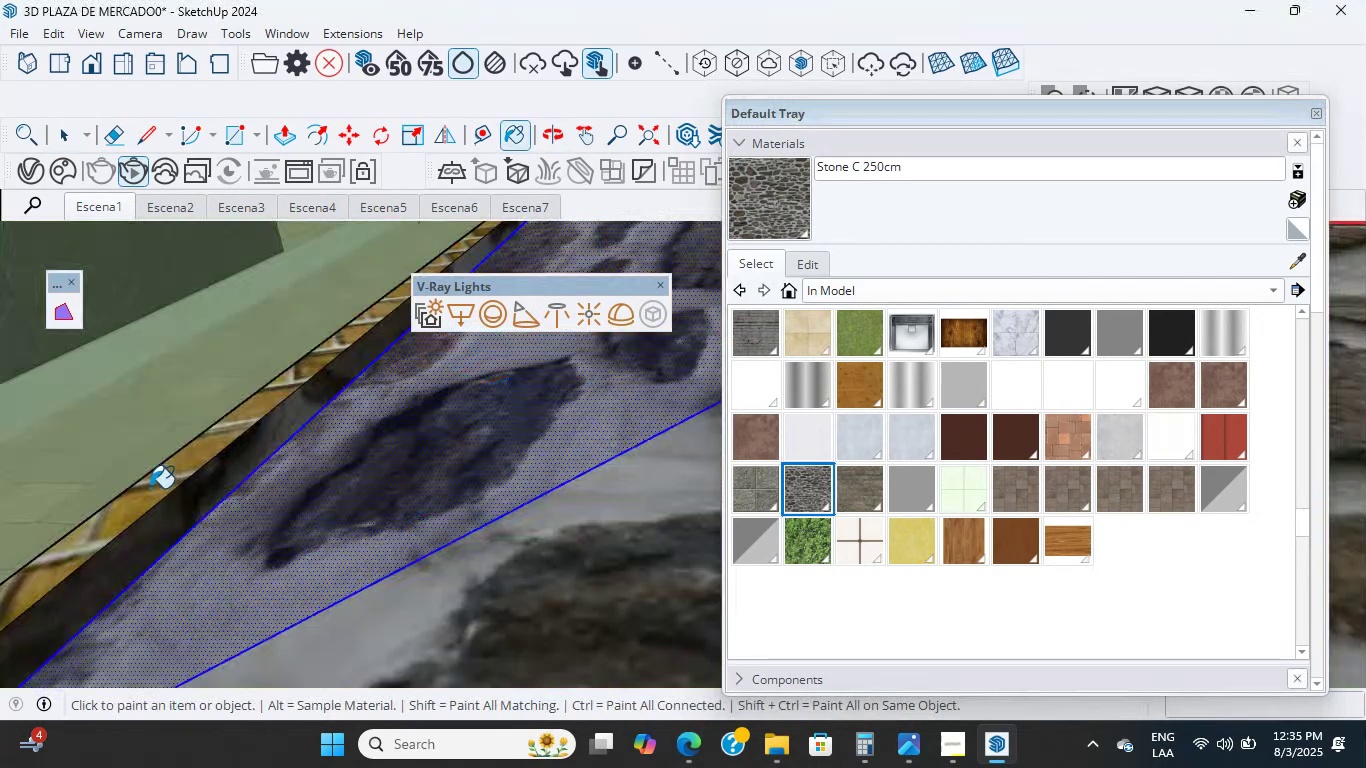 
scroll: coordinate [180, 580], scroll_direction: up, amount: 2.0
 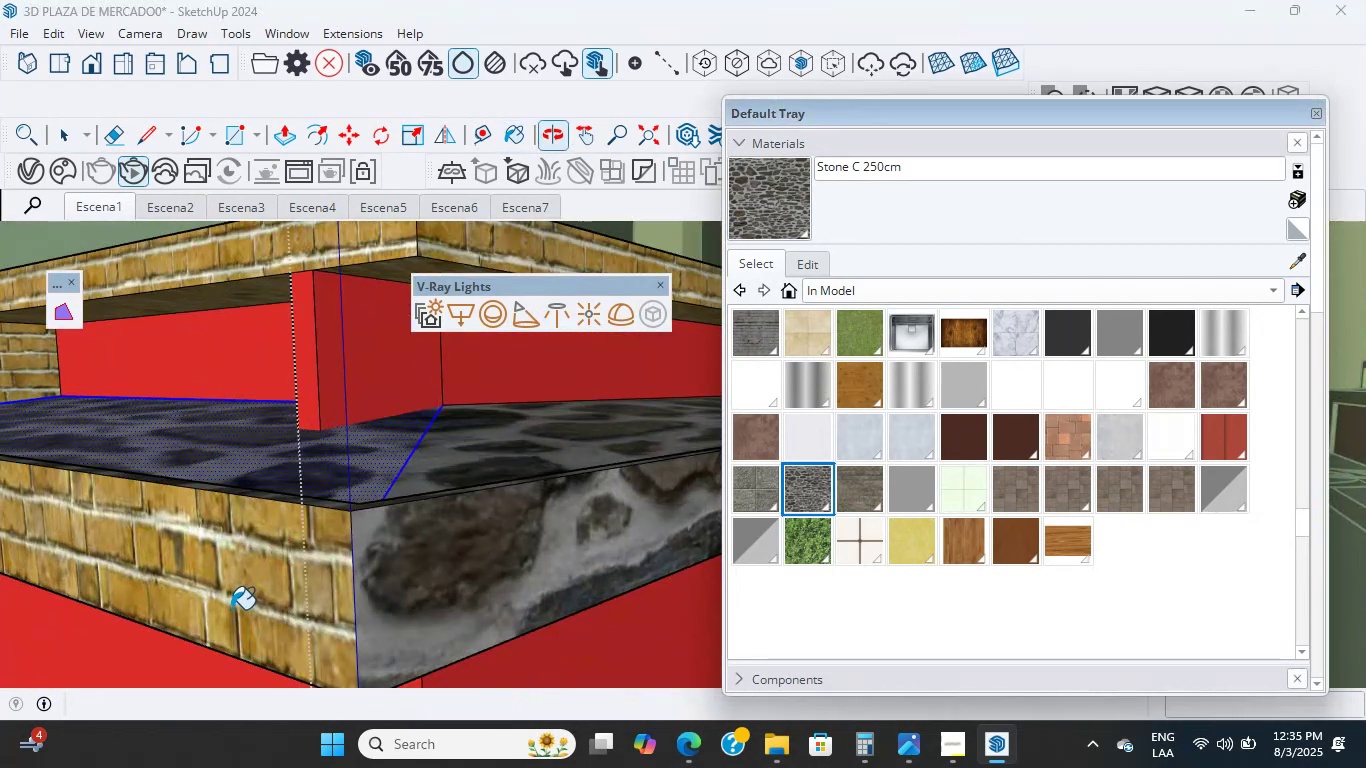 
left_click([234, 595])
 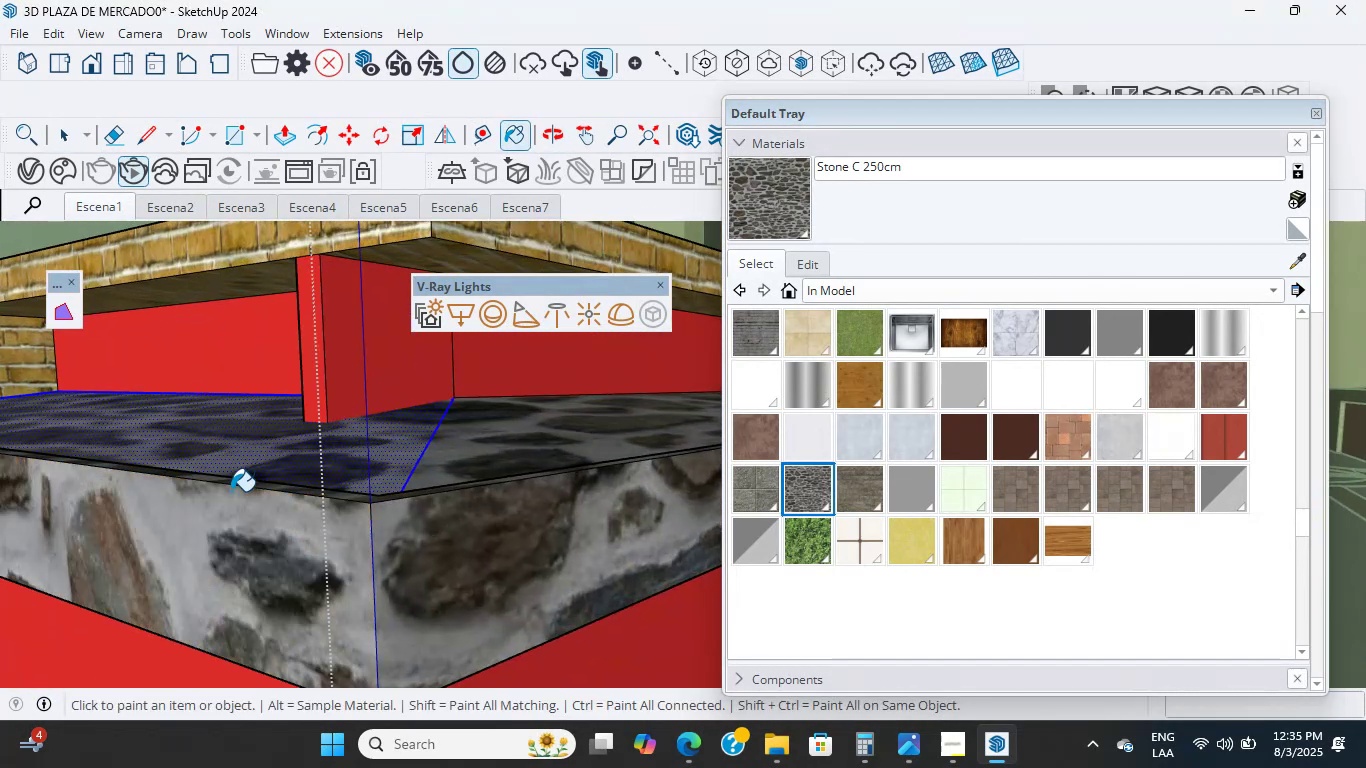 
scroll: coordinate [223, 568], scroll_direction: down, amount: 1.0
 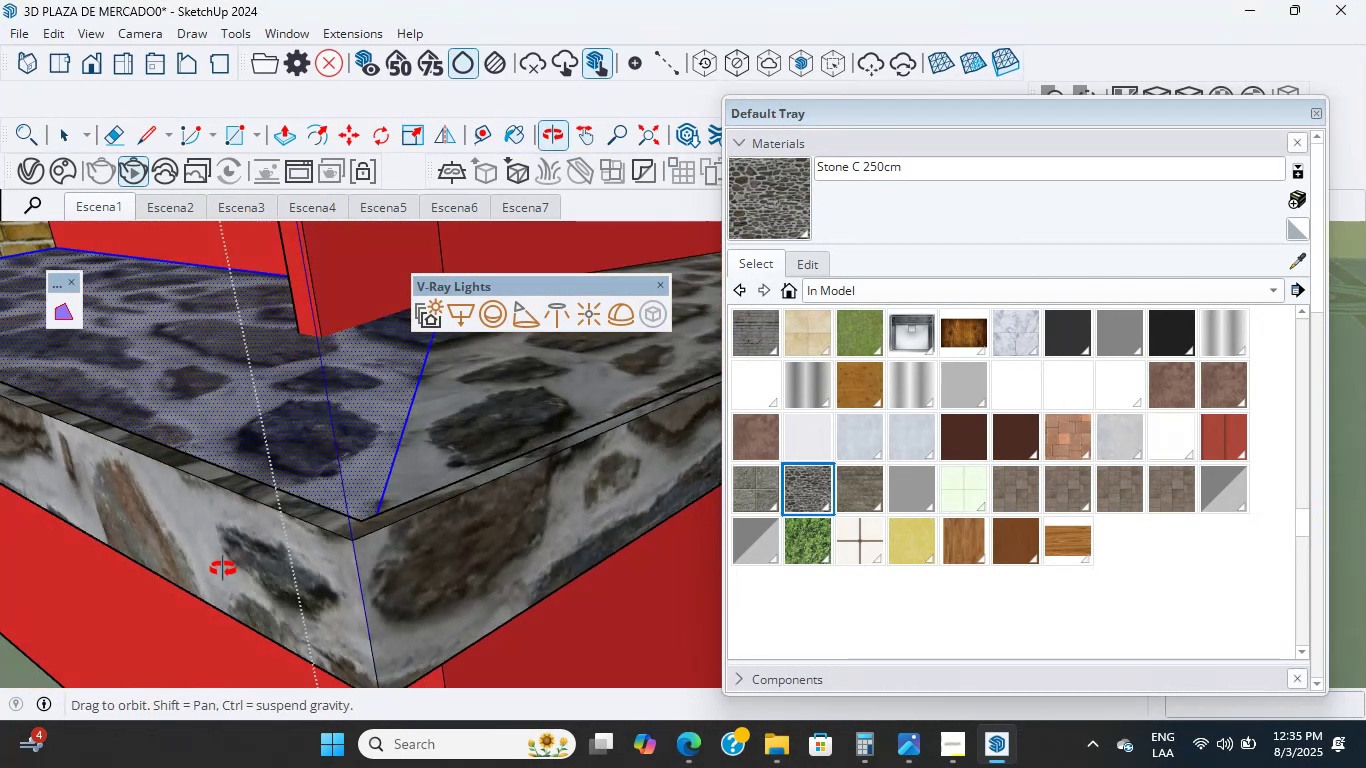 
hold_key(key=ShiftLeft, duration=0.79)
 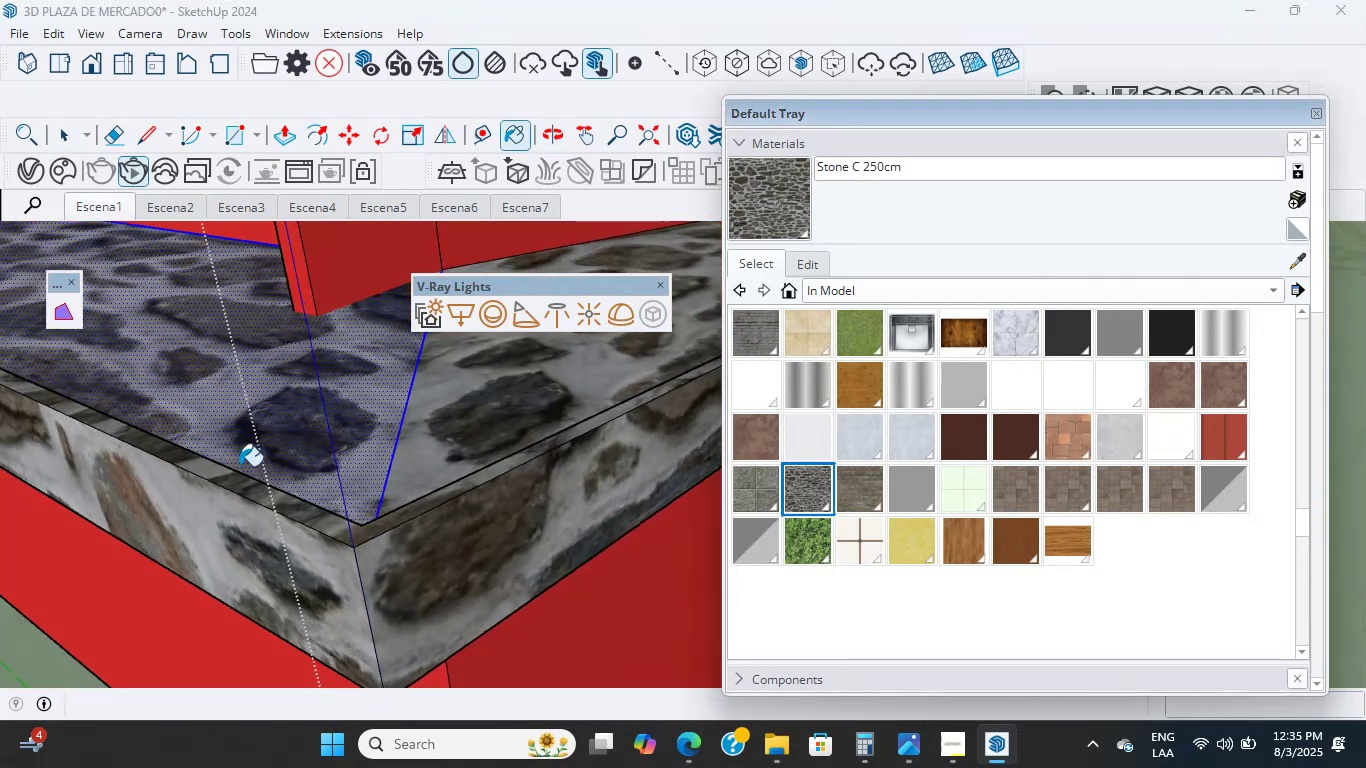 
scroll: coordinate [298, 433], scroll_direction: up, amount: 9.0
 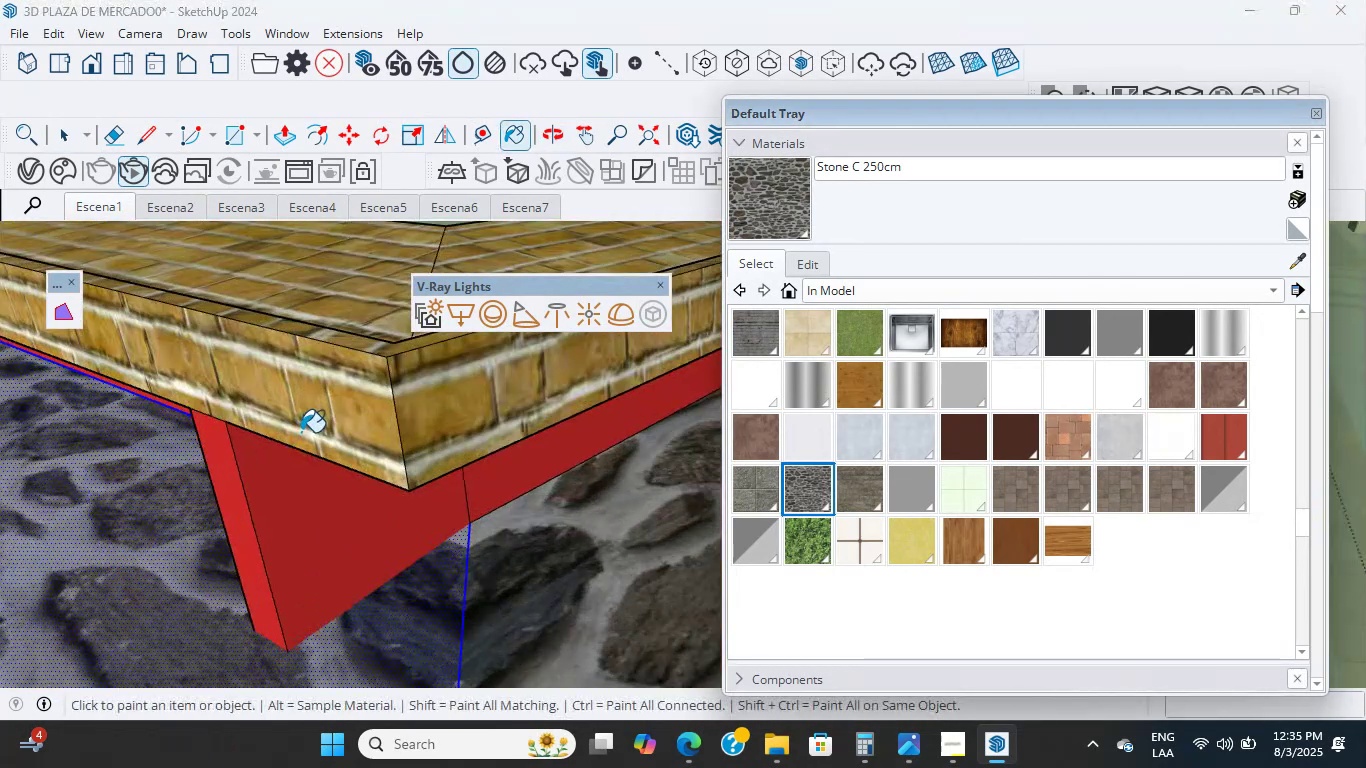 
left_click_drag(start_coordinate=[432, 389], to_coordinate=[259, 480])
 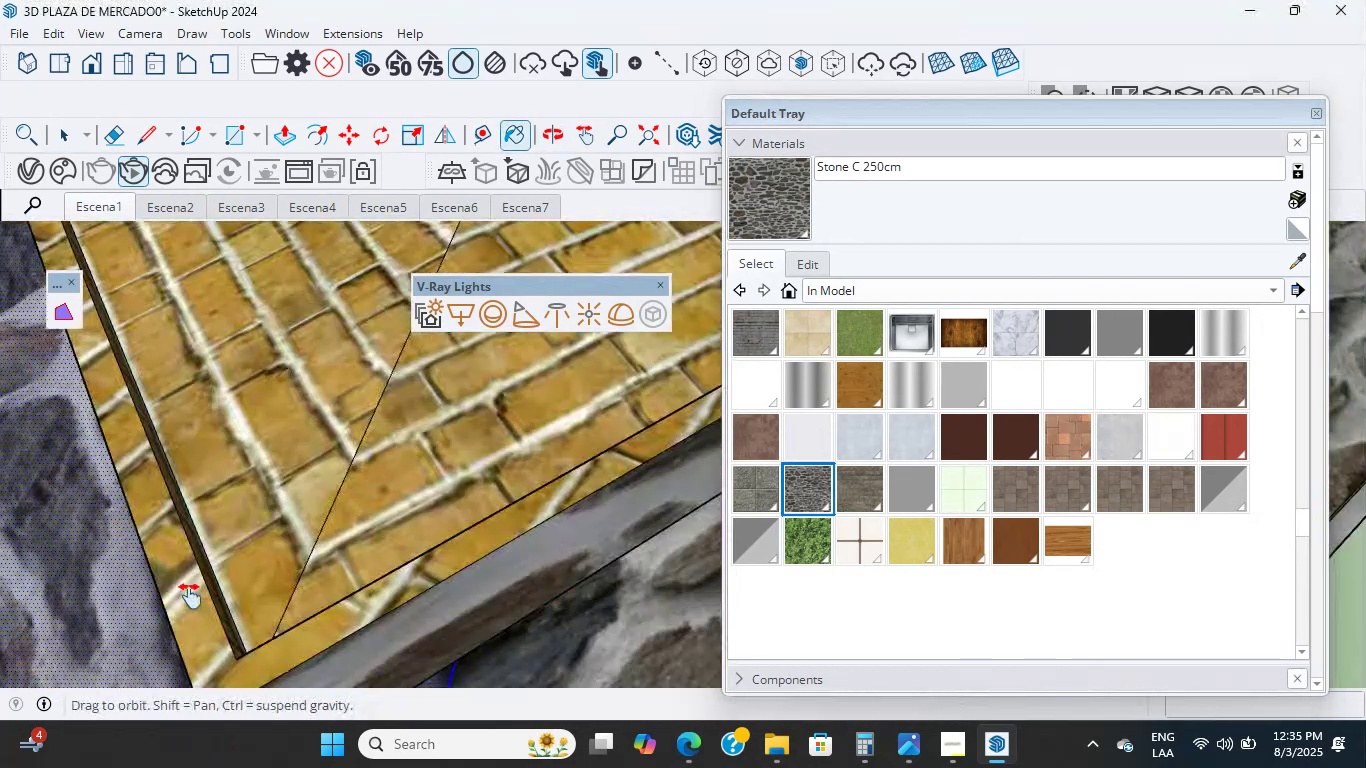 
double_click([432, 389])
 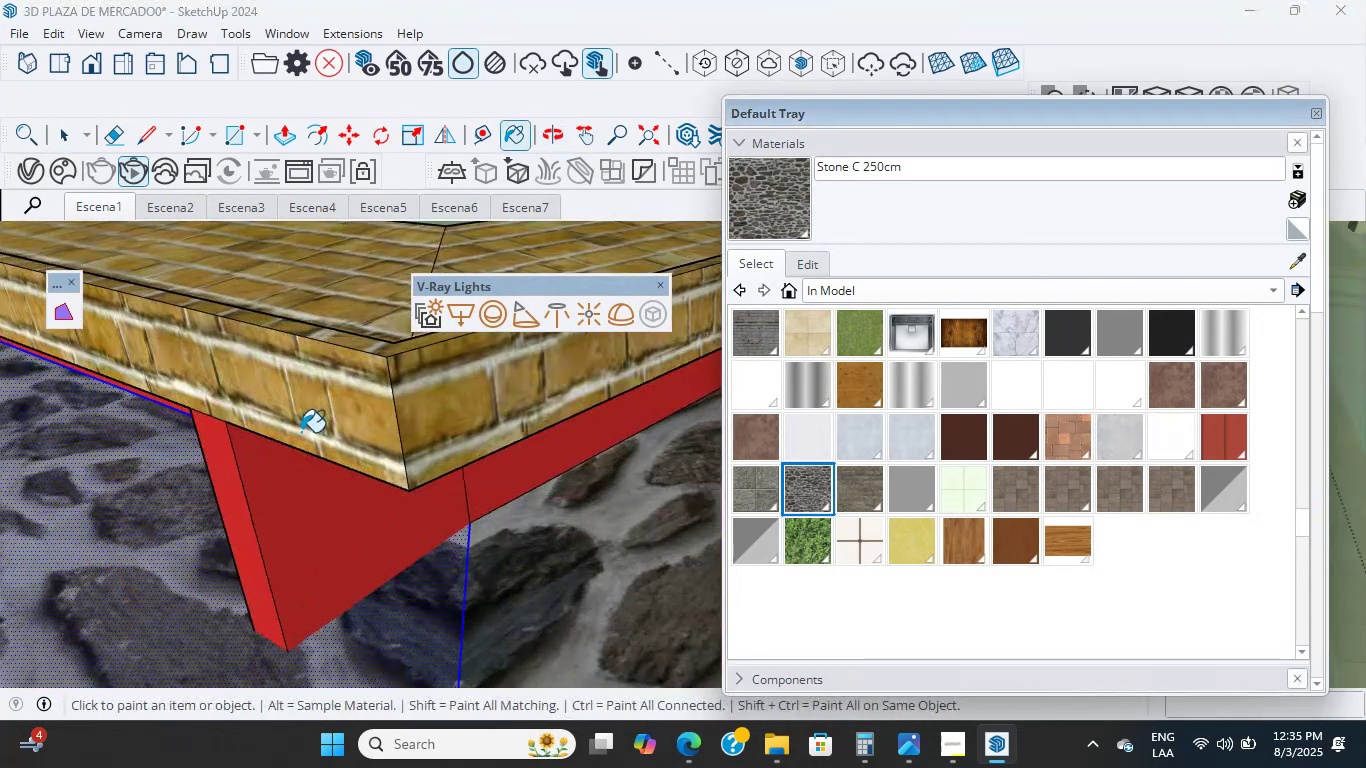 
scroll: coordinate [354, 339], scroll_direction: up, amount: 4.0
 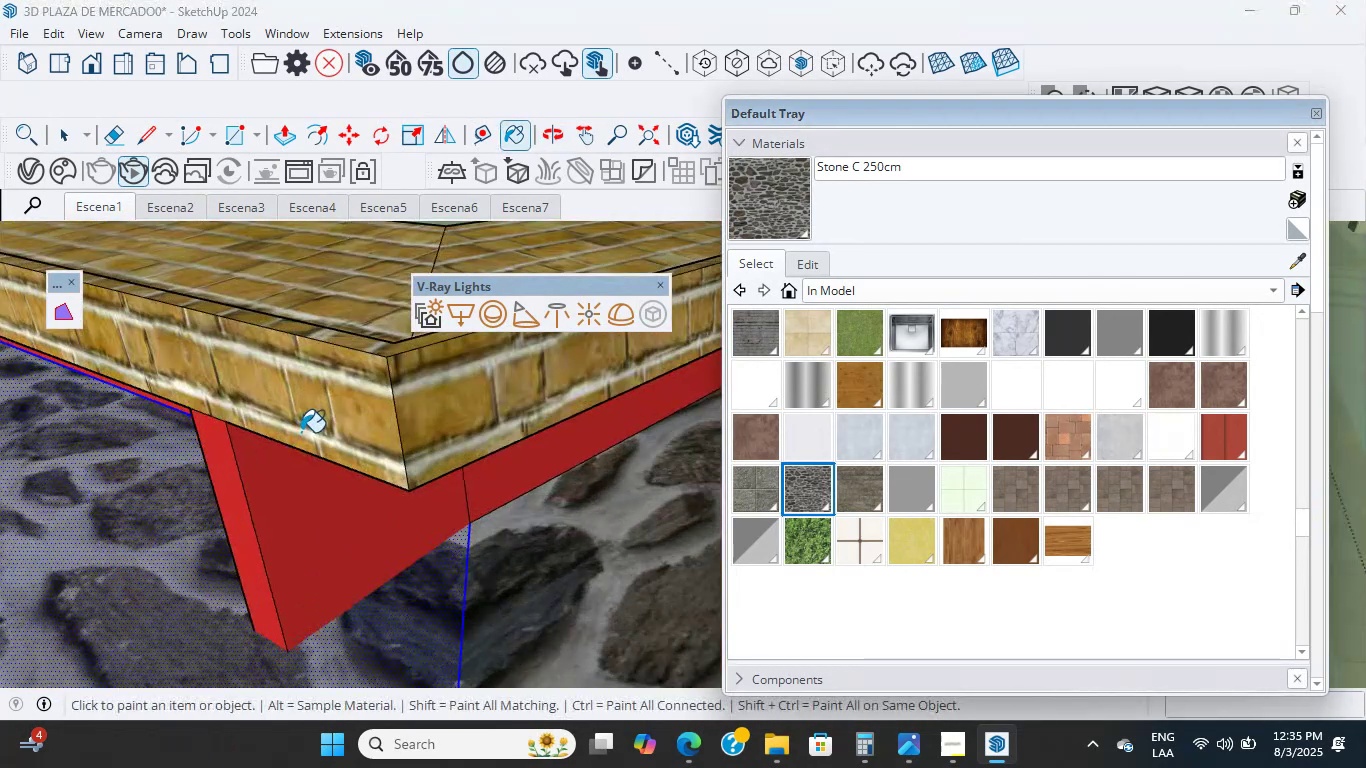 
double_click([241, 496])
 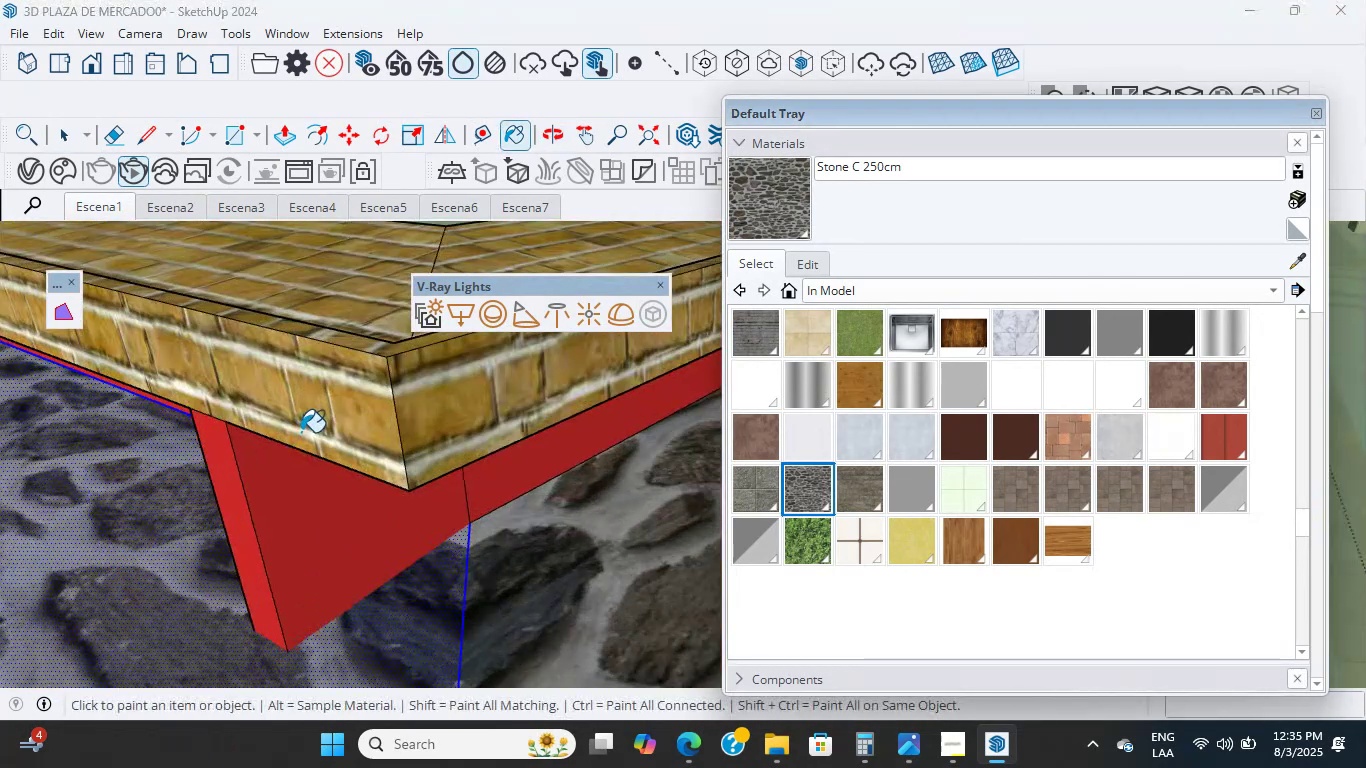 
hold_key(key=ShiftLeft, duration=0.66)
scroll: coordinate [246, 512], scroll_direction: up, amount: 4.0
 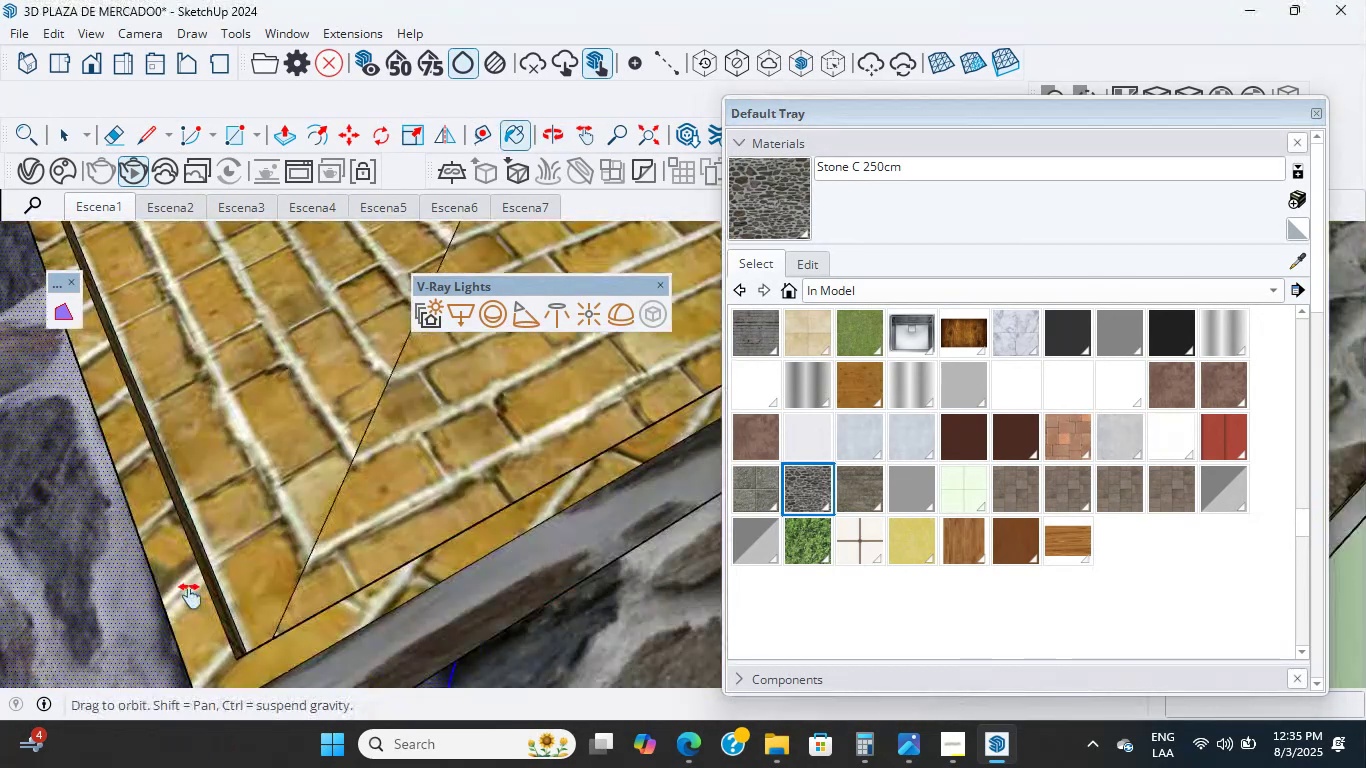 
left_click_drag(start_coordinate=[259, 480], to_coordinate=[372, 490])
 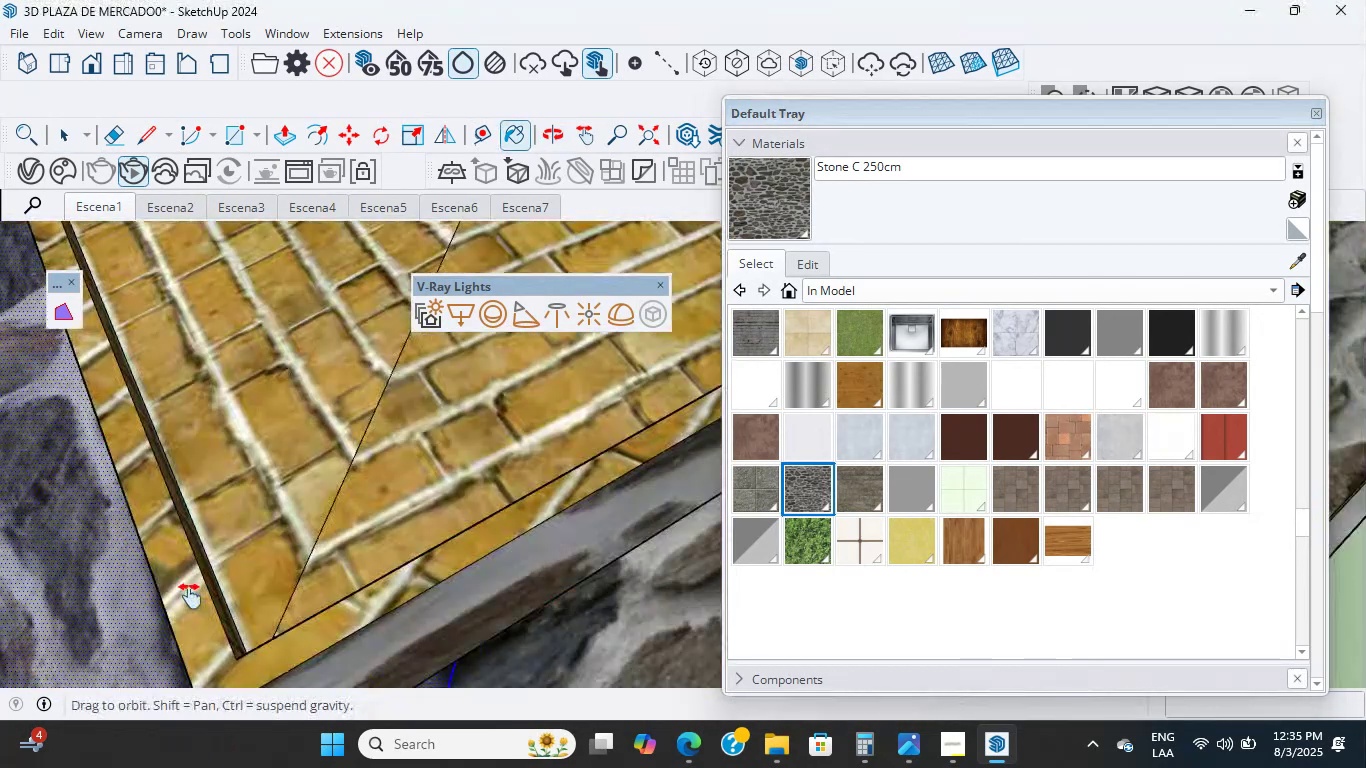 
left_click([259, 480])
 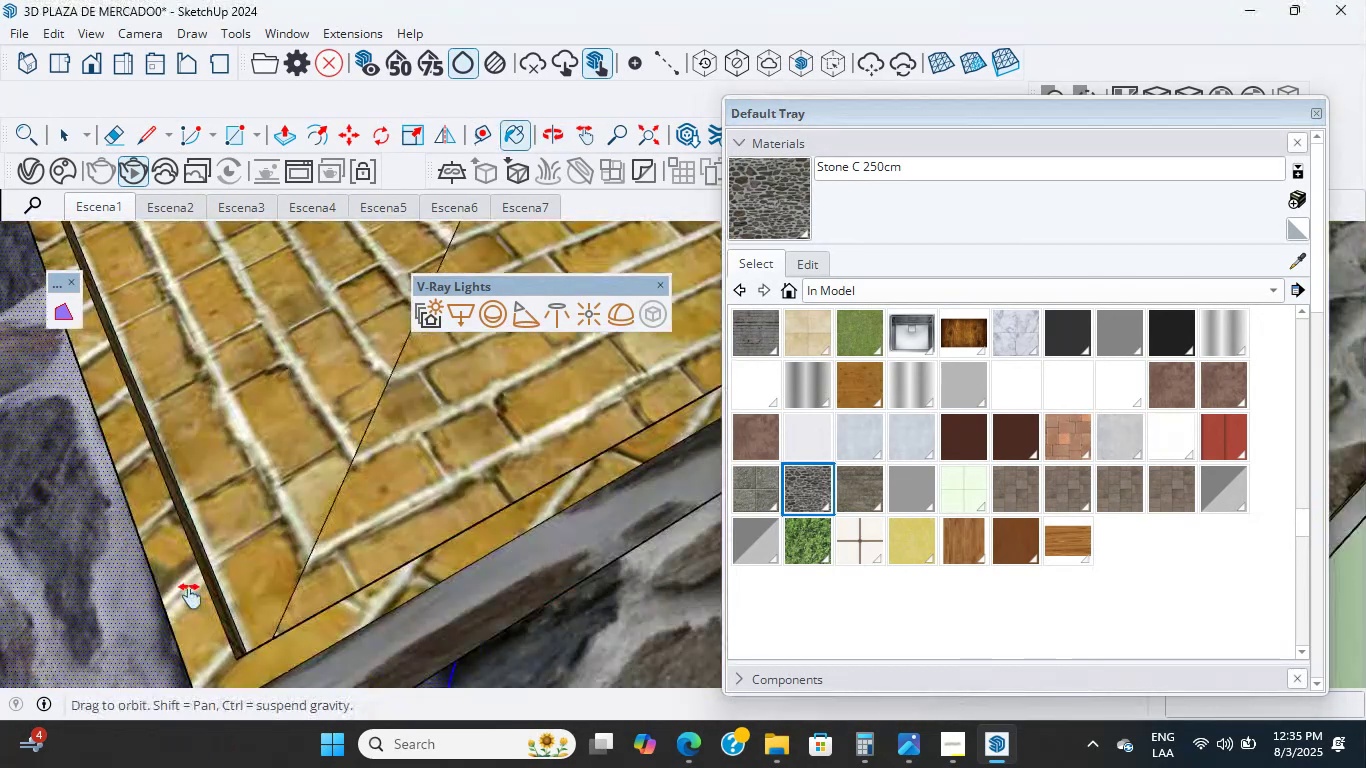 
scroll: coordinate [190, 383], scroll_direction: up, amount: 19.0
 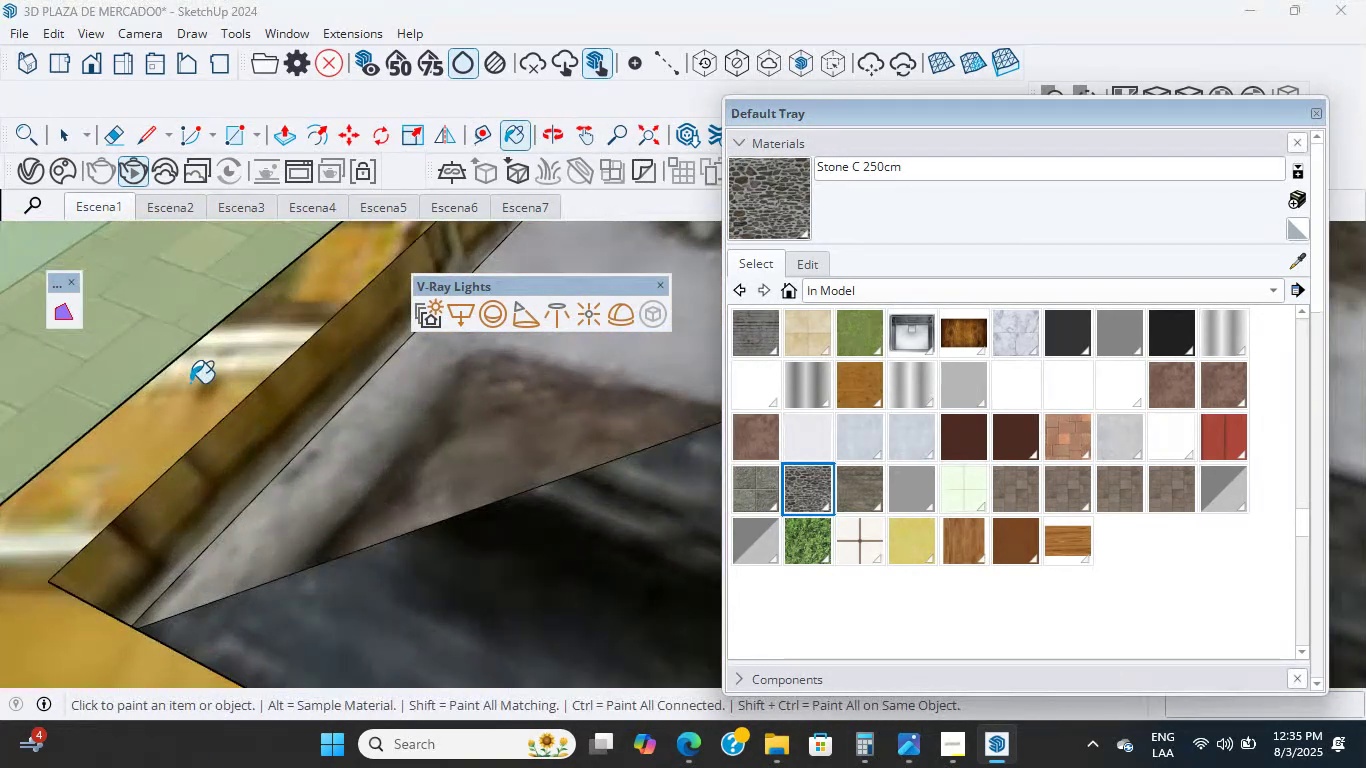 
hold_key(key=ShiftLeft, duration=1.07)
 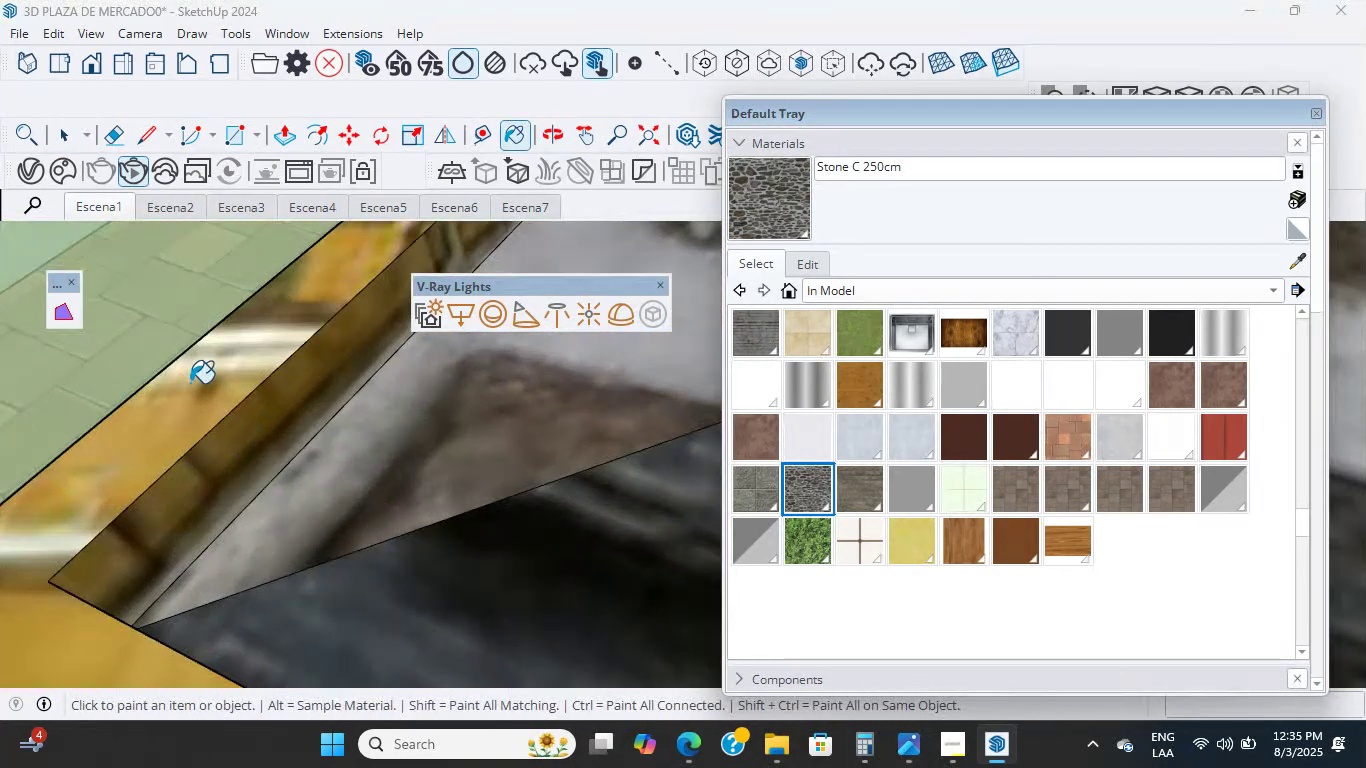 
left_click([196, 393])
 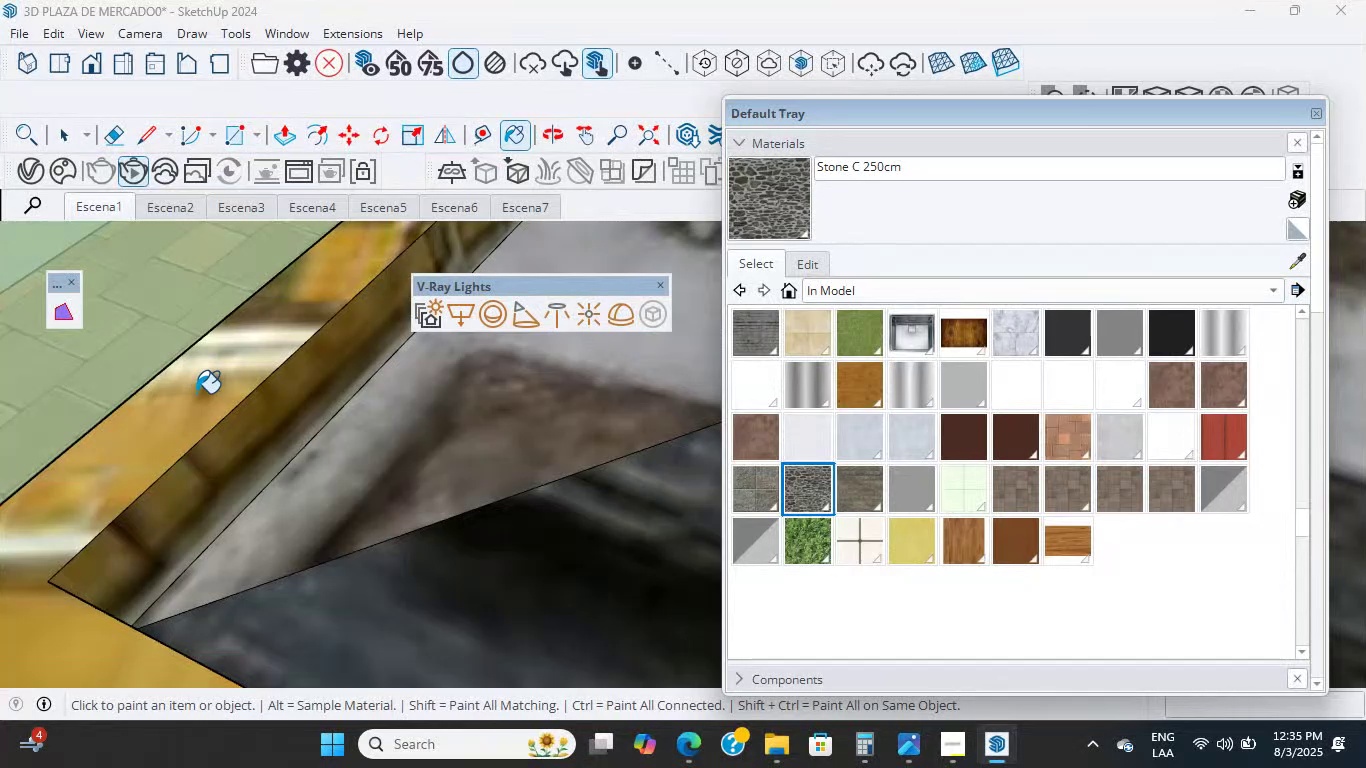 
scroll: coordinate [140, 446], scroll_direction: down, amount: 57.0
 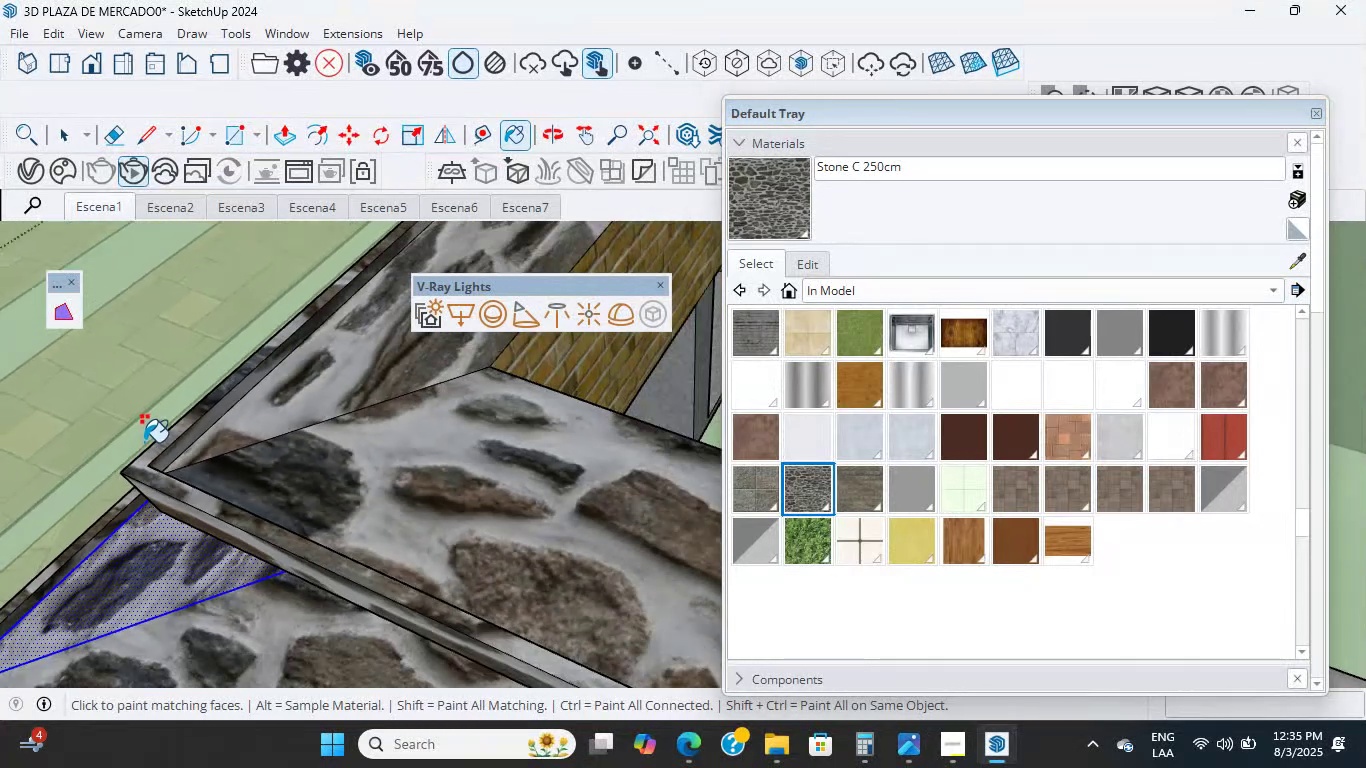 
hold_key(key=ShiftLeft, duration=1.67)
scroll: coordinate [413, 477], scroll_direction: up, amount: 6.0
 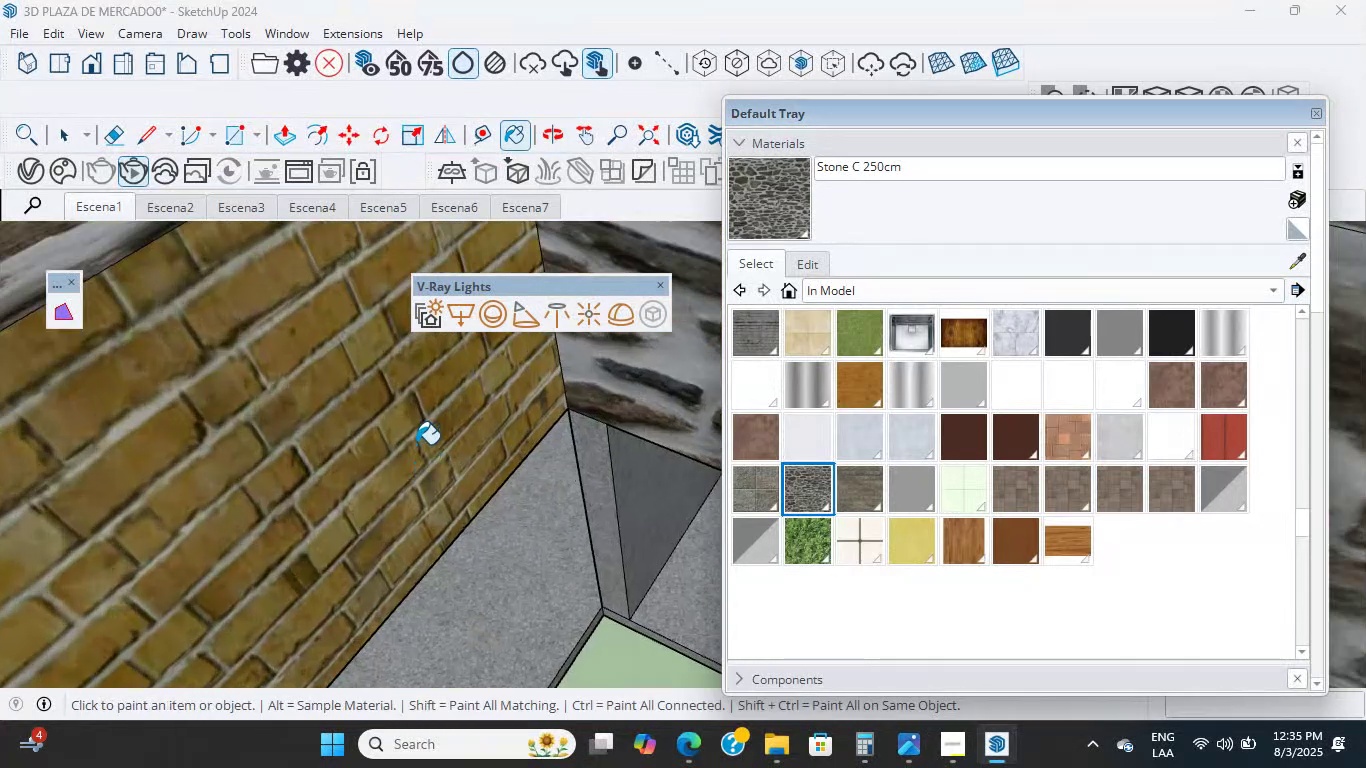 
left_click([370, 361])
 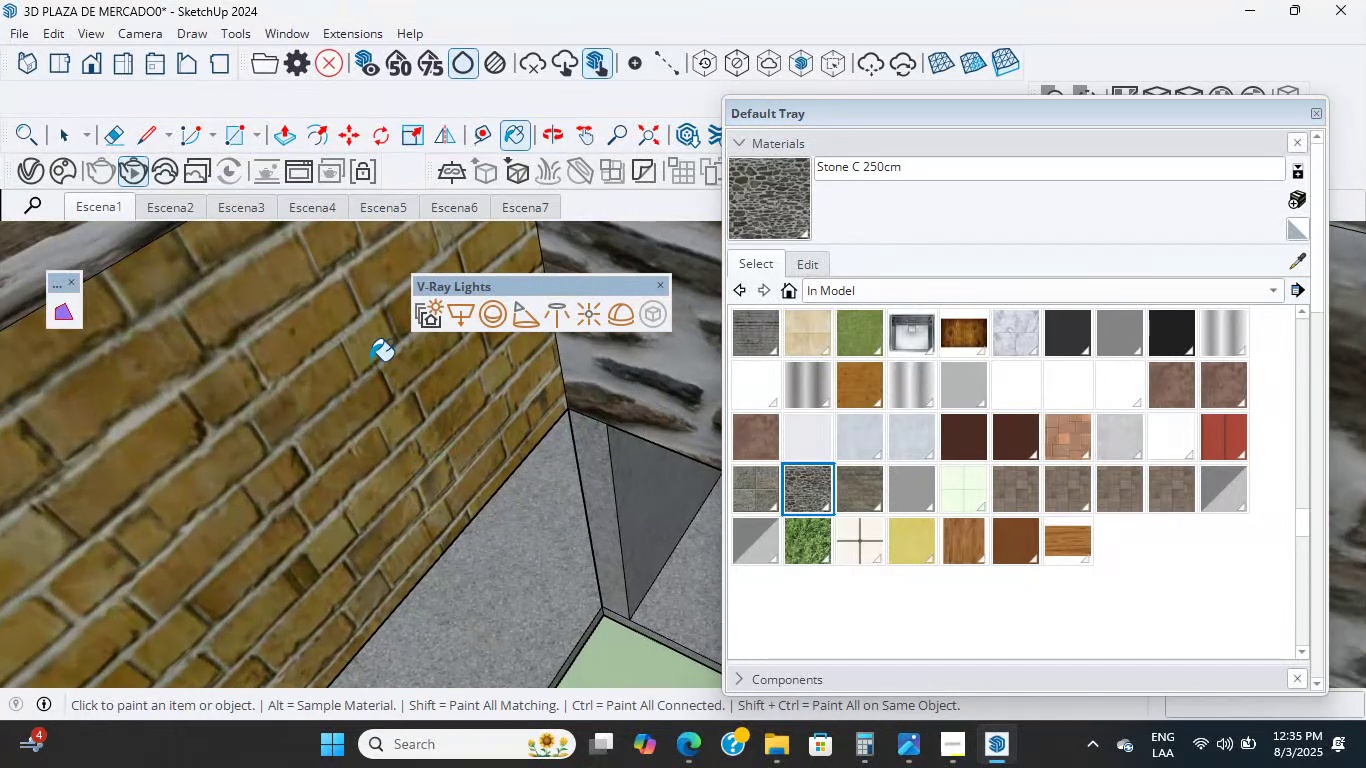 
hold_key(key=ShiftLeft, duration=0.74)
scroll: coordinate [236, 428], scroll_direction: down, amount: 40.0
 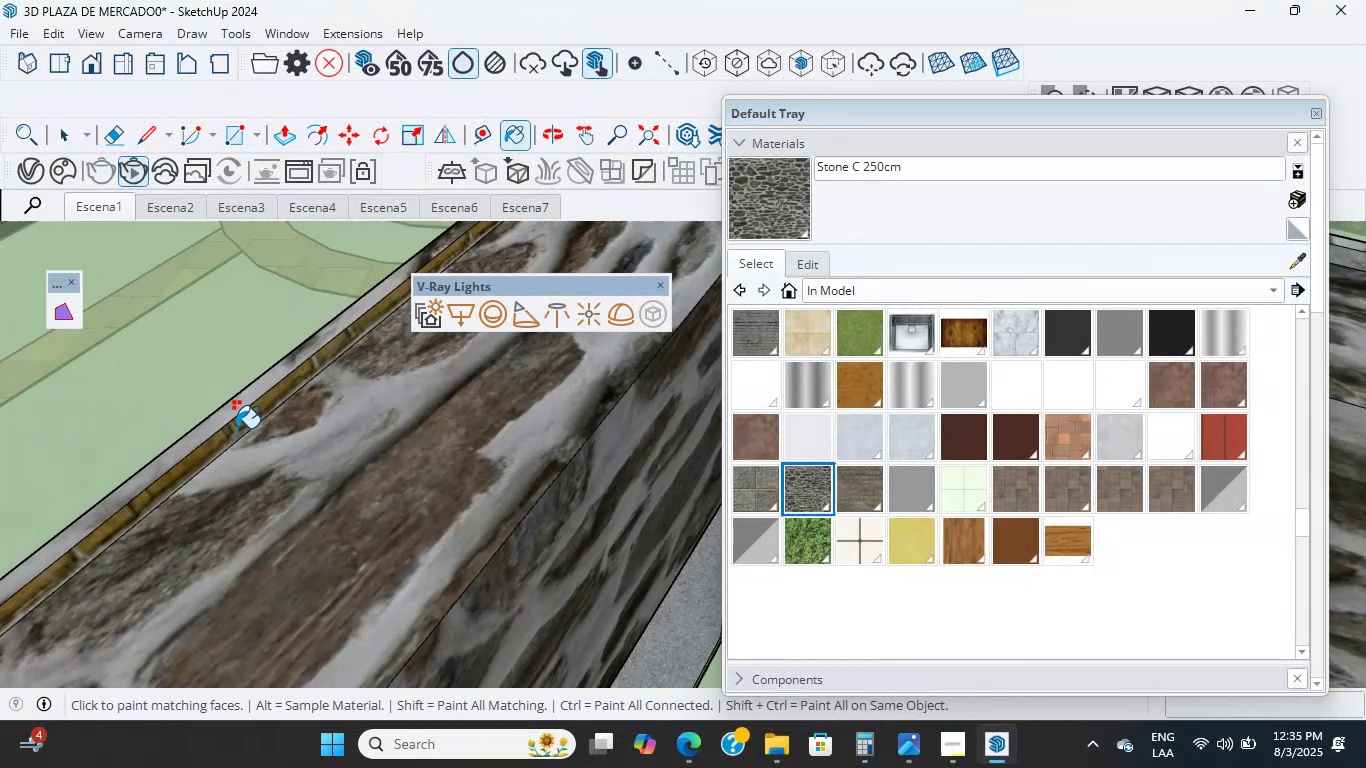 
scroll: coordinate [235, 427], scroll_direction: up, amount: 9.0
 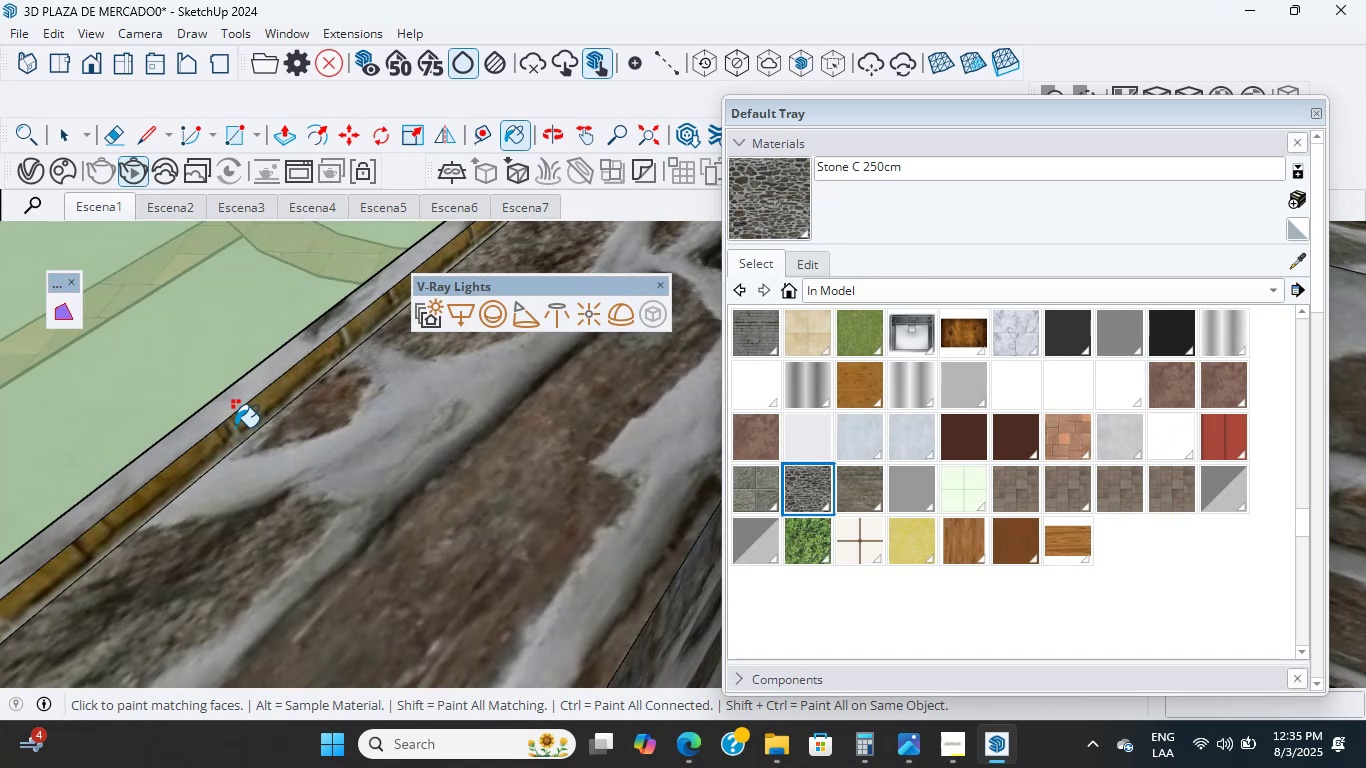 
scroll: coordinate [272, 390], scroll_direction: down, amount: 67.0
 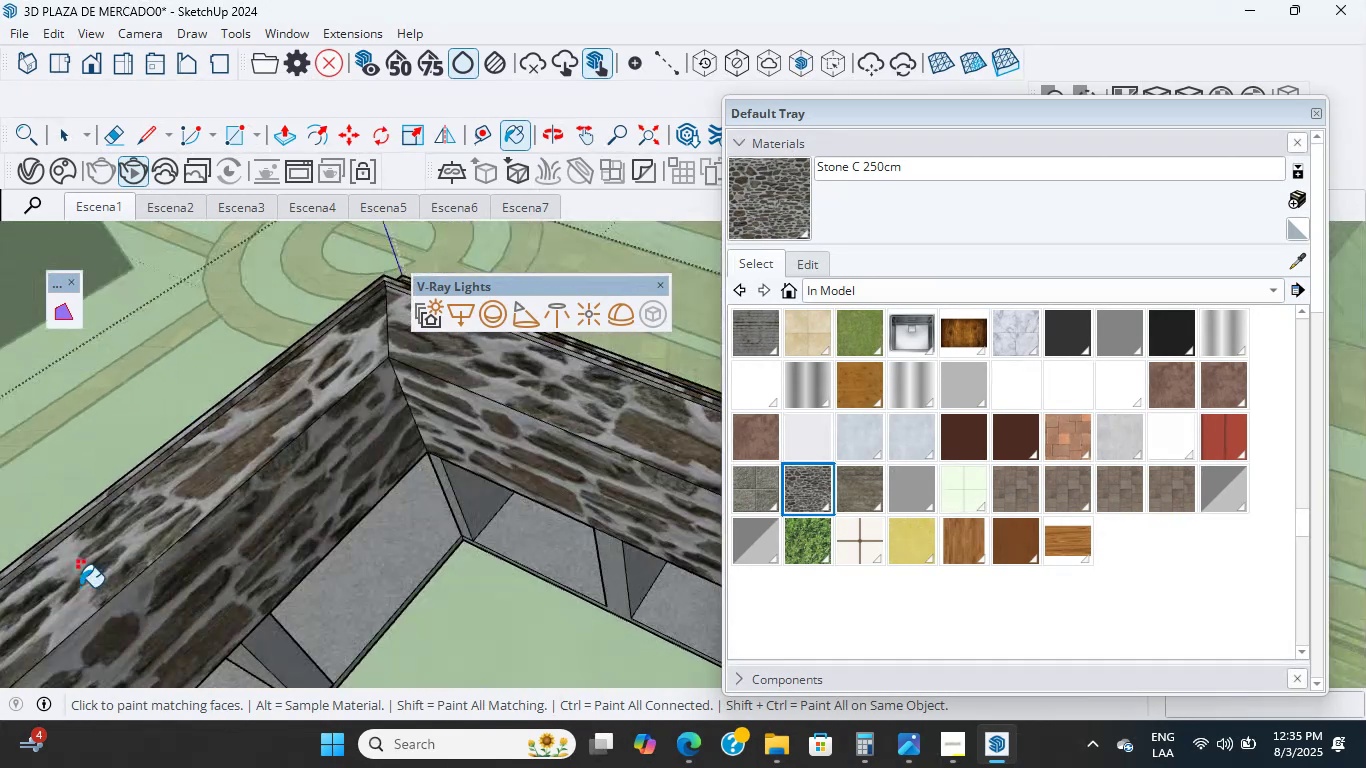 
hold_key(key=ShiftLeft, duration=1.17)
scroll: coordinate [212, 441], scroll_direction: down, amount: 3.0
 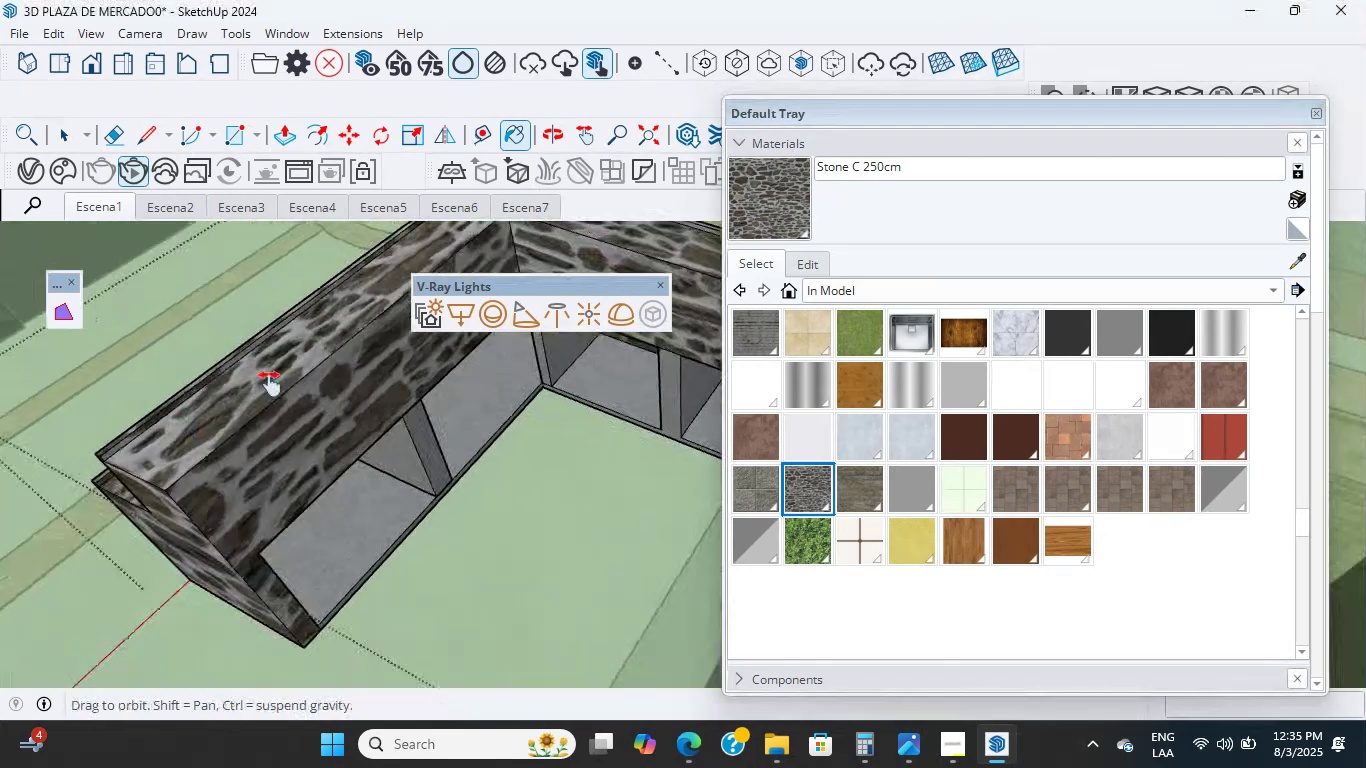 
hold_key(key=ShiftLeft, duration=1.28)
 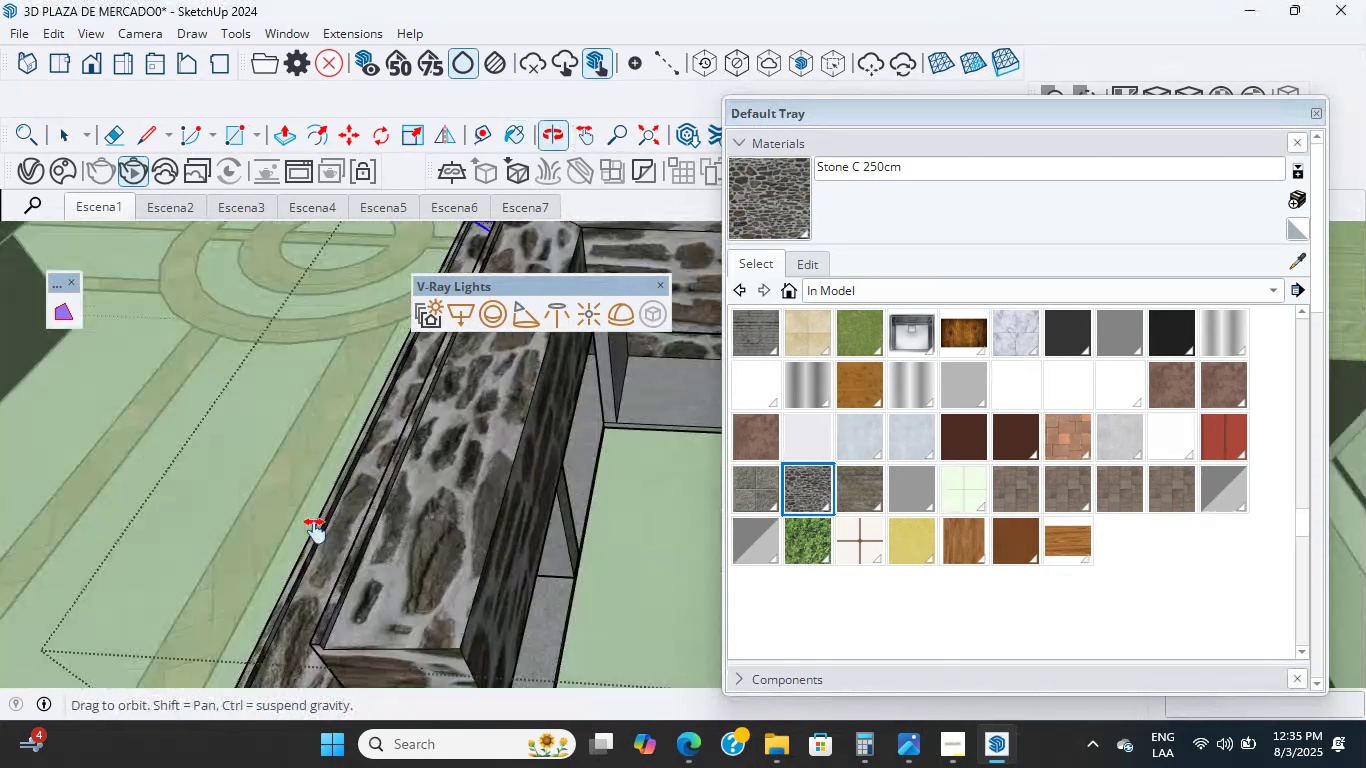 
hold_key(key=ShiftLeft, duration=2.89)
scroll: coordinate [385, 442], scroll_direction: up, amount: 25.0
 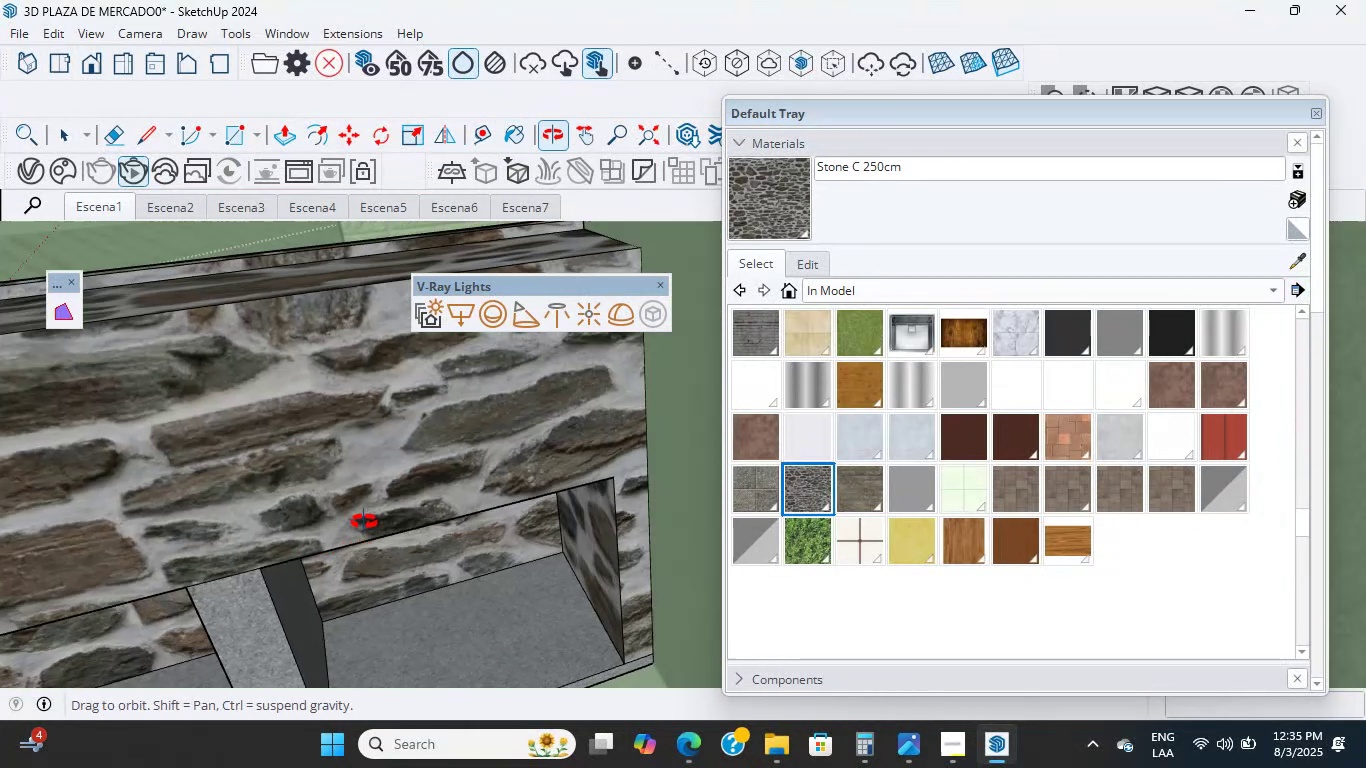 
hold_key(key=ShiftLeft, duration=0.94)
scroll: coordinate [515, 350], scroll_direction: up, amount: 4.0
 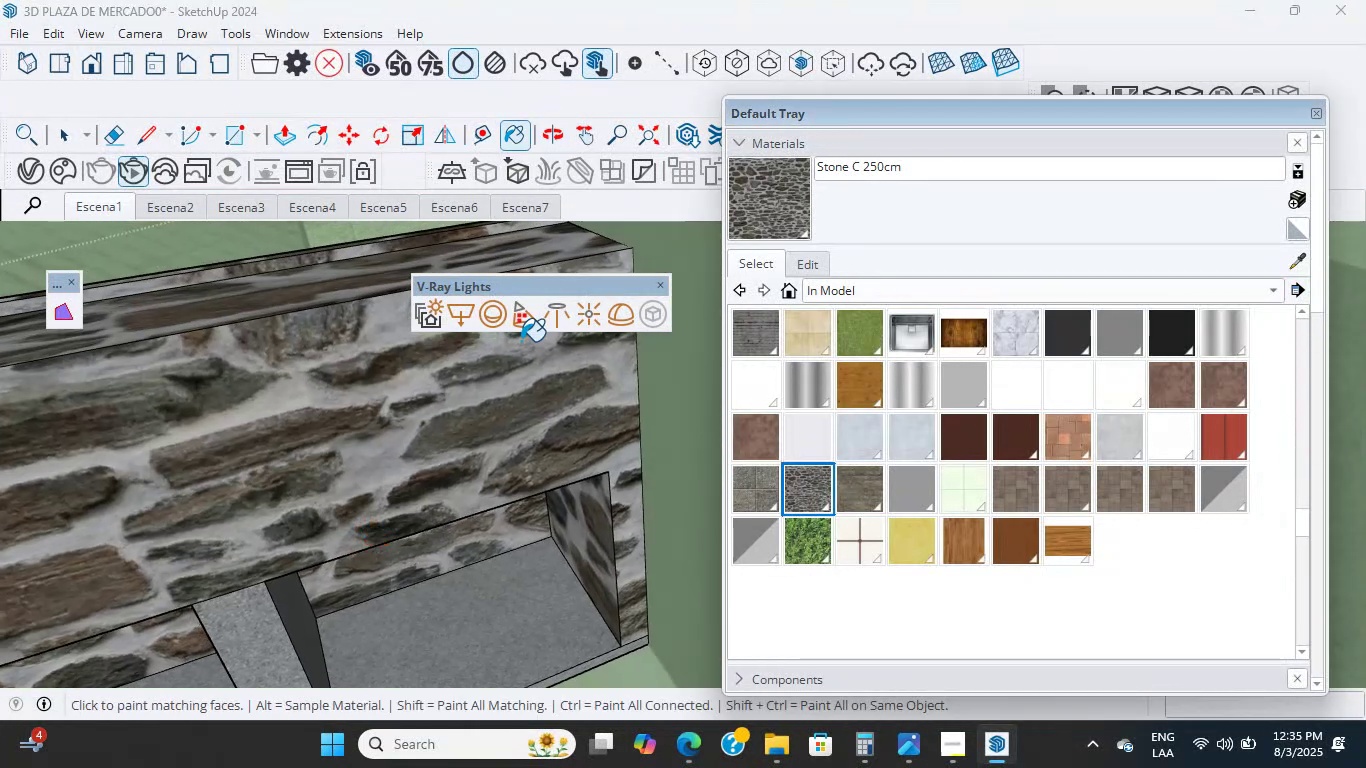 
scroll: coordinate [173, 491], scroll_direction: down, amount: 2.0
 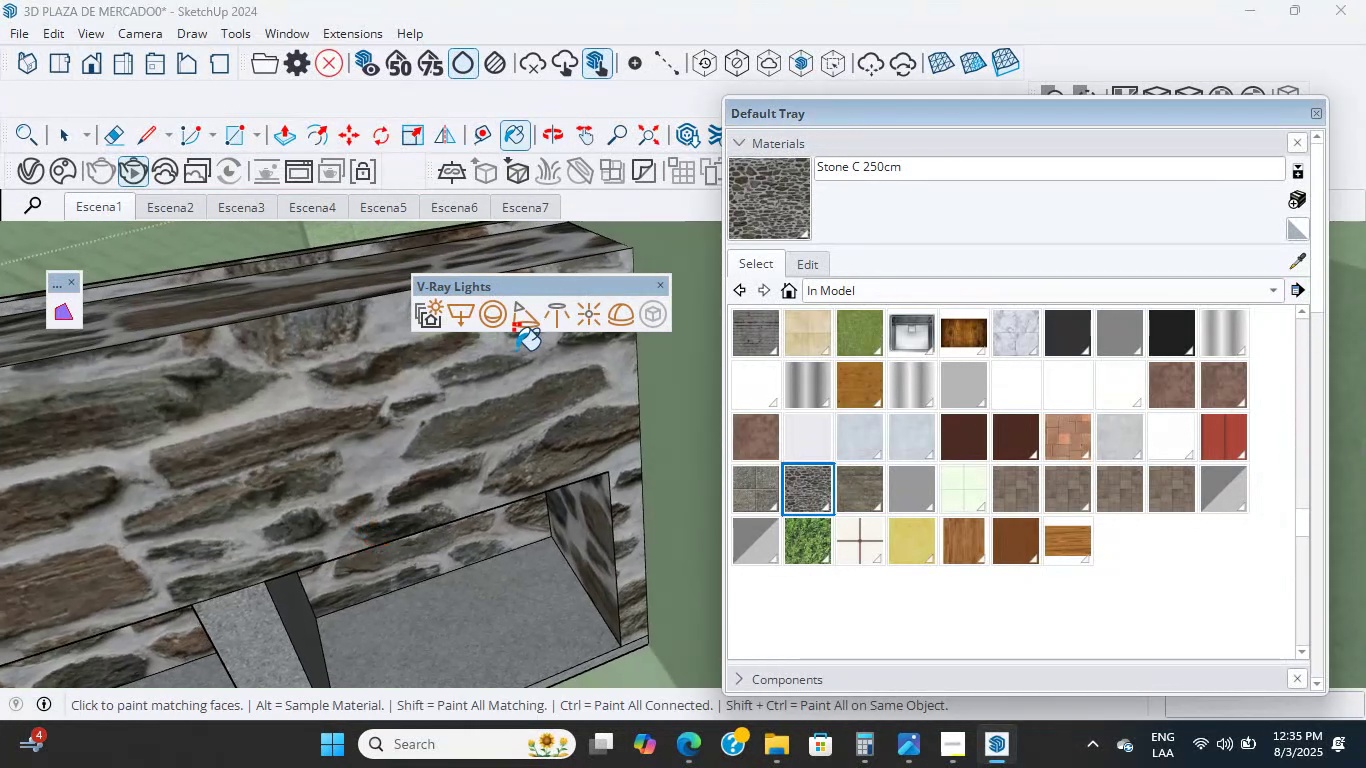 
hold_key(key=ShiftLeft, duration=0.71)
 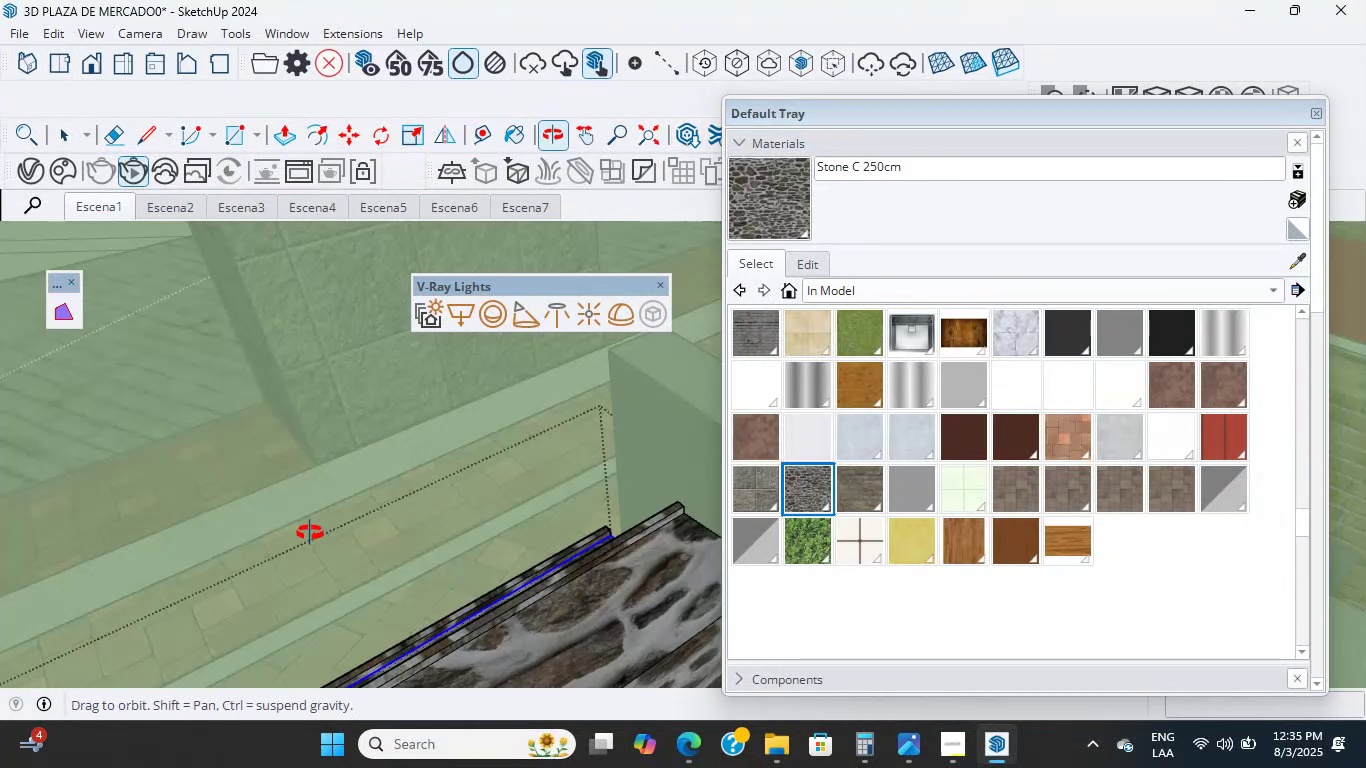 
scroll: coordinate [218, 520], scroll_direction: down, amount: 4.0
 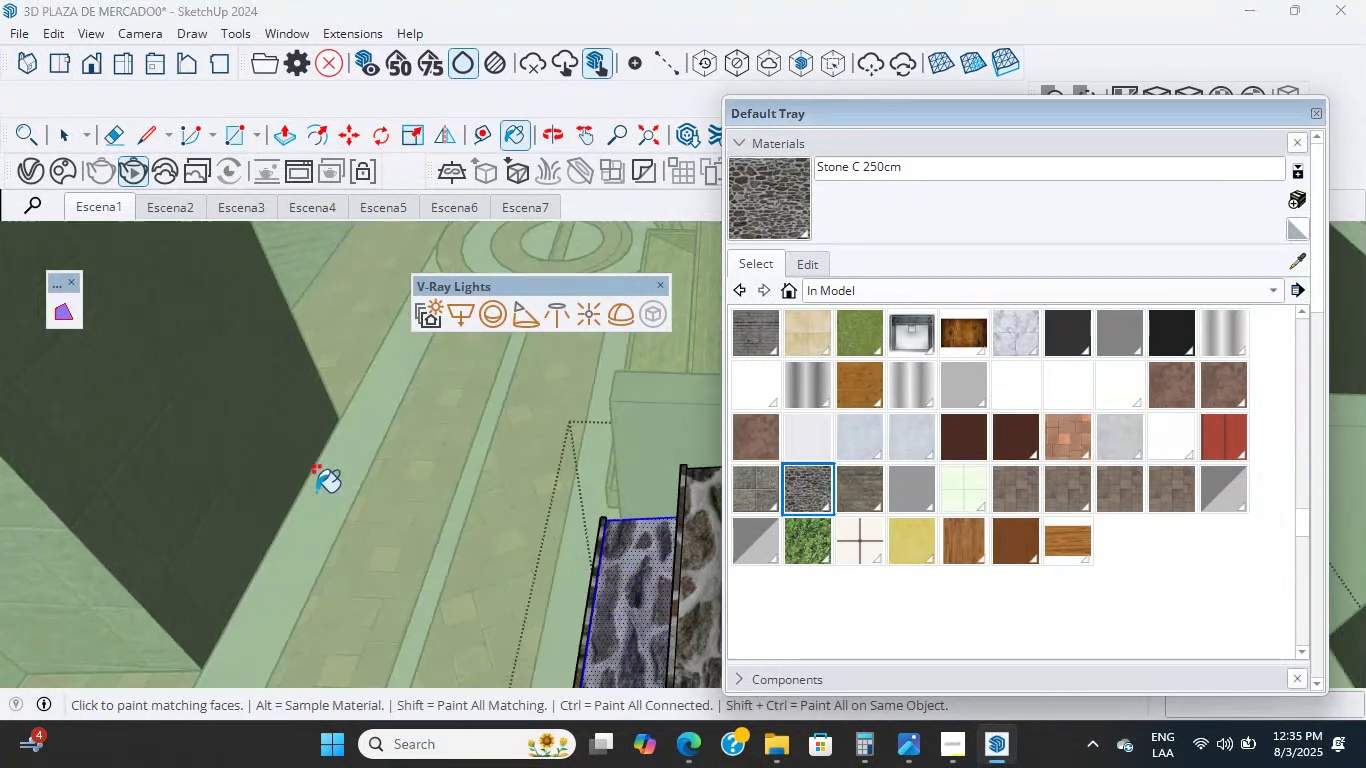 
hold_key(key=ShiftLeft, duration=0.72)
 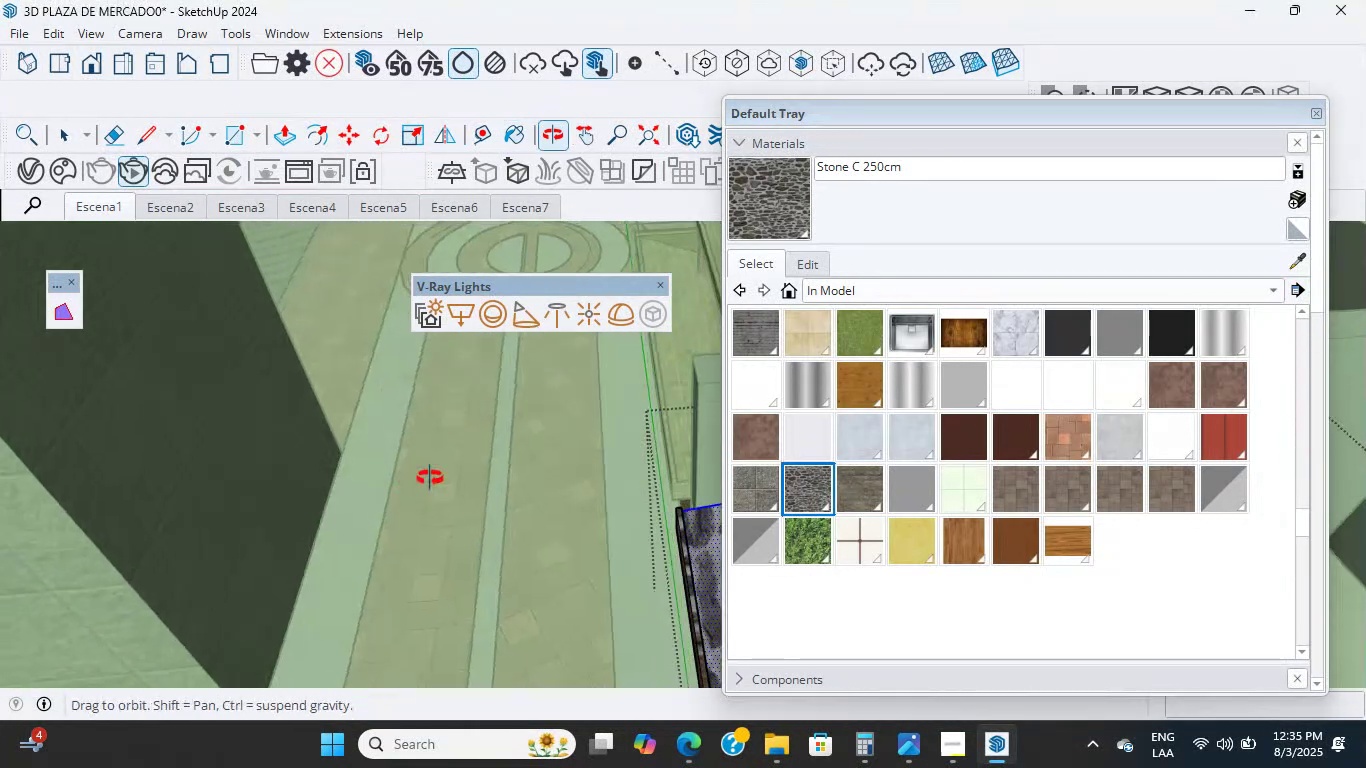 
hold_key(key=ShiftLeft, duration=1.91)
scroll: coordinate [974, 340], scroll_direction: up, amount: 13.0
 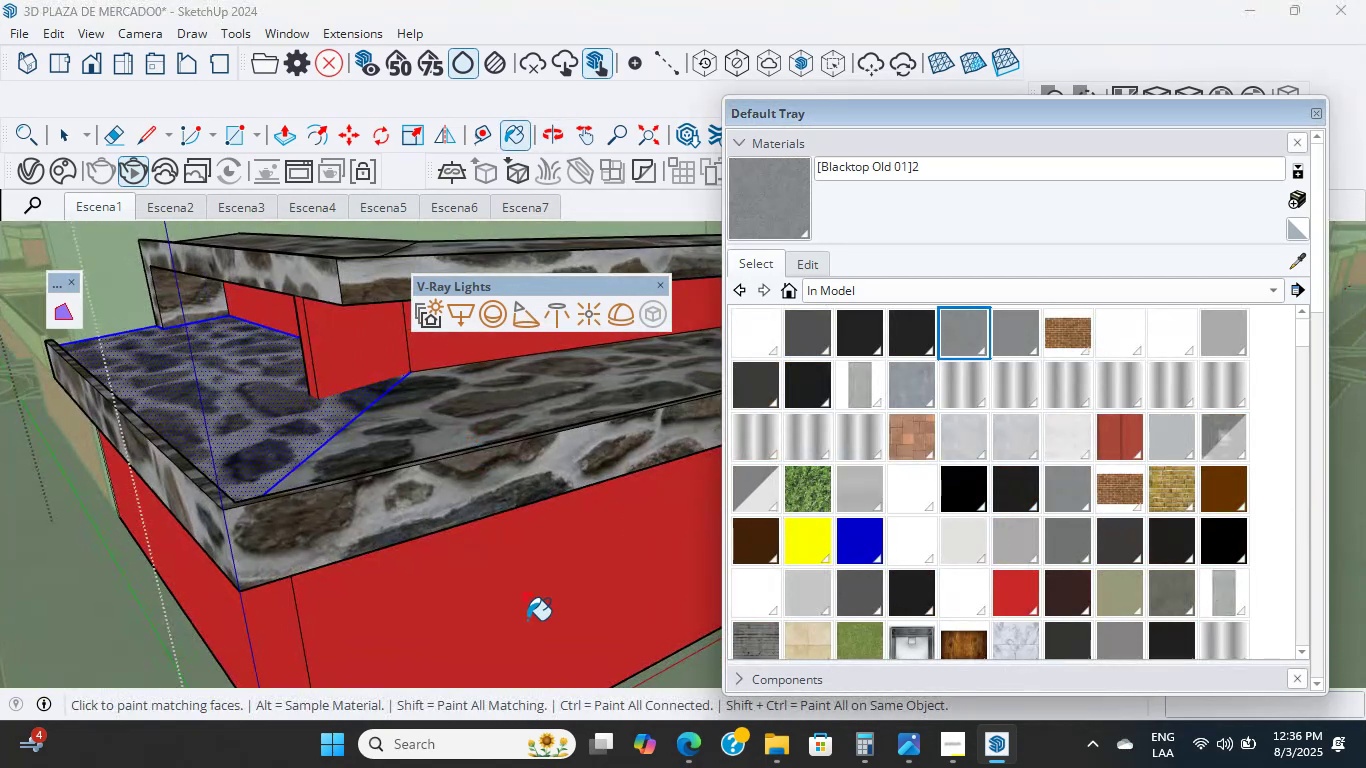 
double_click([484, 638])
 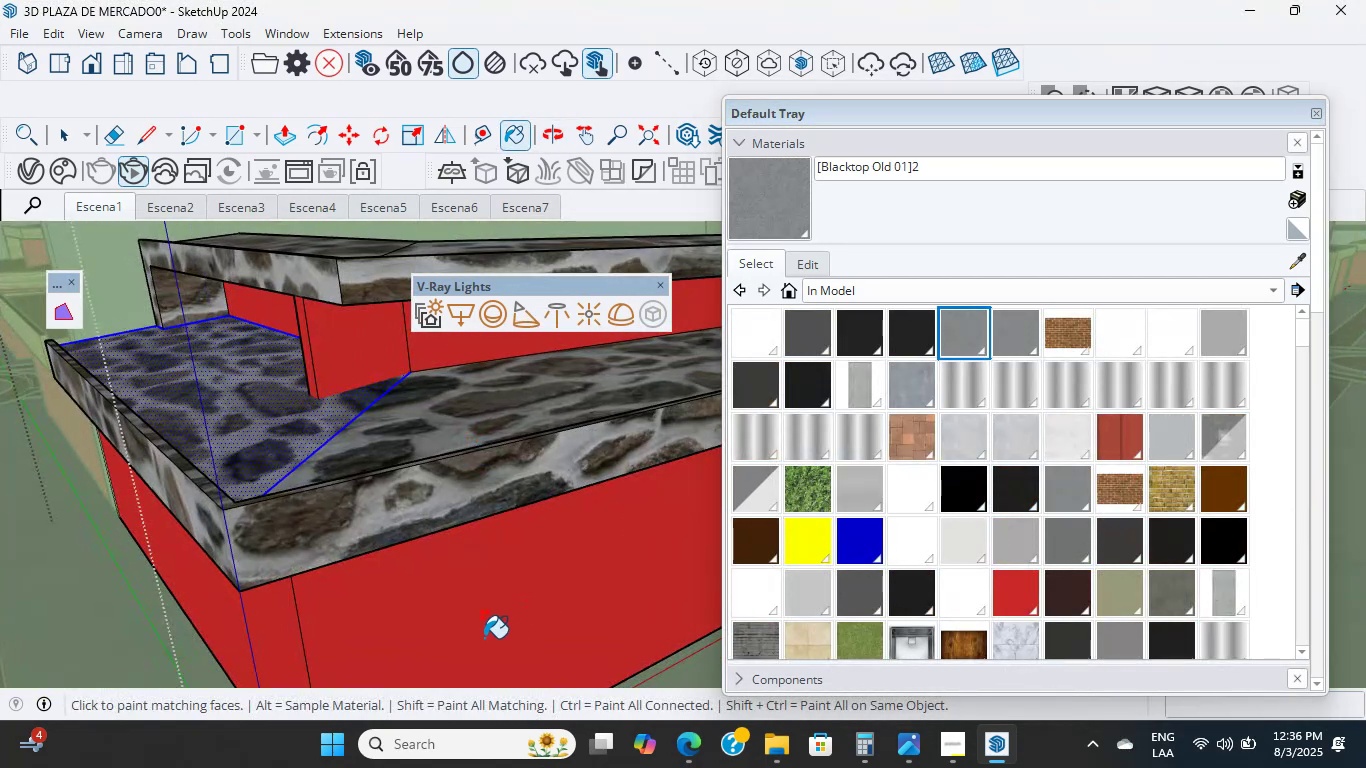 
hold_key(key=ShiftLeft, duration=0.45)
 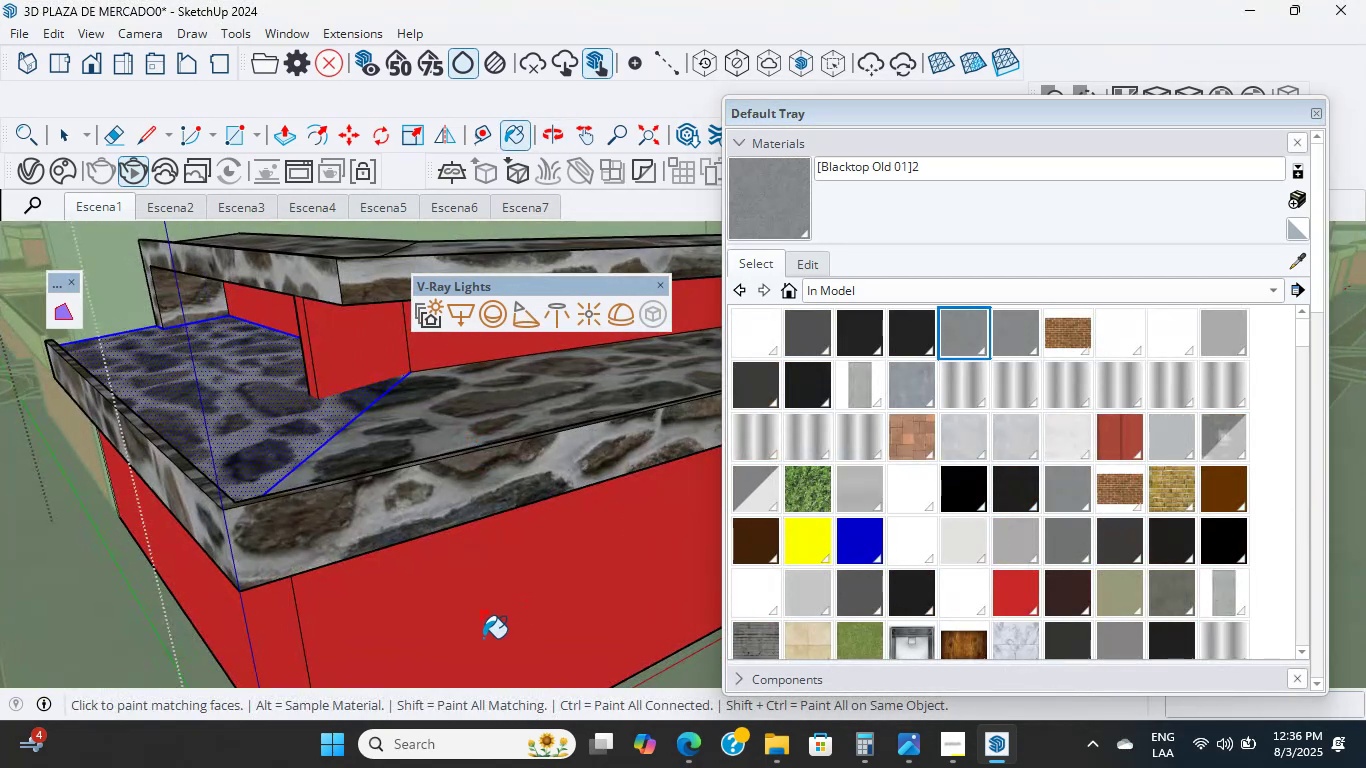 
scroll: coordinate [130, 504], scroll_direction: down, amount: 21.0
 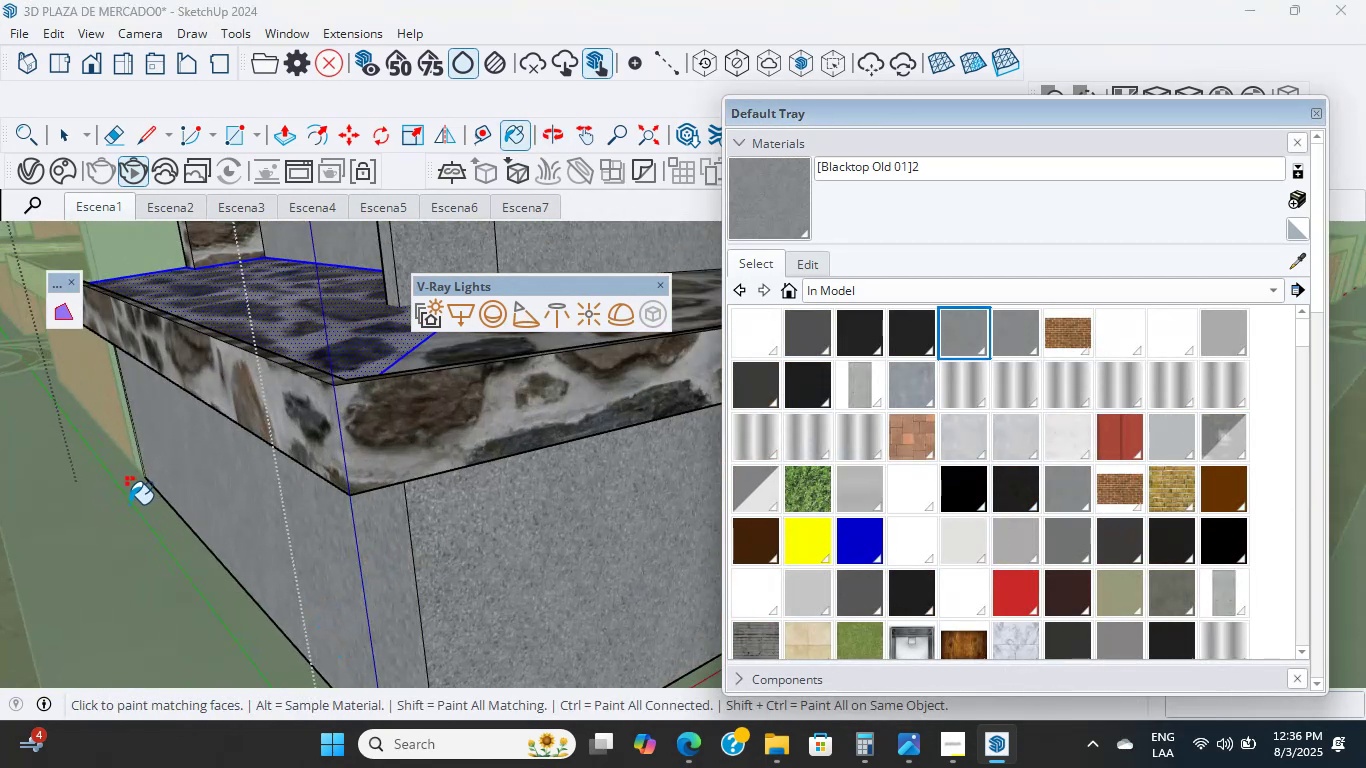 
key(Shift+ShiftLeft)
 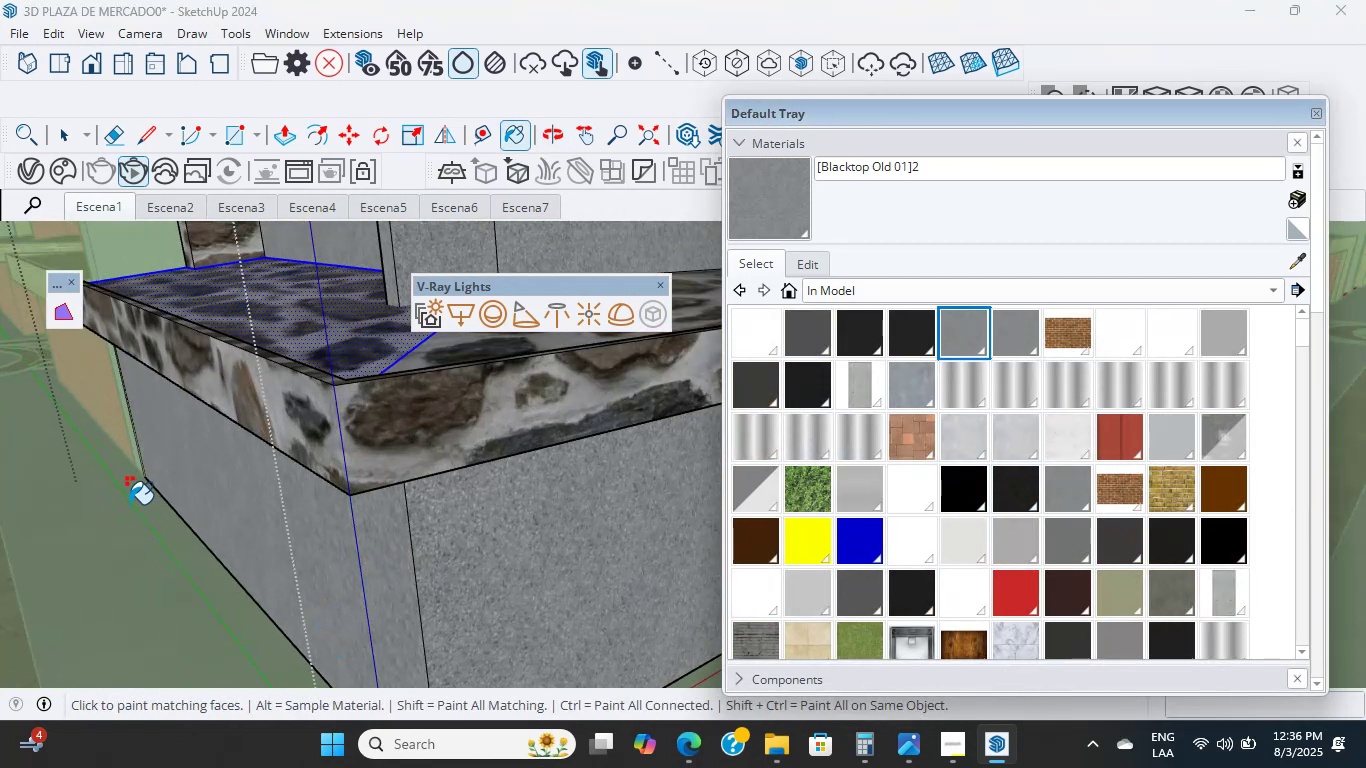 
scroll: coordinate [117, 511], scroll_direction: down, amount: 7.0
 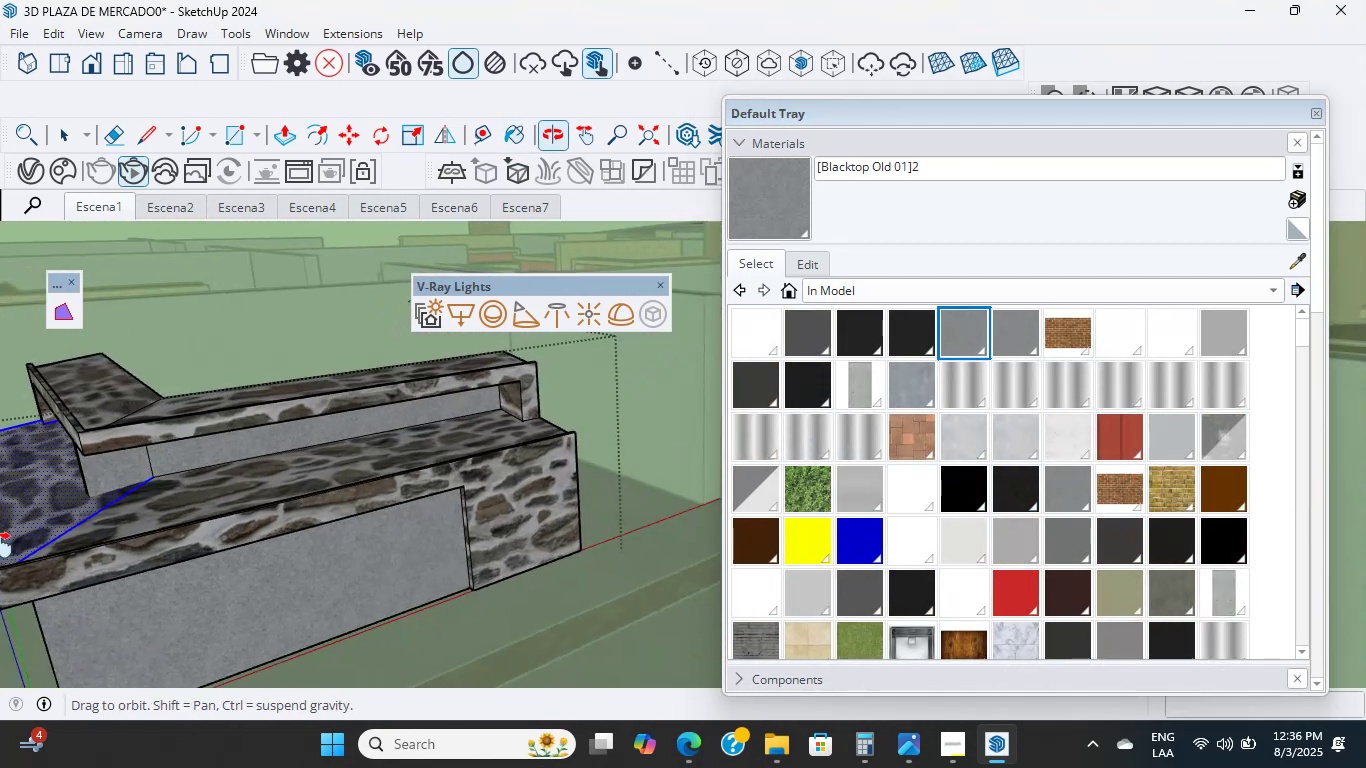 
hold_key(key=ShiftLeft, duration=0.73)
 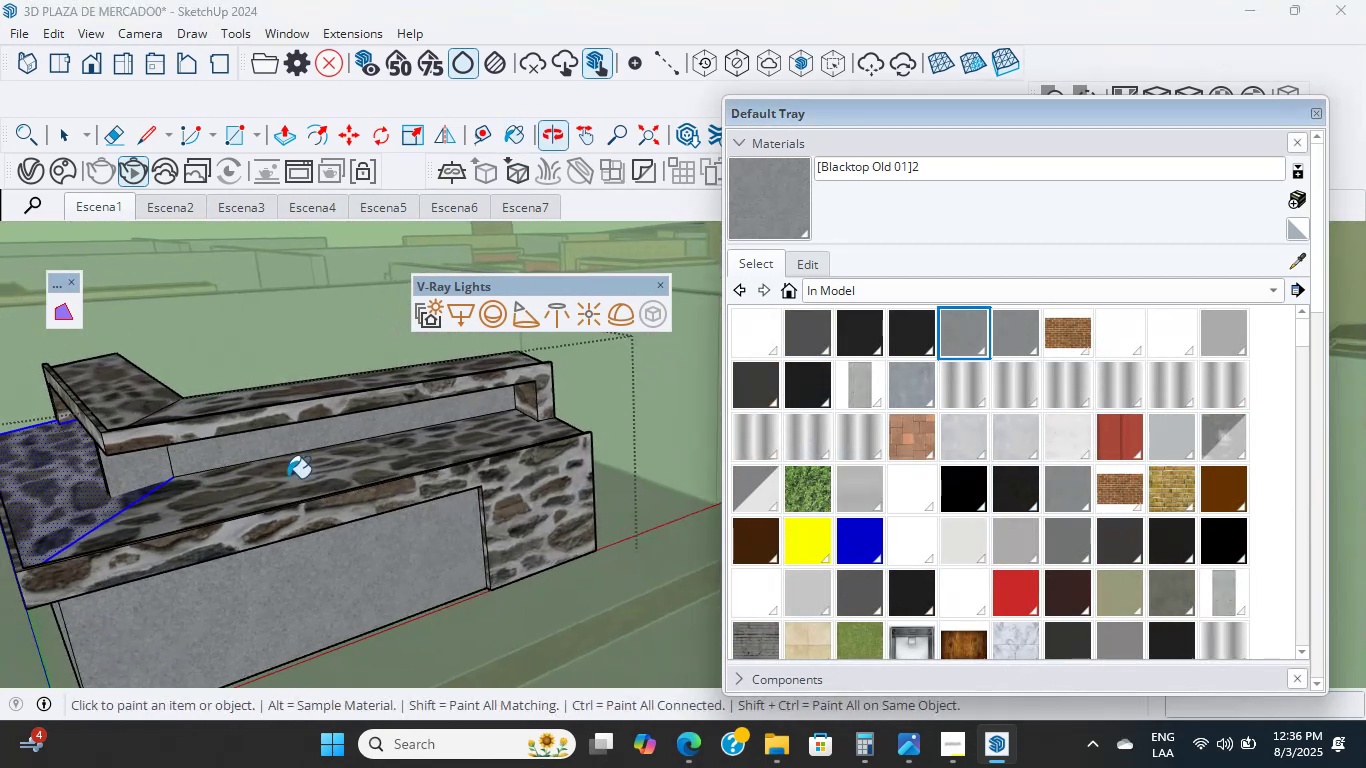 
hold_key(key=ShiftLeft, duration=0.46)
 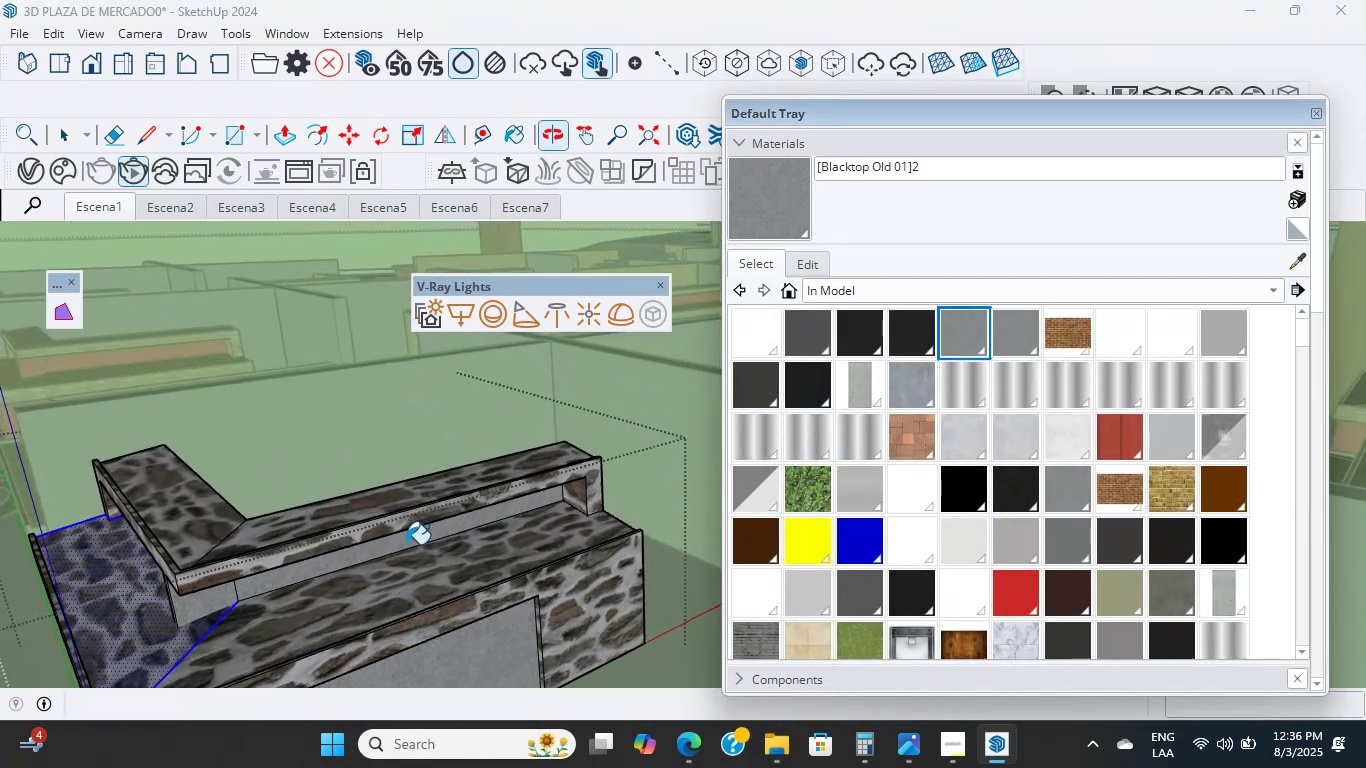 
scroll: coordinate [342, 496], scroll_direction: up, amount: 2.0
 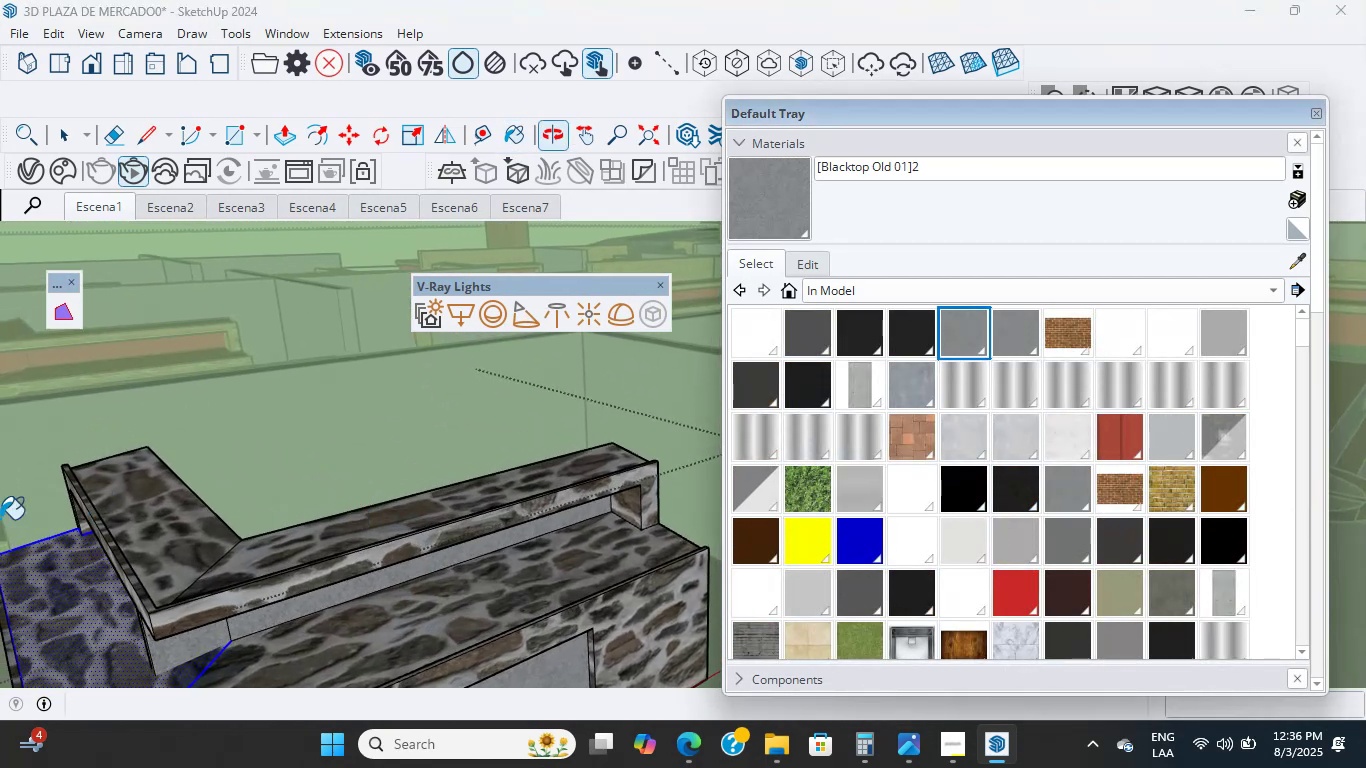 
hold_key(key=ShiftLeft, duration=0.32)
 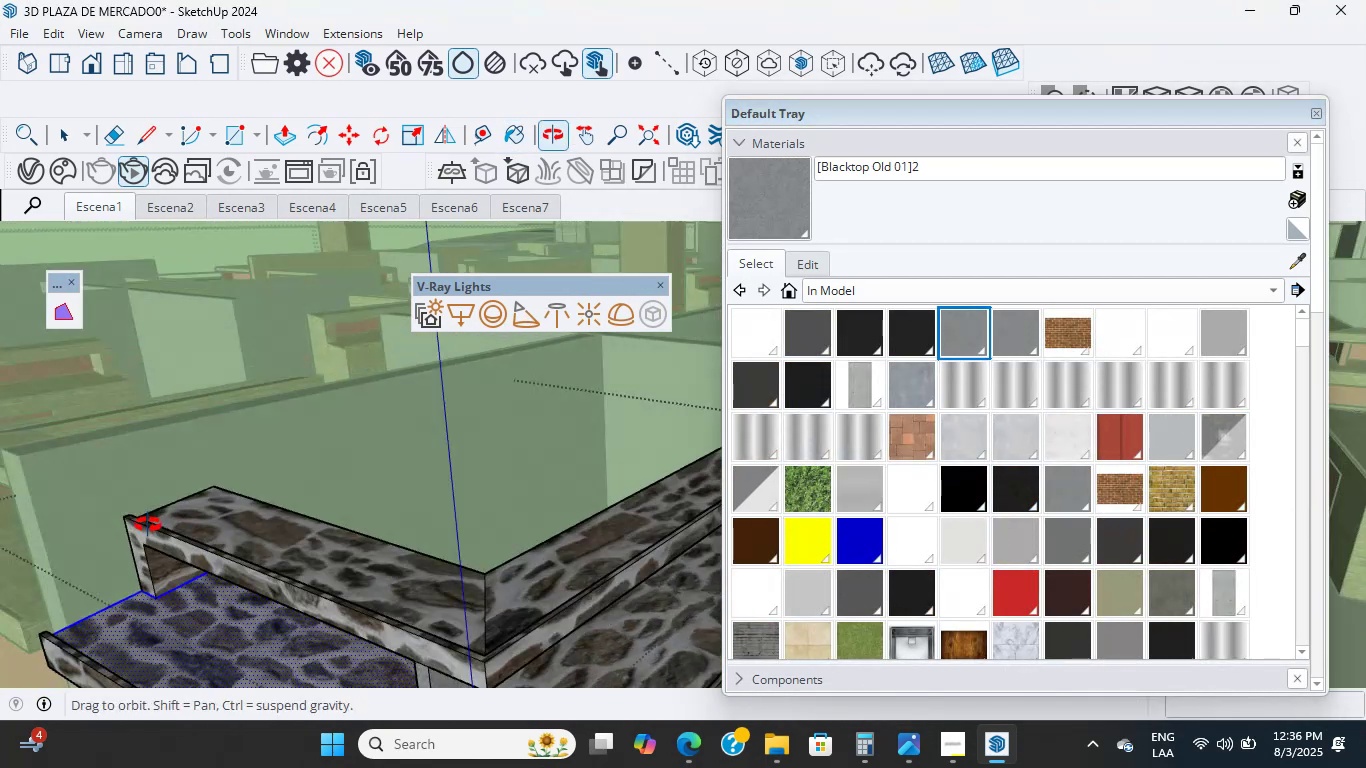 
hold_key(key=ShiftLeft, duration=1.26)
middle_click([359, 491])
 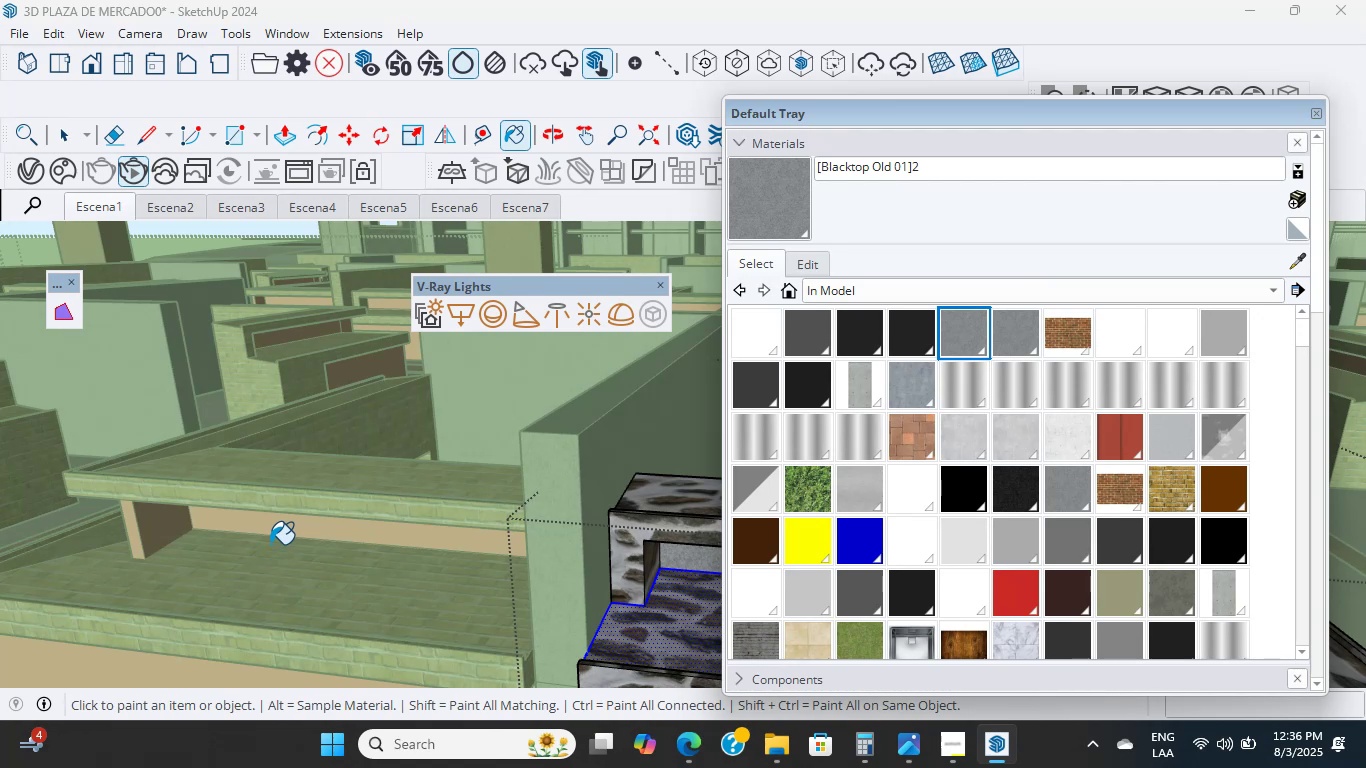 
wait(31.94)
 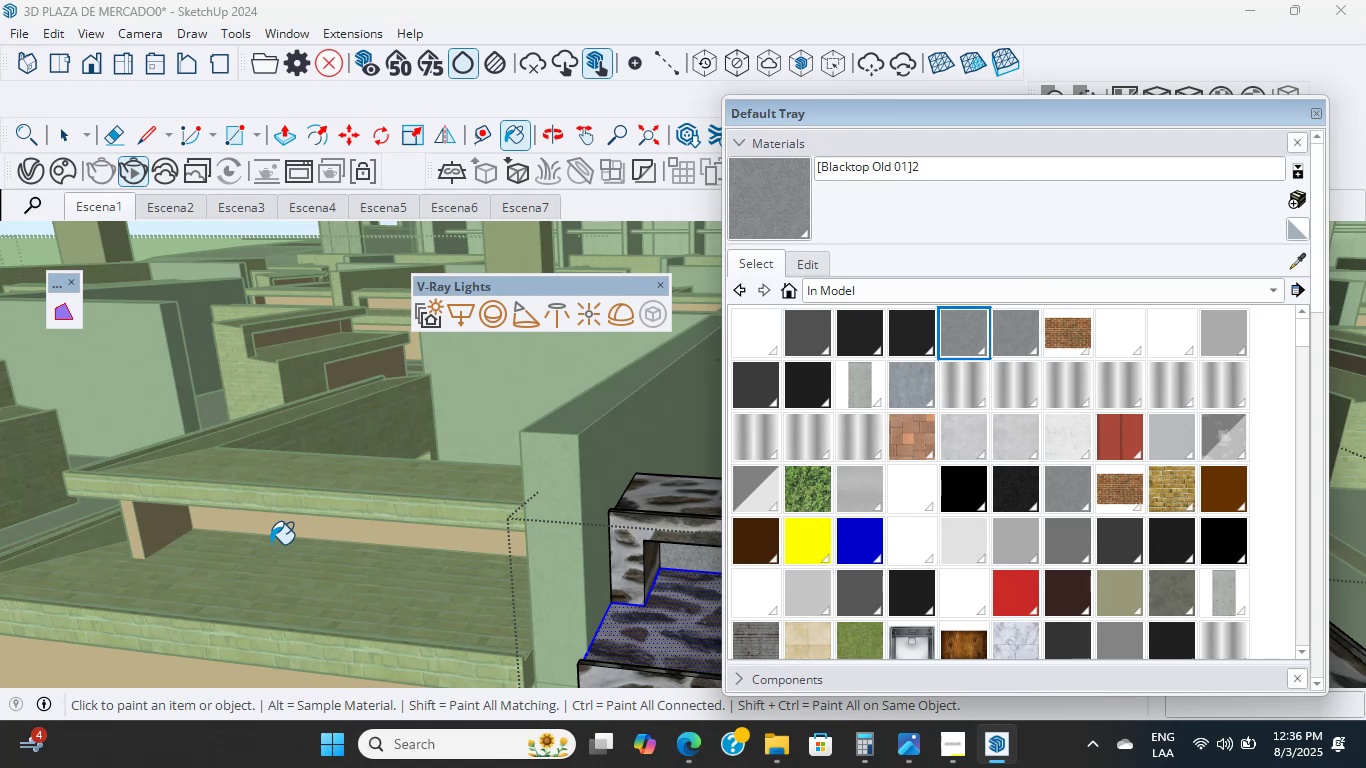 
scroll: coordinate [270, 544], scroll_direction: up, amount: 7.0
 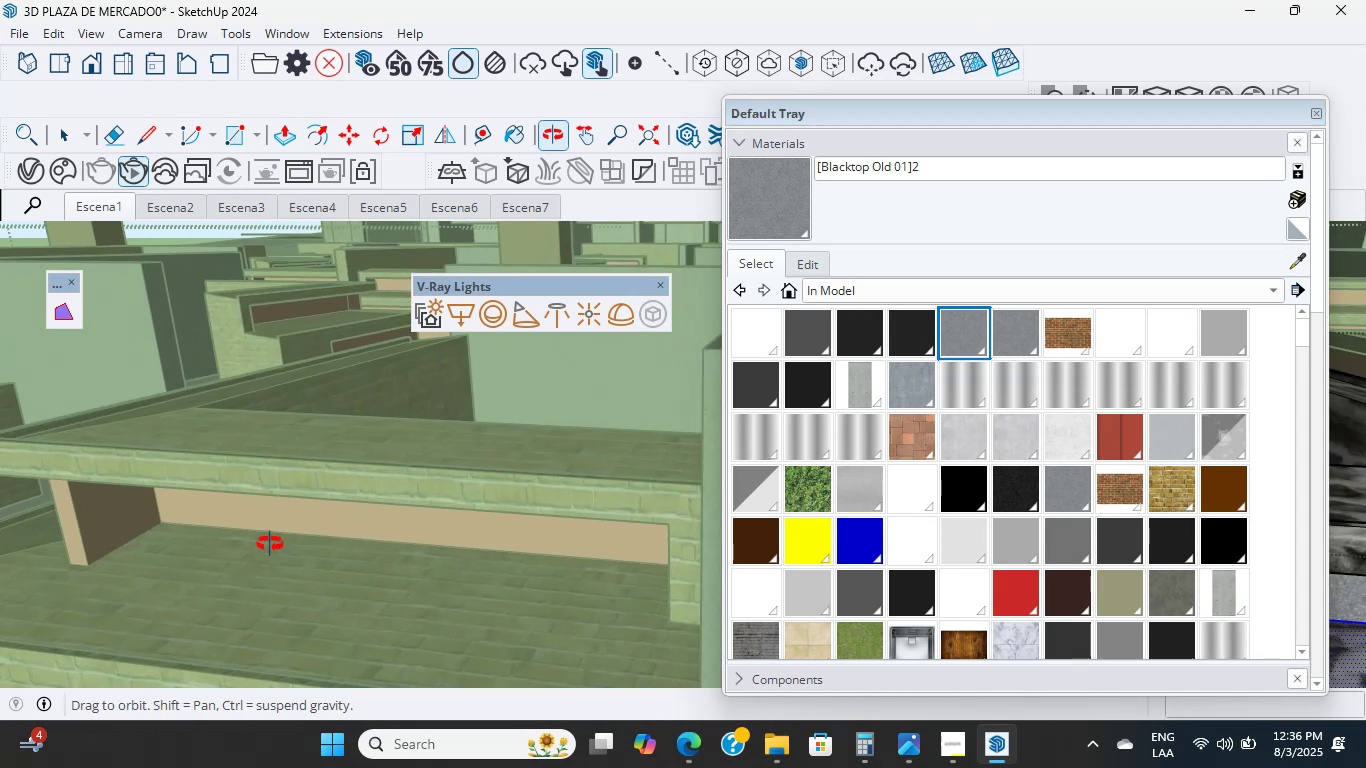 
middle_click([270, 544])
 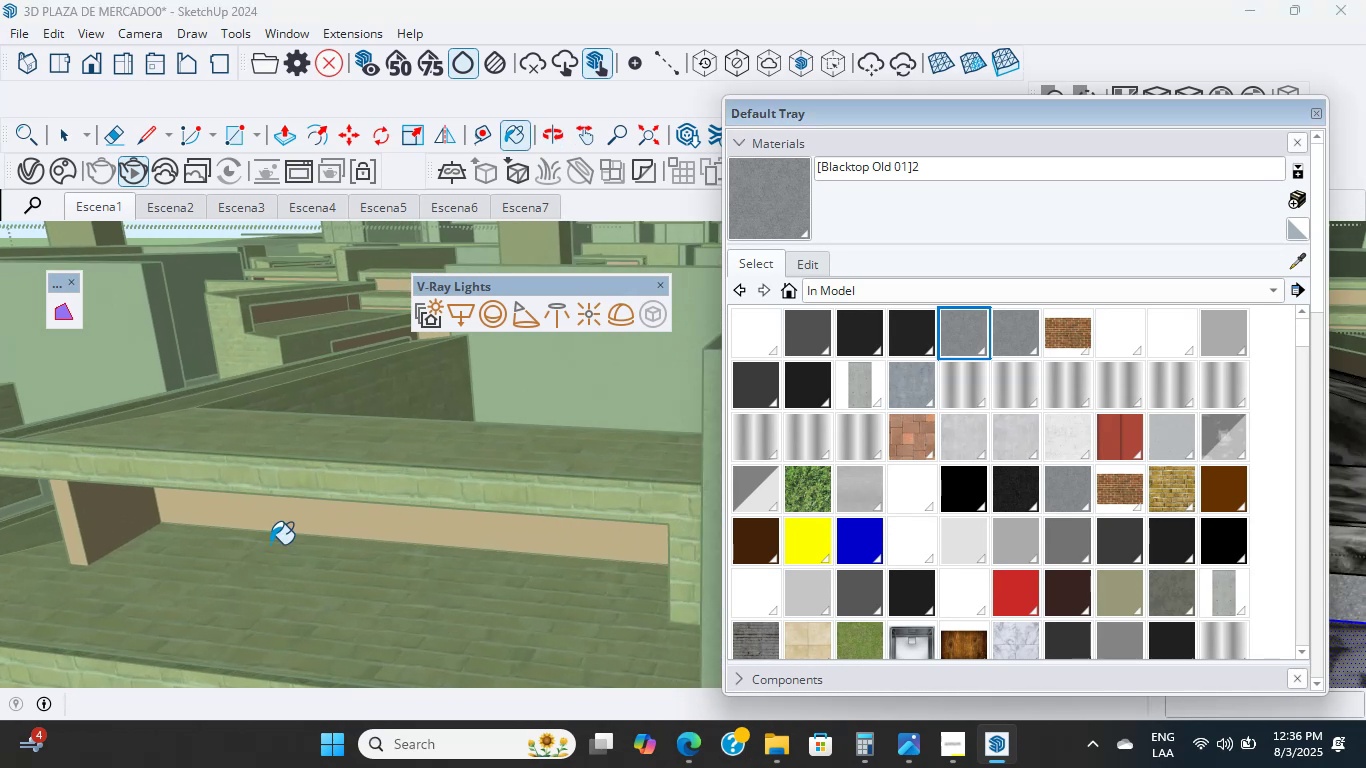 
scroll: coordinate [266, 548], scroll_direction: down, amount: 24.0
 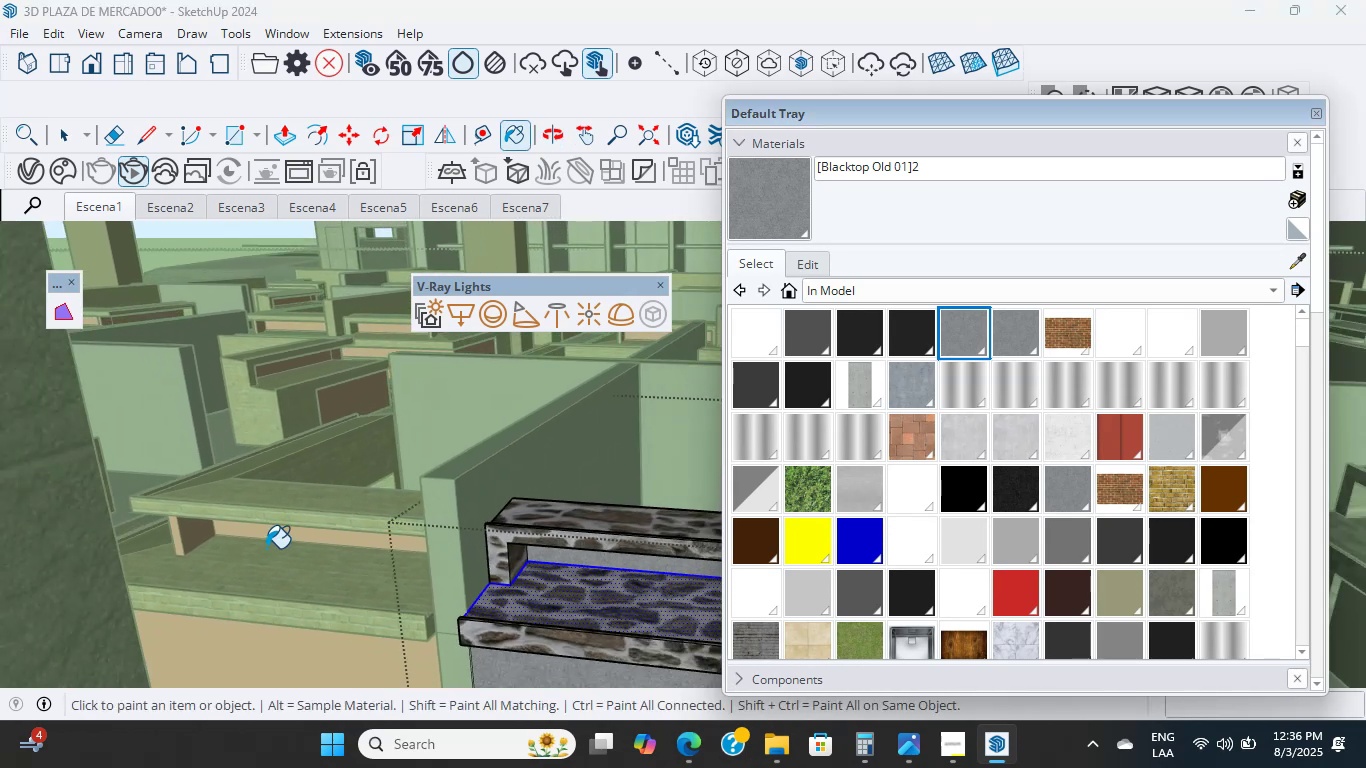 
hold_key(key=ShiftLeft, duration=0.71)
 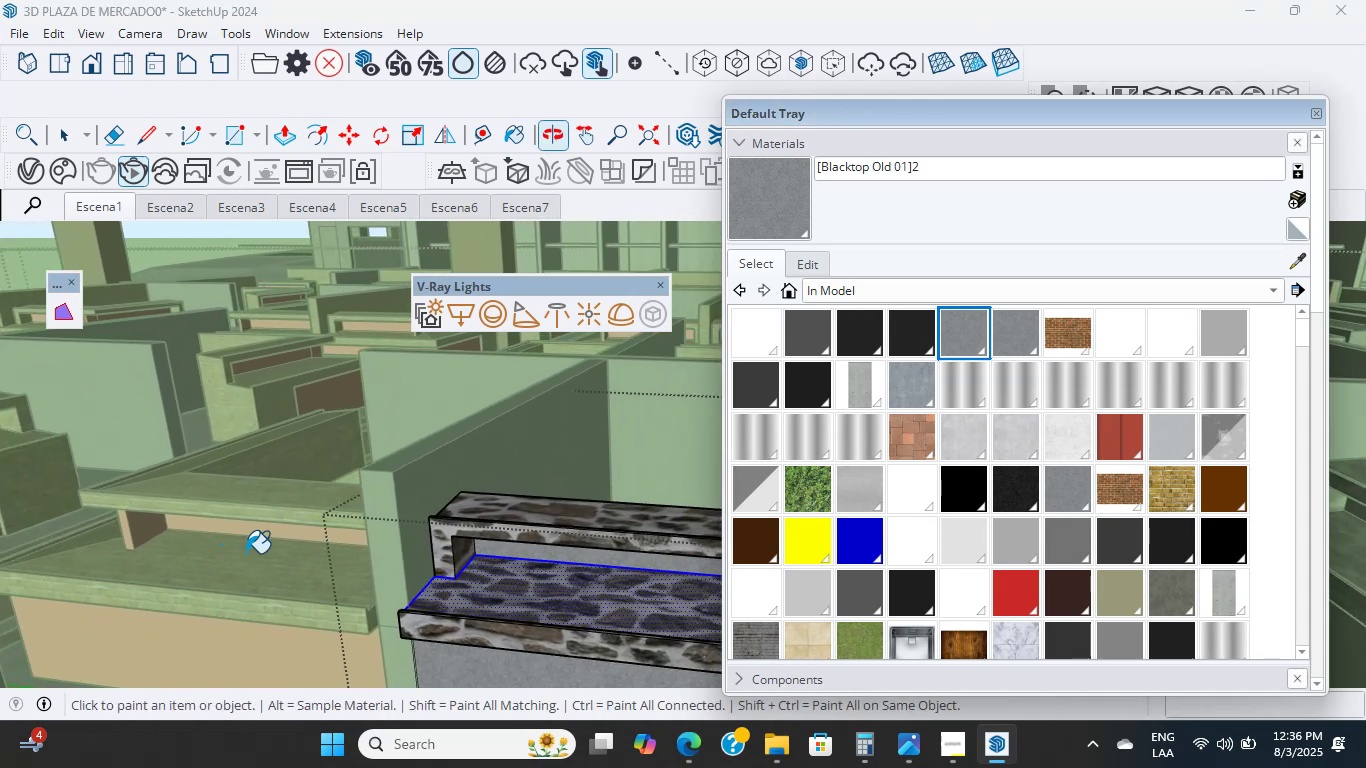 
scroll: coordinate [281, 572], scroll_direction: up, amount: 10.0
 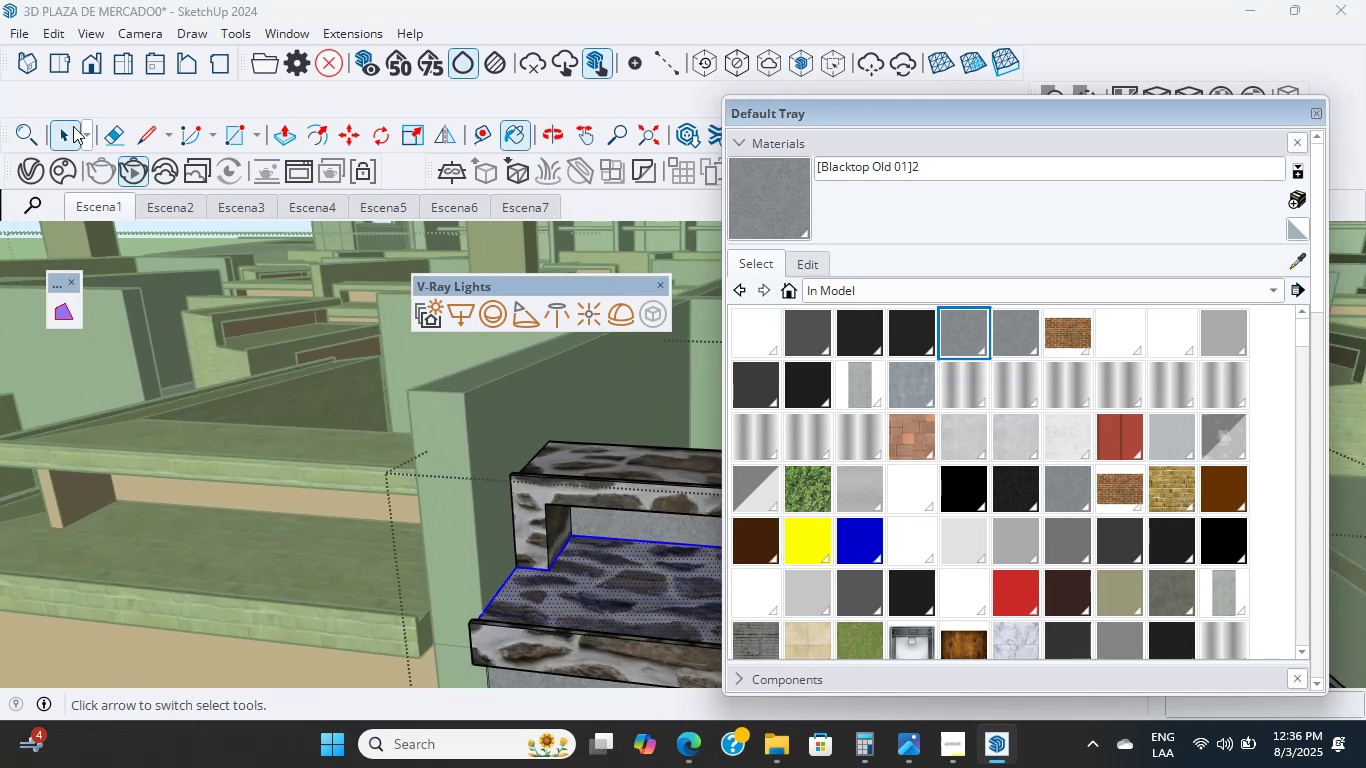 
left_click([71, 127])
 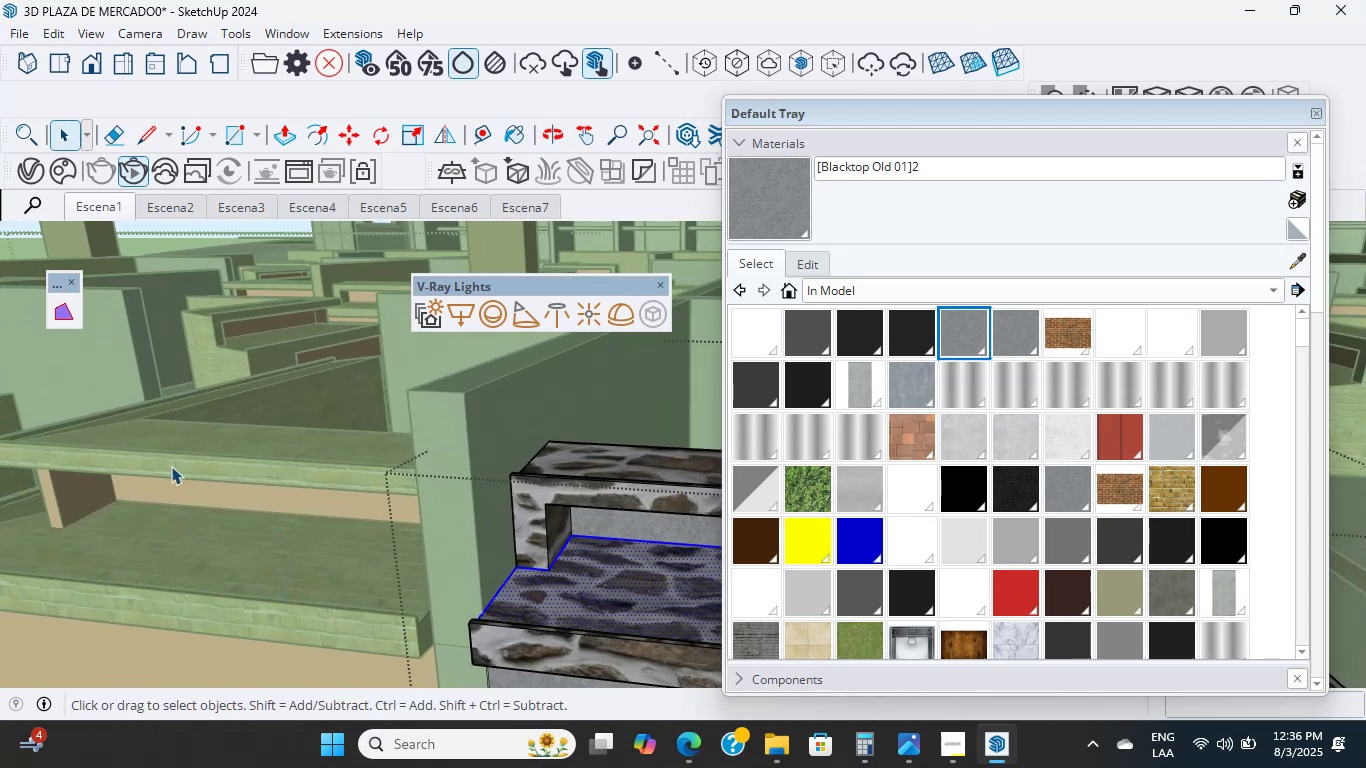 
double_click([173, 470])
 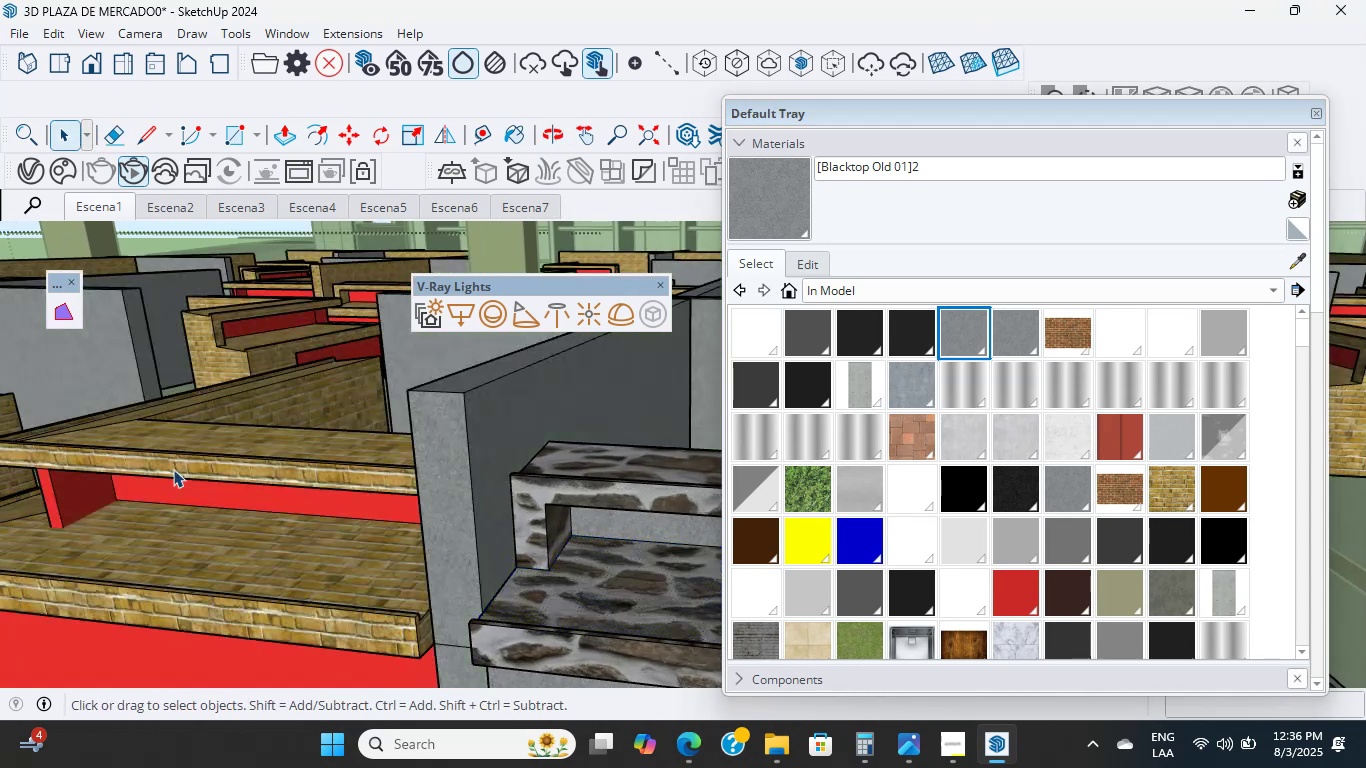 
scroll: coordinate [173, 468], scroll_direction: up, amount: 4.0
 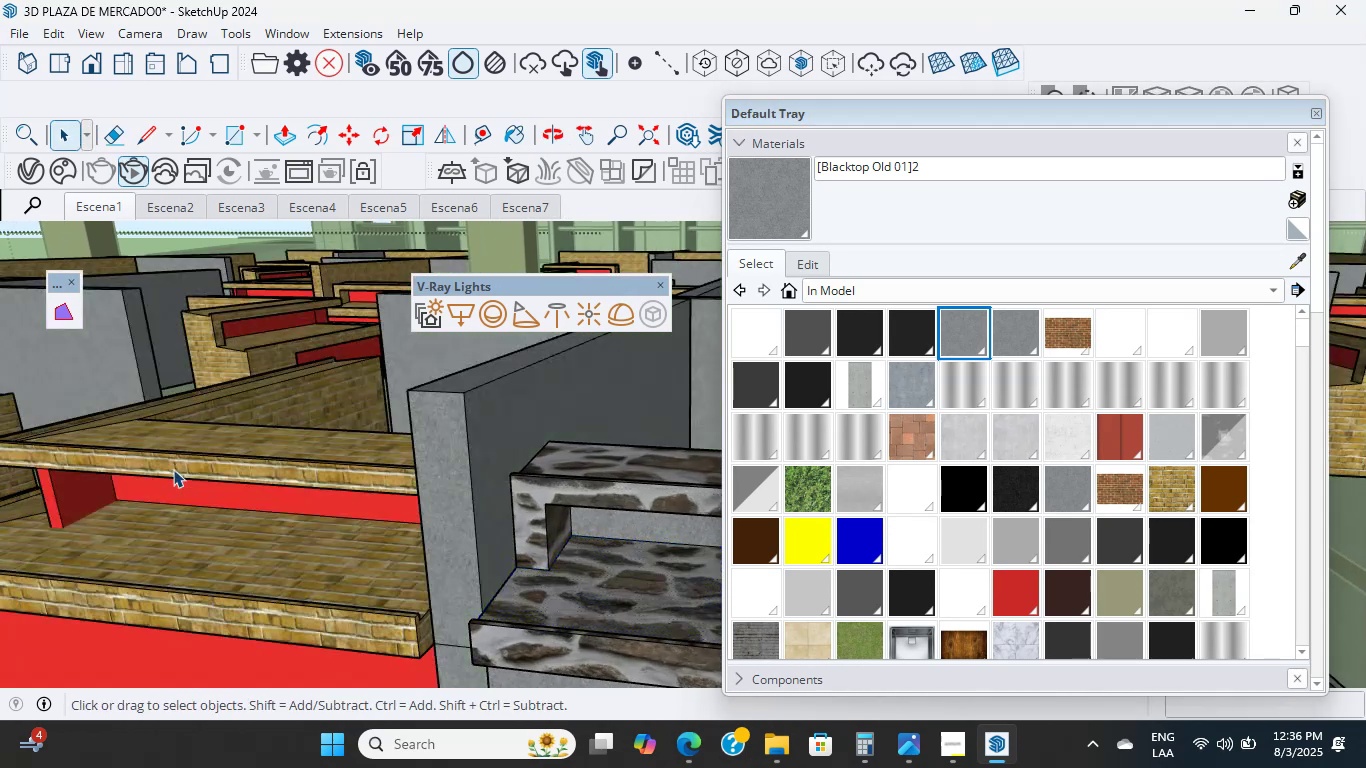 
left_click([173, 451])
 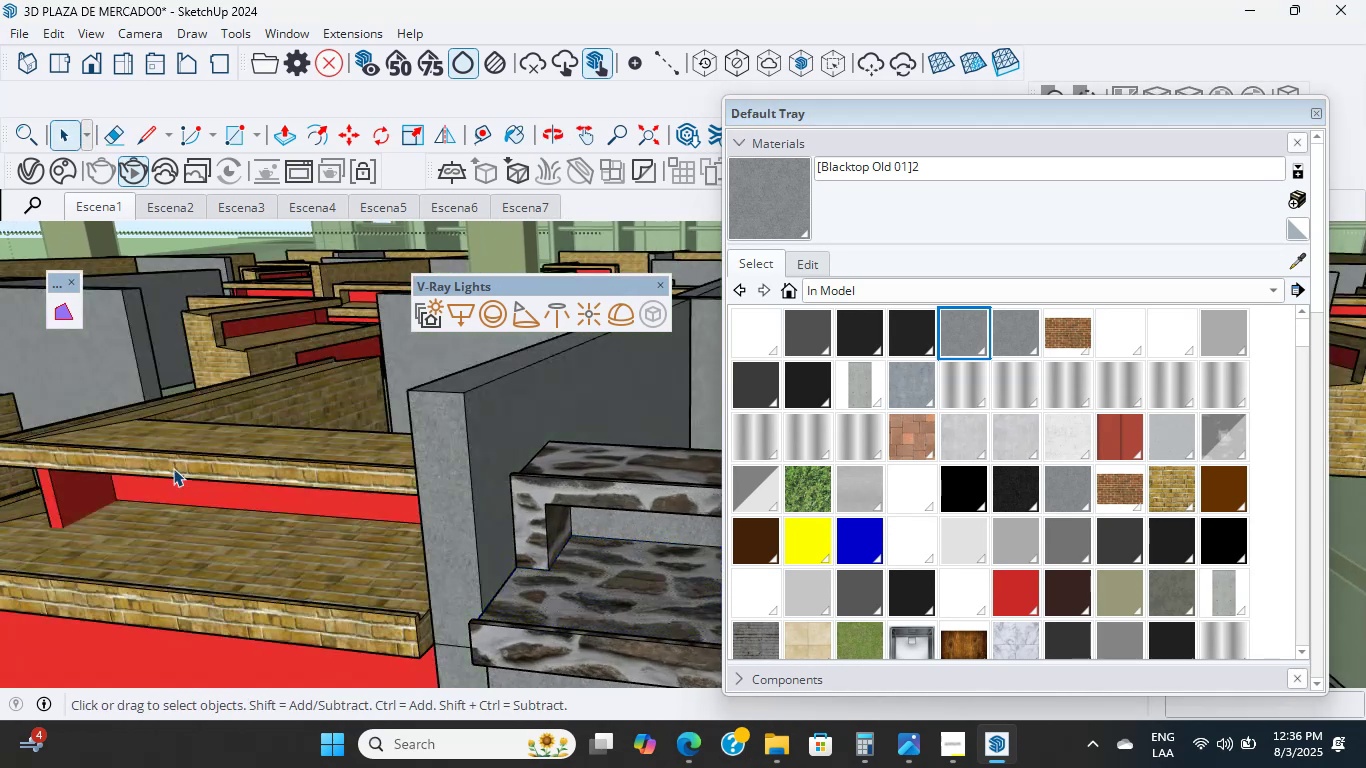 
left_click([173, 451])
 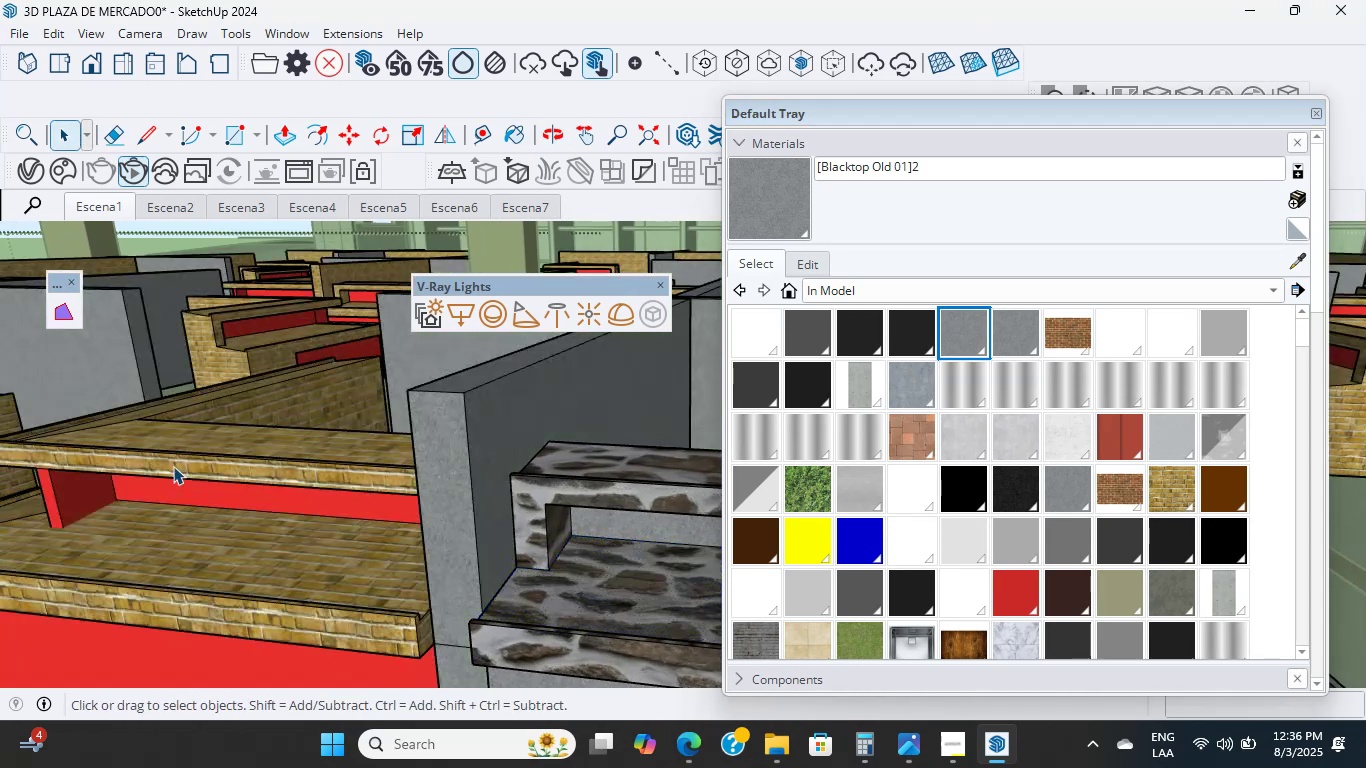 
scroll: coordinate [173, 451], scroll_direction: down, amount: 4.0
 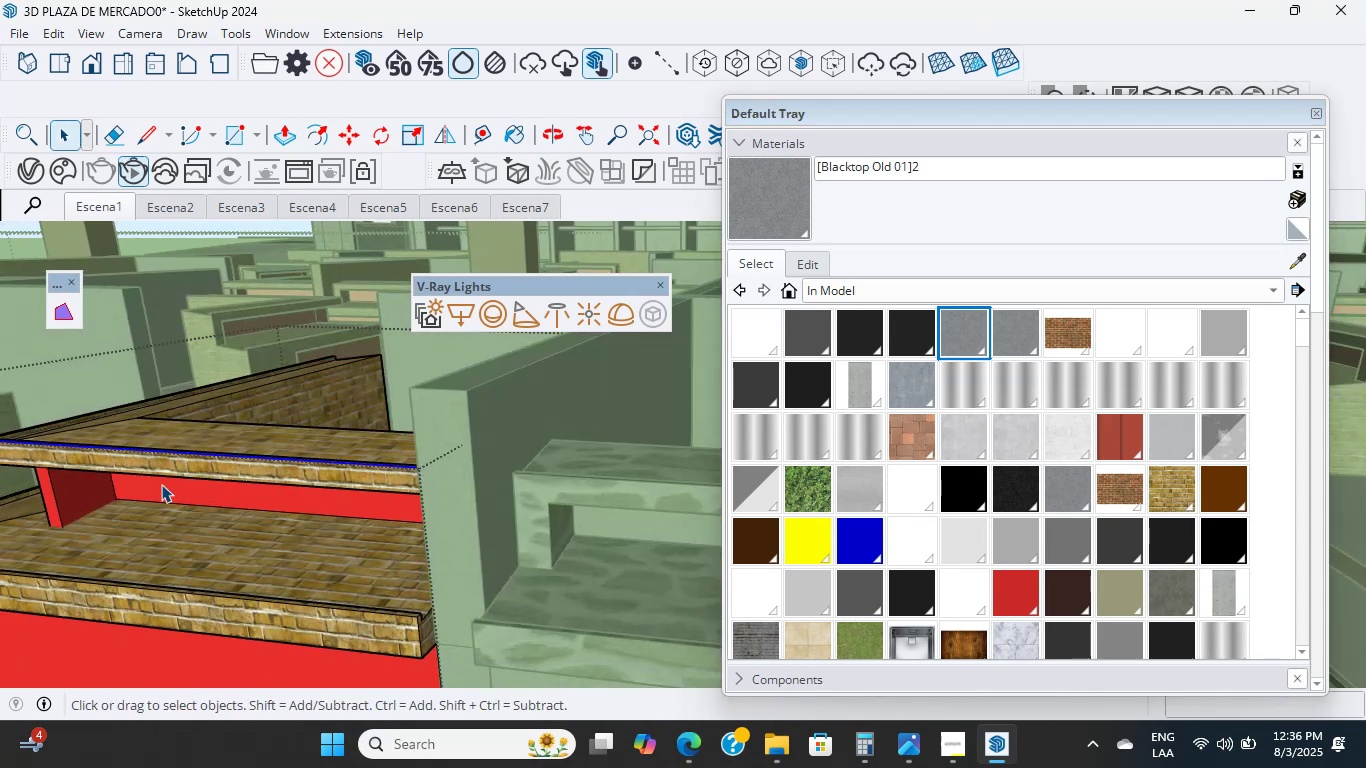 
left_click([161, 484])
 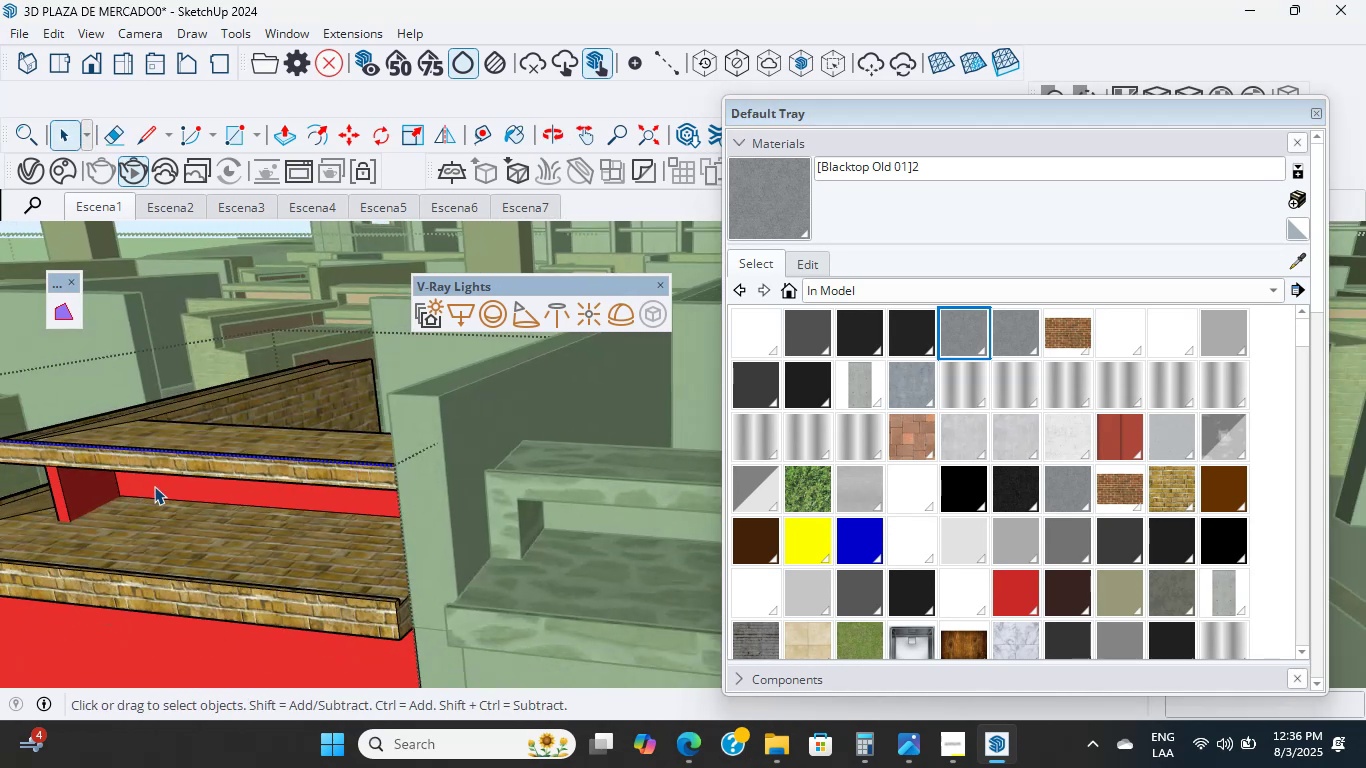 
left_click([154, 486])
 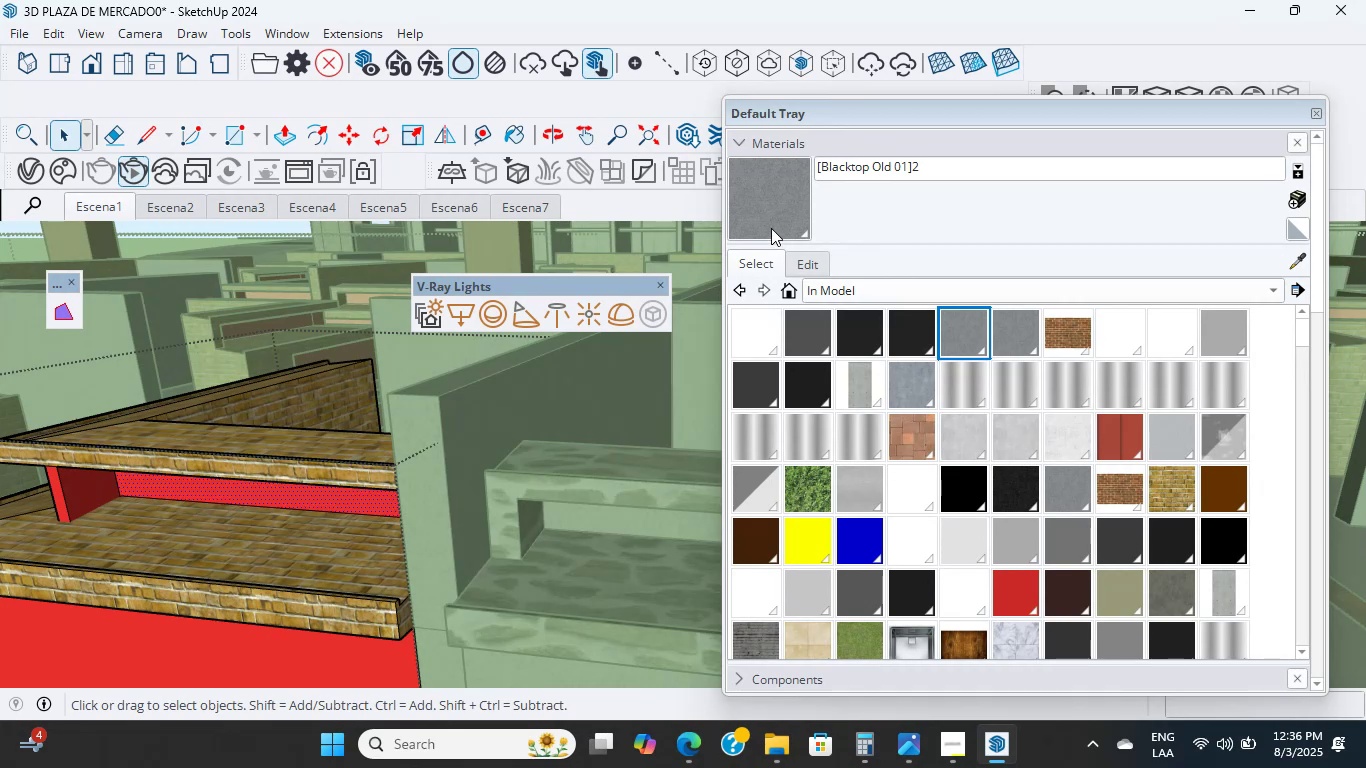 
left_click([771, 219])
 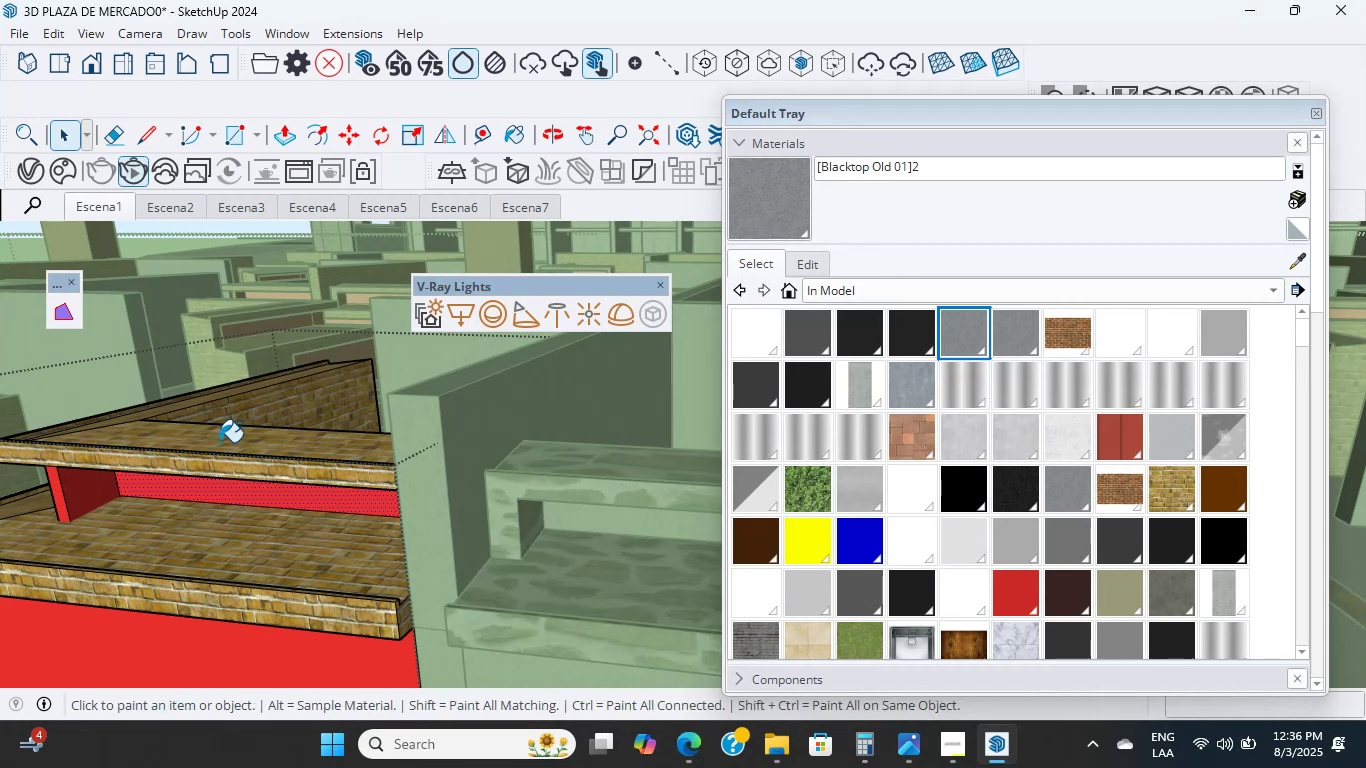 
scroll: coordinate [51, 544], scroll_direction: up, amount: 1.0
 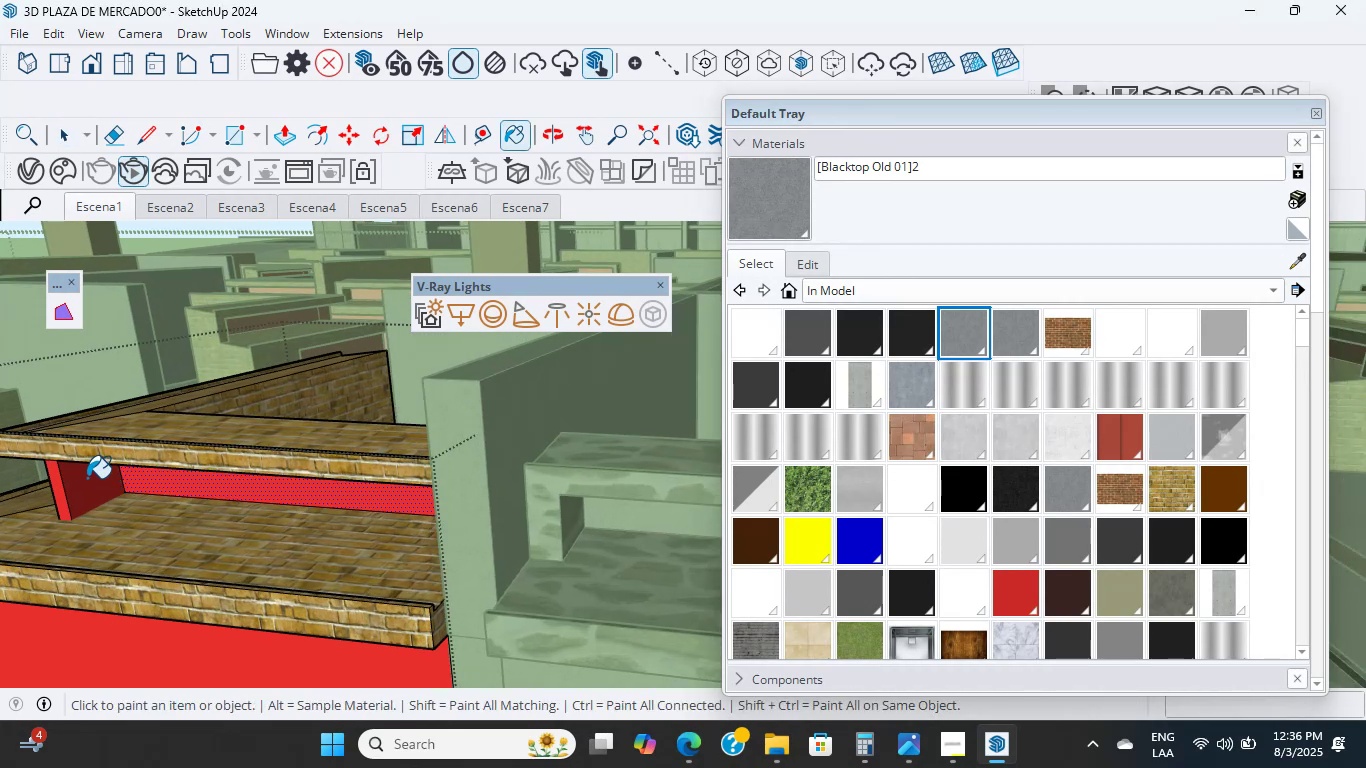 
scroll: coordinate [77, 498], scroll_direction: down, amount: 3.0
 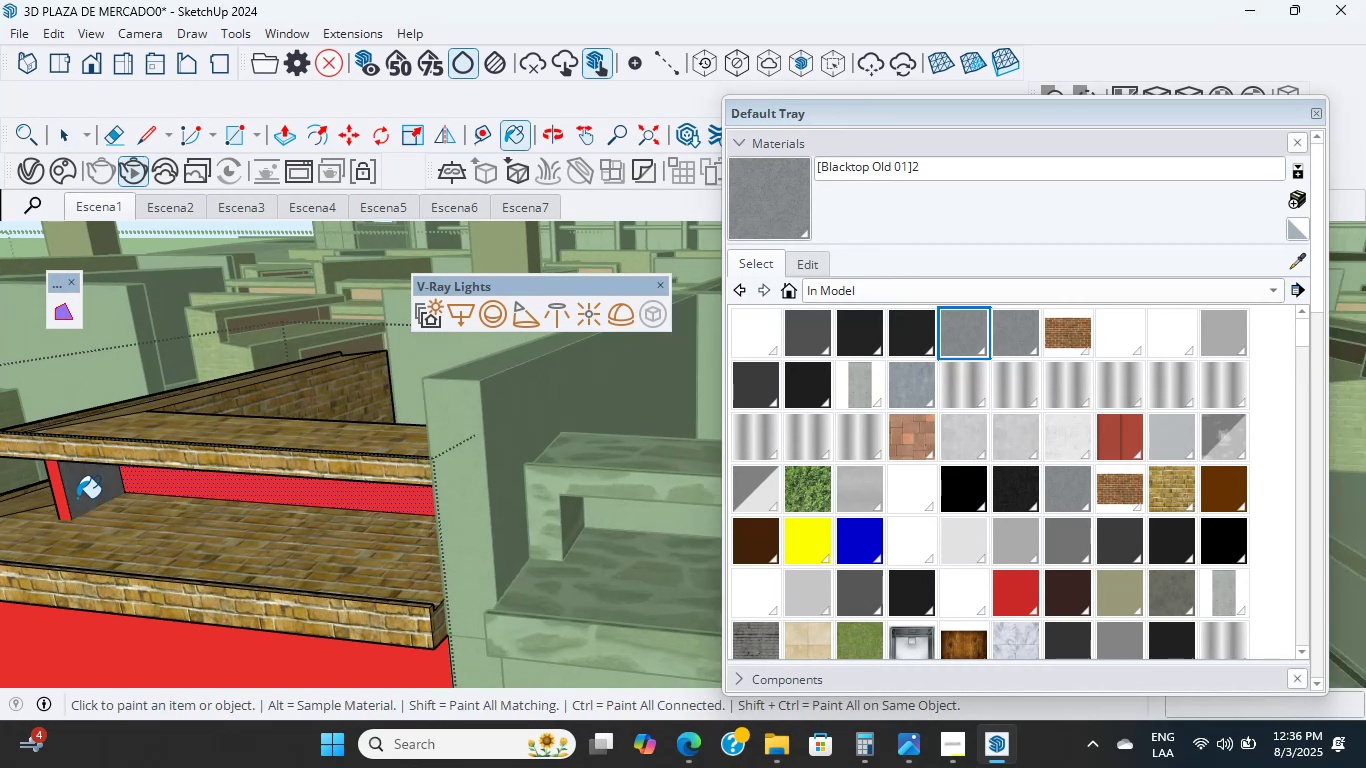 
hold_key(key=ShiftLeft, duration=0.47)
 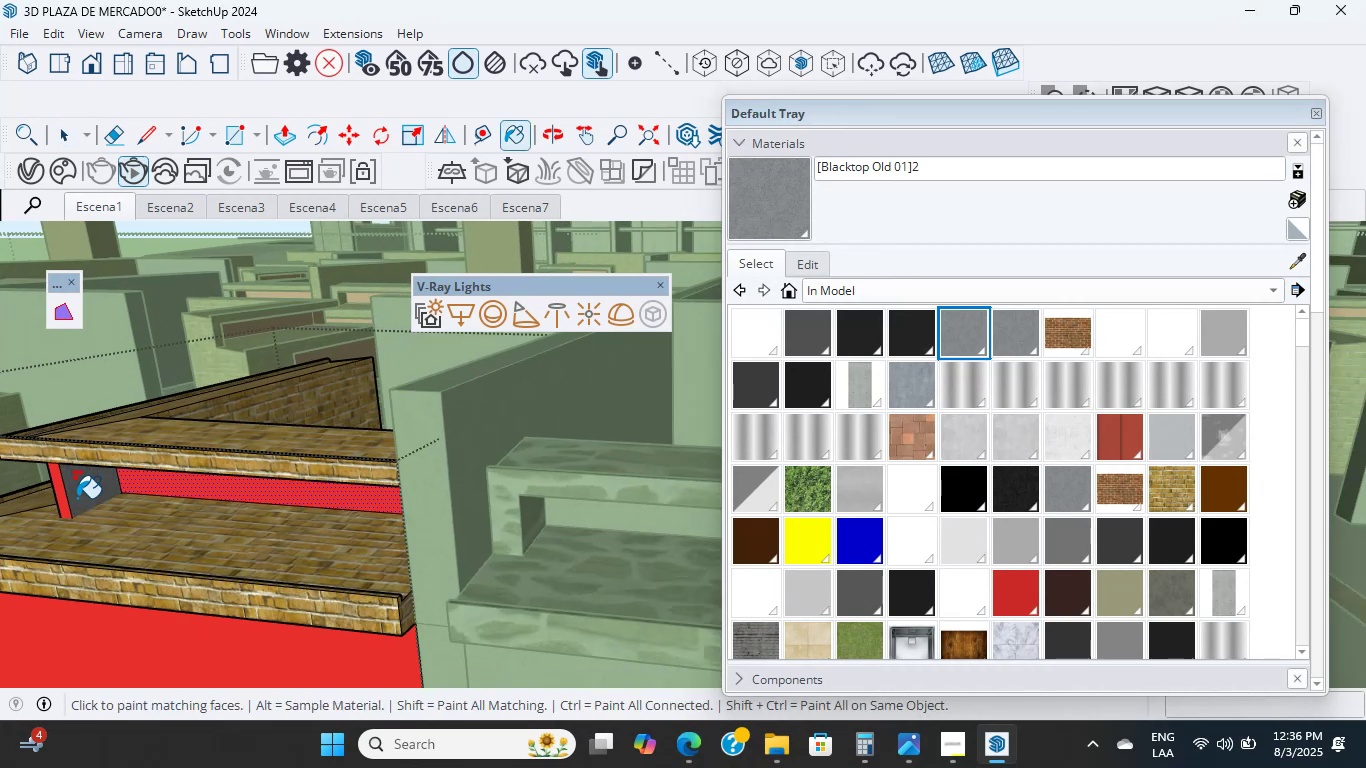 
scroll: coordinate [194, 456], scroll_direction: up, amount: 7.0
 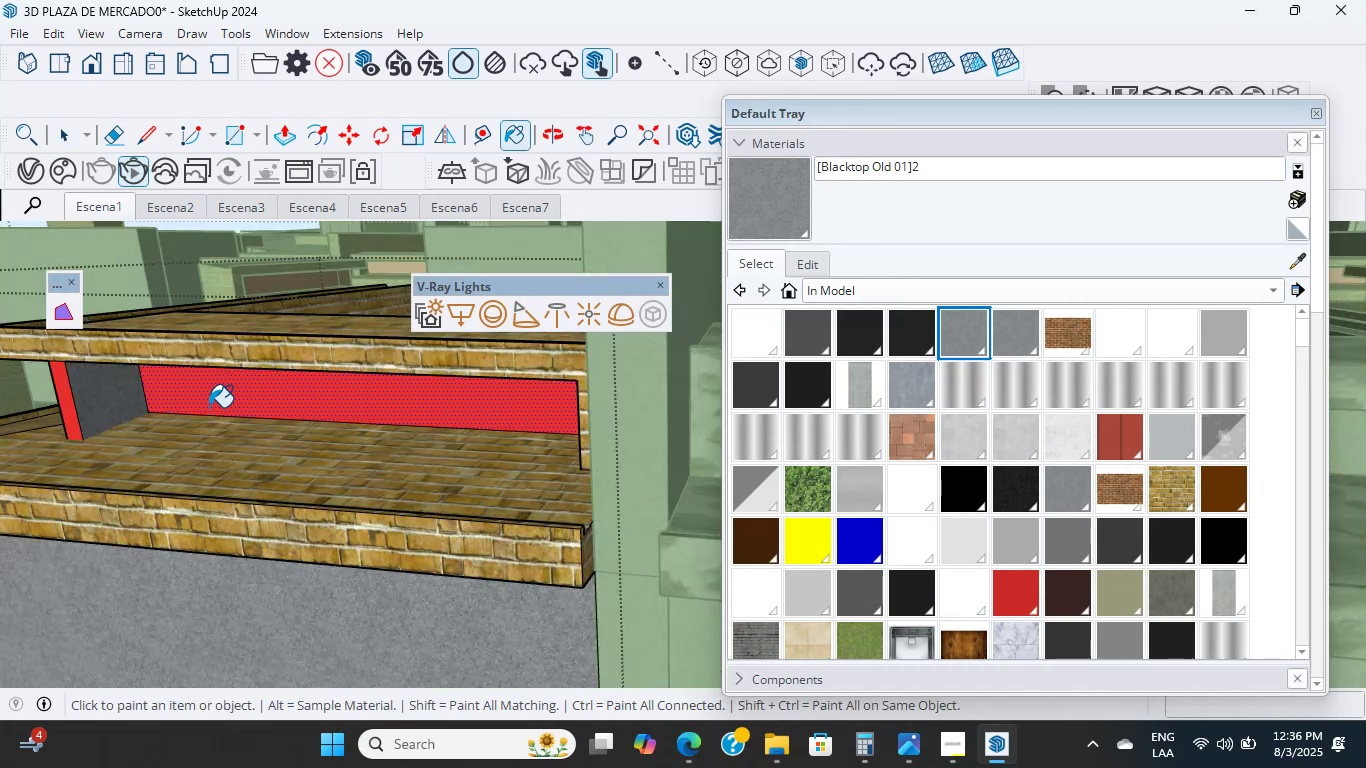 
left_click([150, 558])
 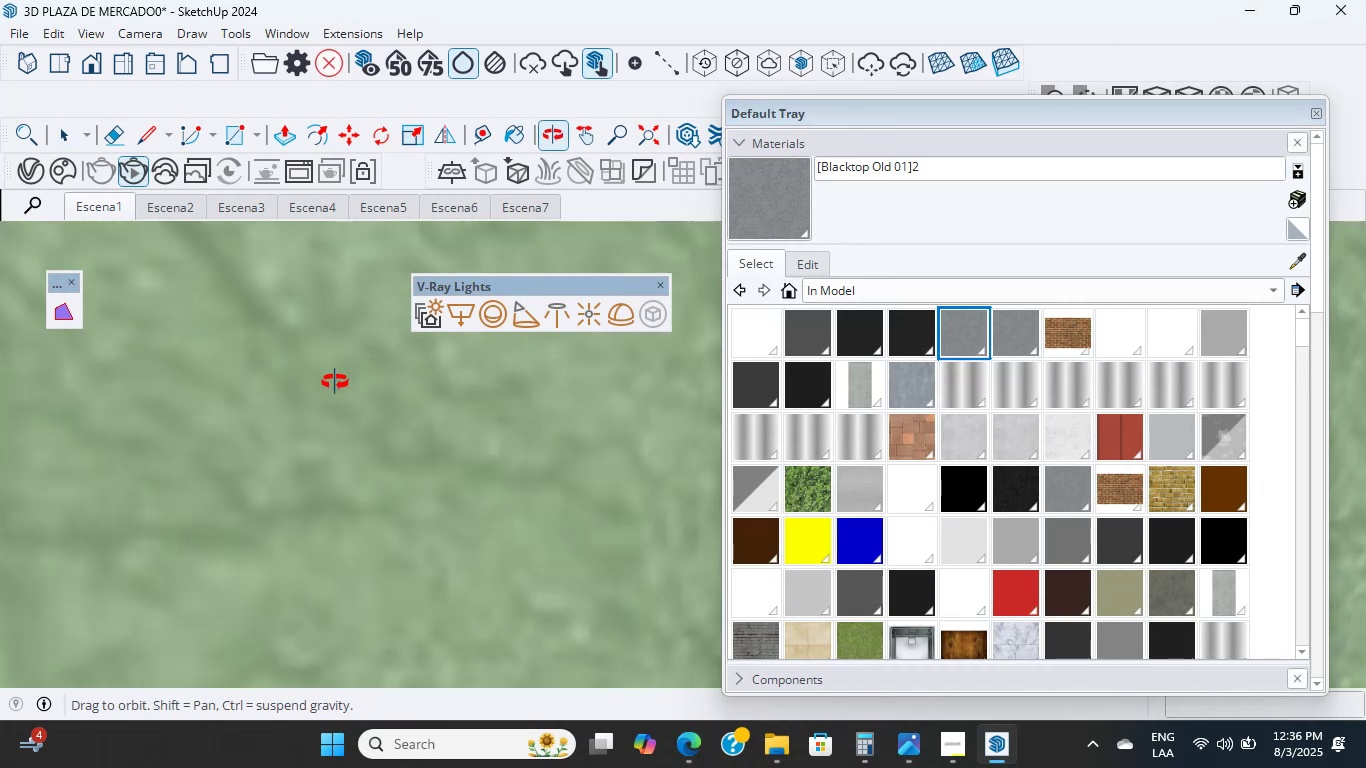 
hold_key(key=ShiftLeft, duration=0.91)
 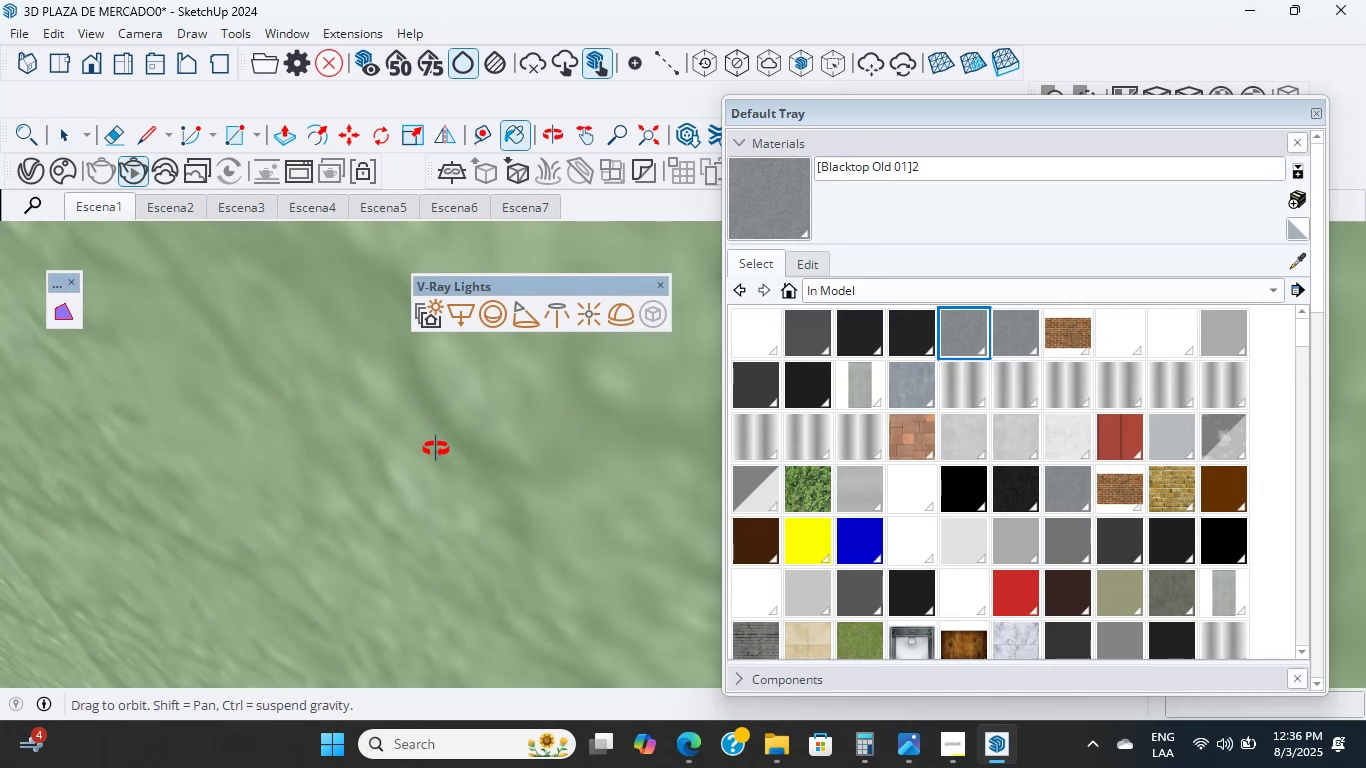 
hold_key(key=ShiftLeft, duration=0.95)
 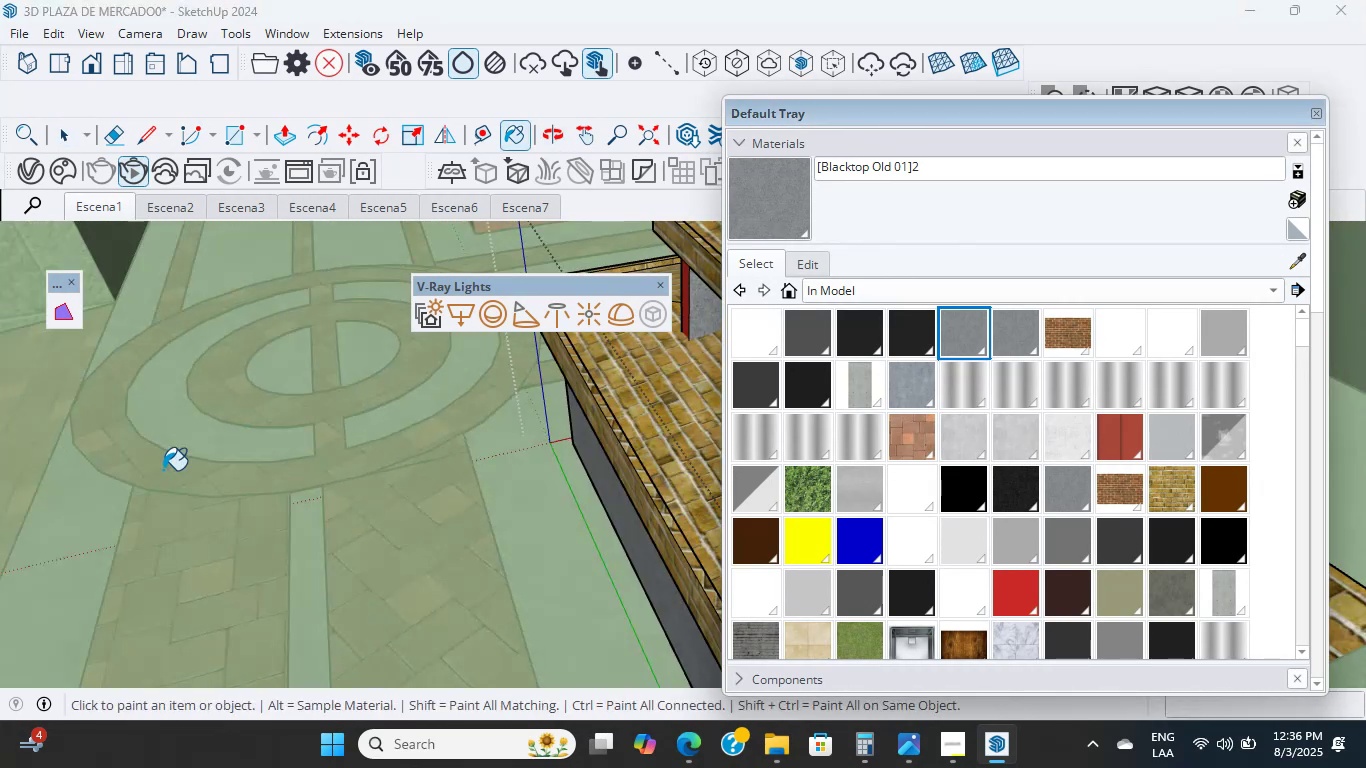 
scroll: coordinate [359, 484], scroll_direction: down, amount: 2.0
 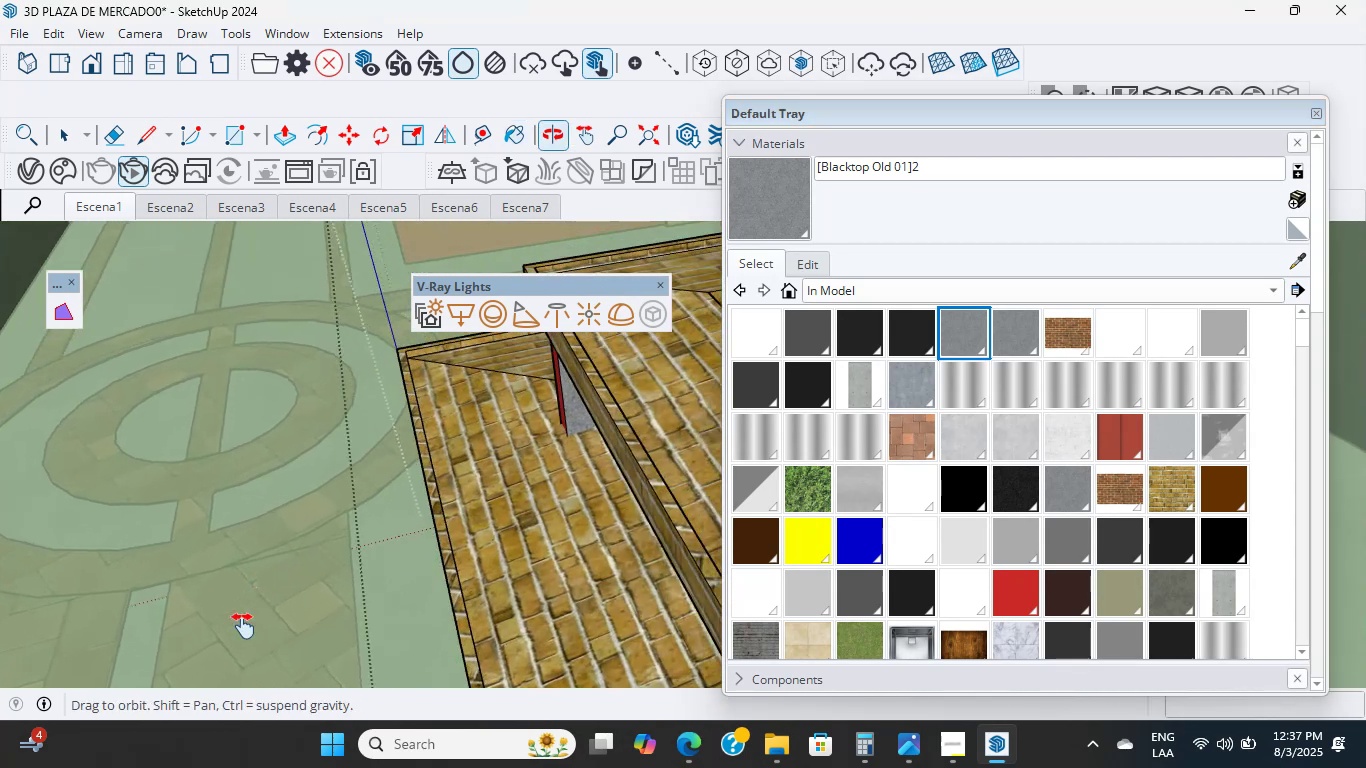 
hold_key(key=ShiftLeft, duration=0.67)
 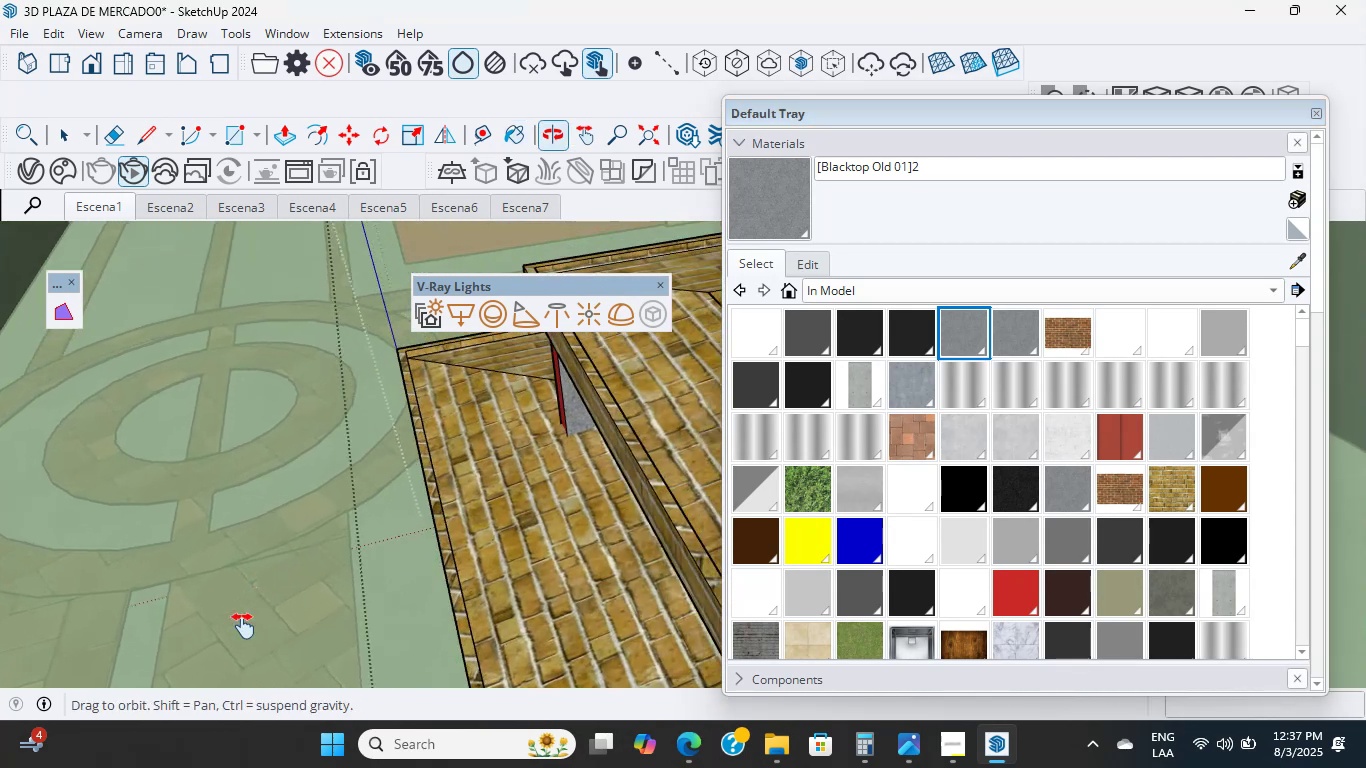 
scroll: coordinate [501, 439], scroll_direction: up, amount: 10.0
 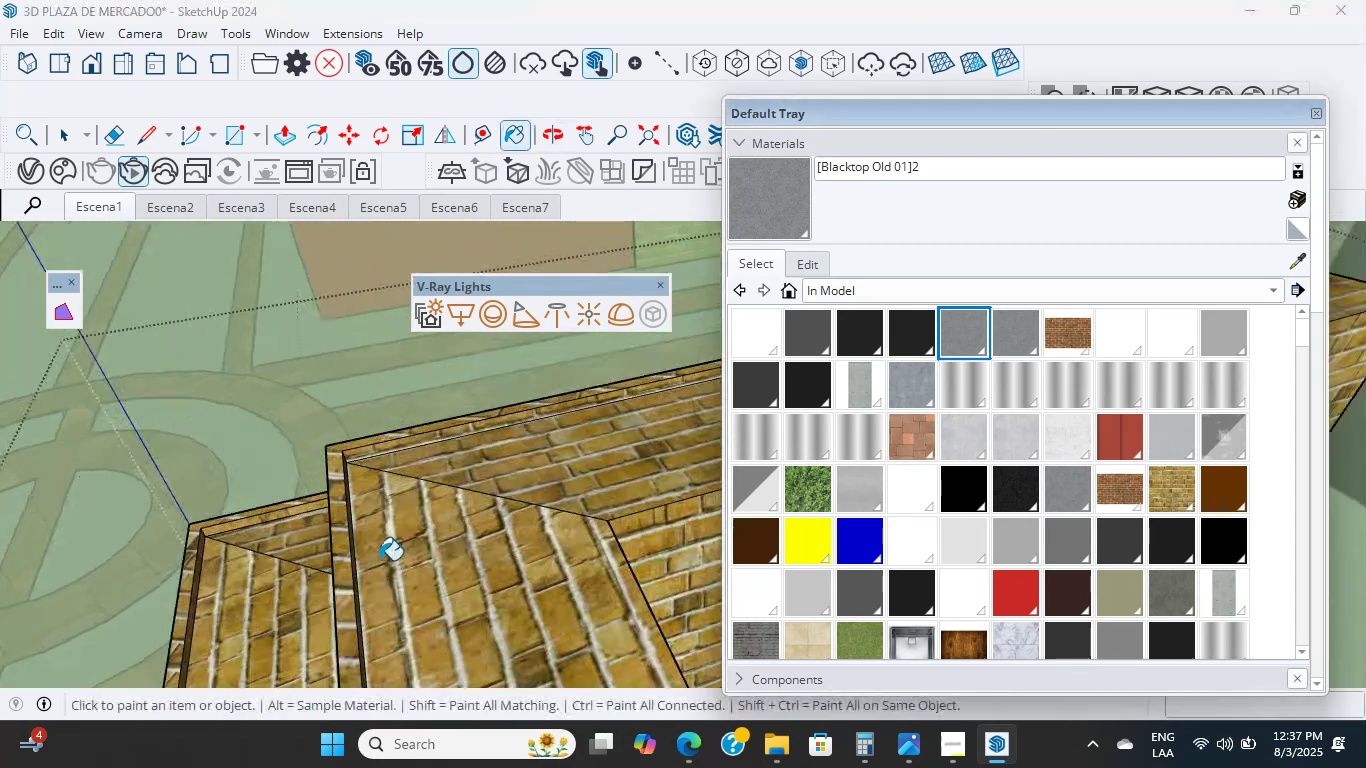 
hold_key(key=ShiftLeft, duration=0.53)
 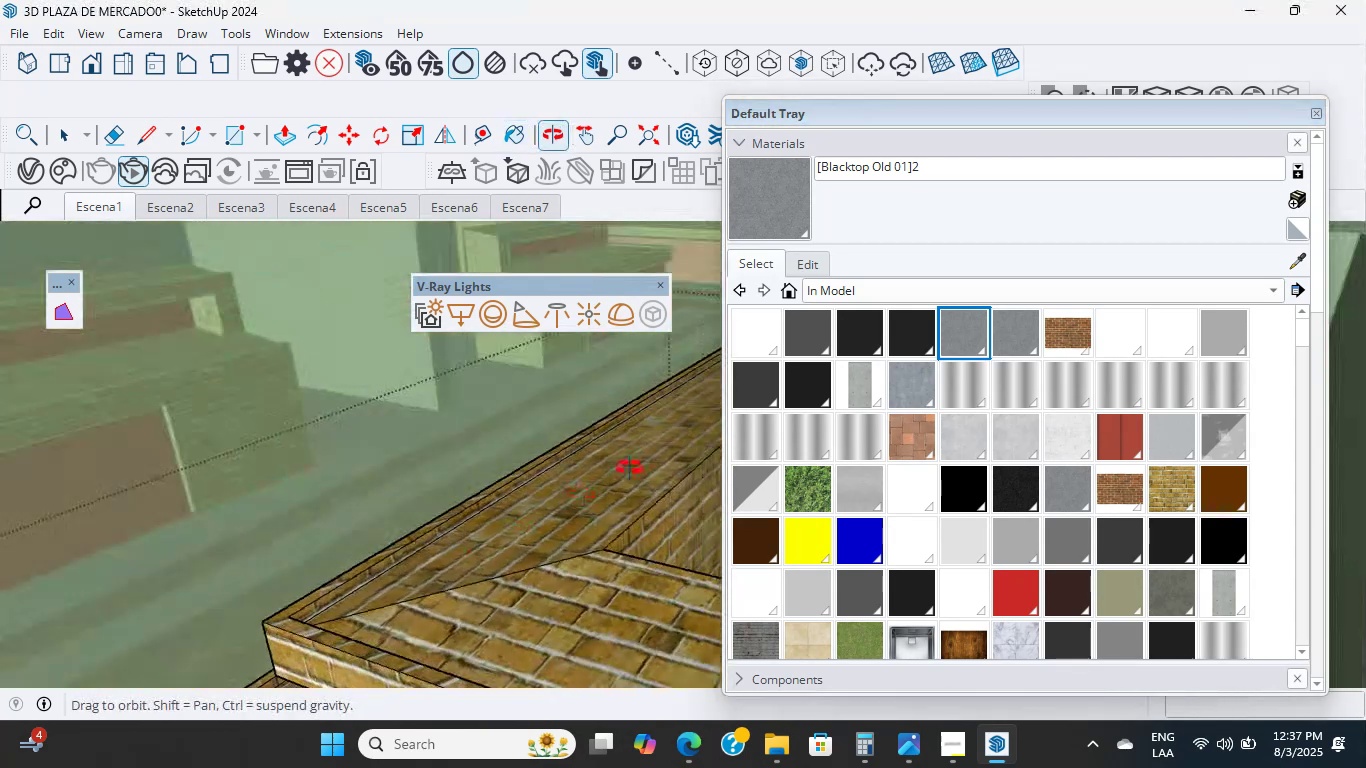 
hold_key(key=ShiftLeft, duration=0.67)
 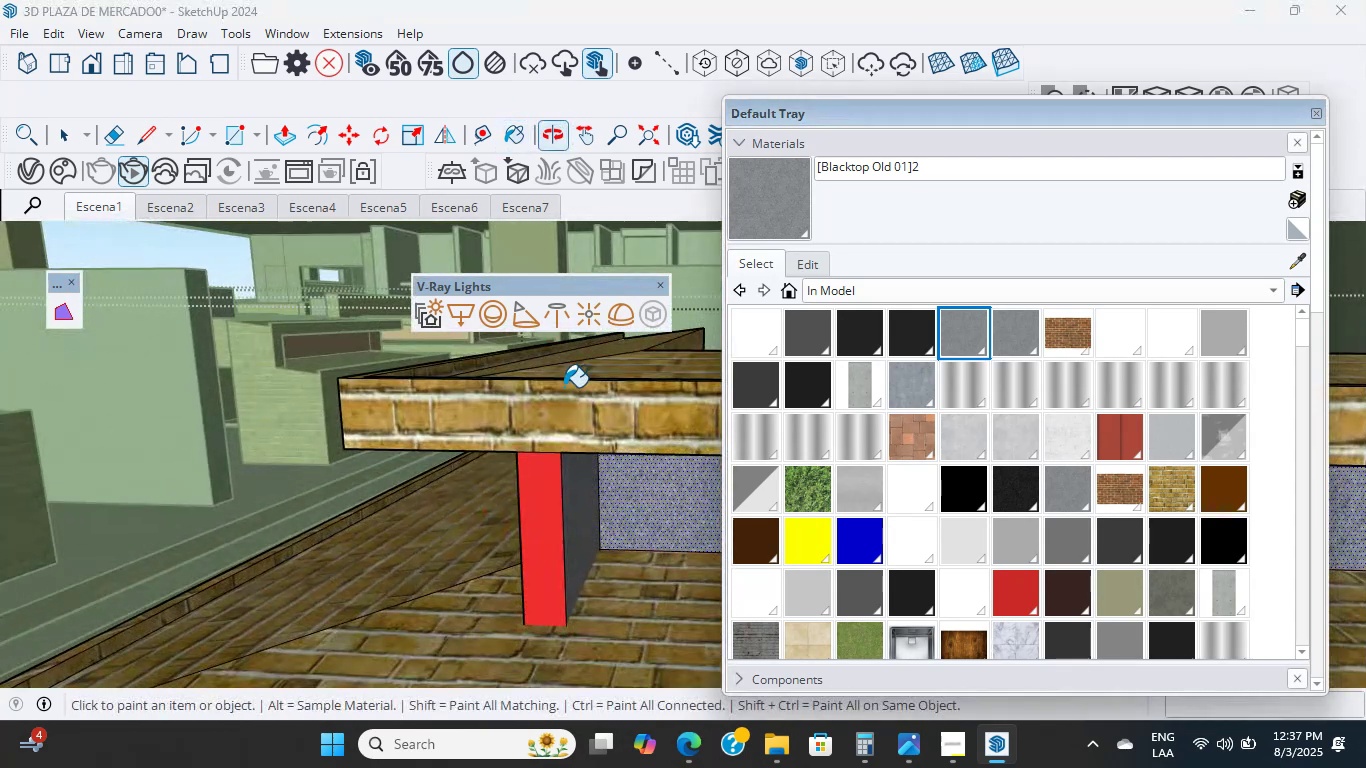 
scroll: coordinate [528, 503], scroll_direction: up, amount: 2.0
 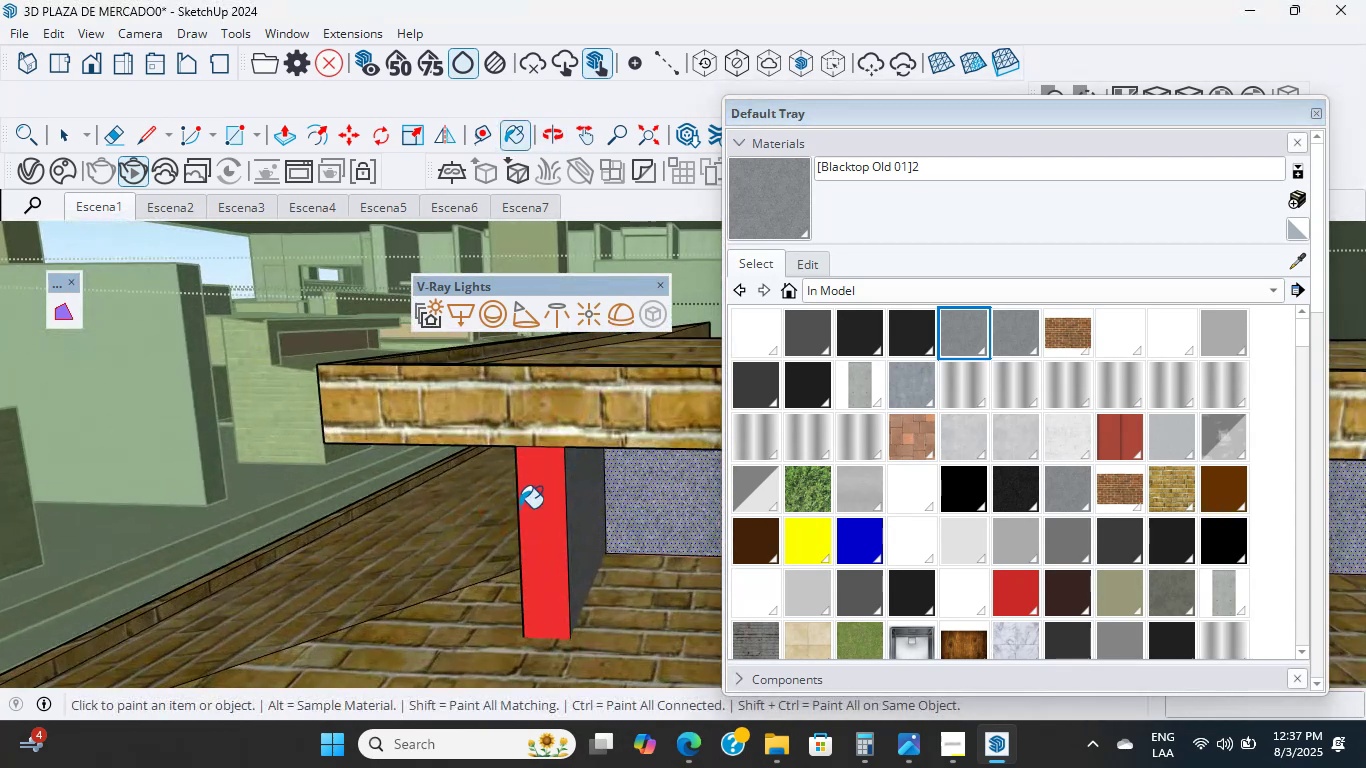 
left_click([519, 508])
 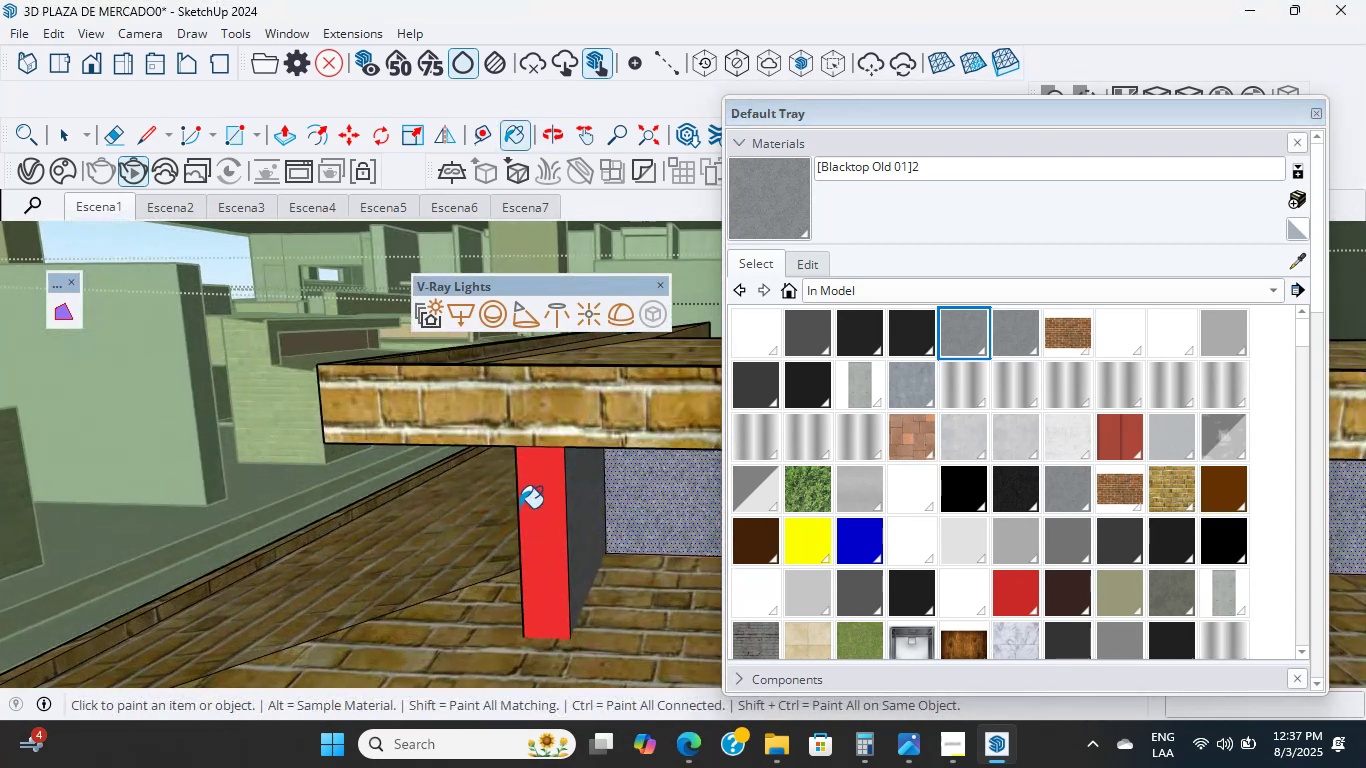 
scroll: coordinate [544, 517], scroll_direction: down, amount: 1.0
 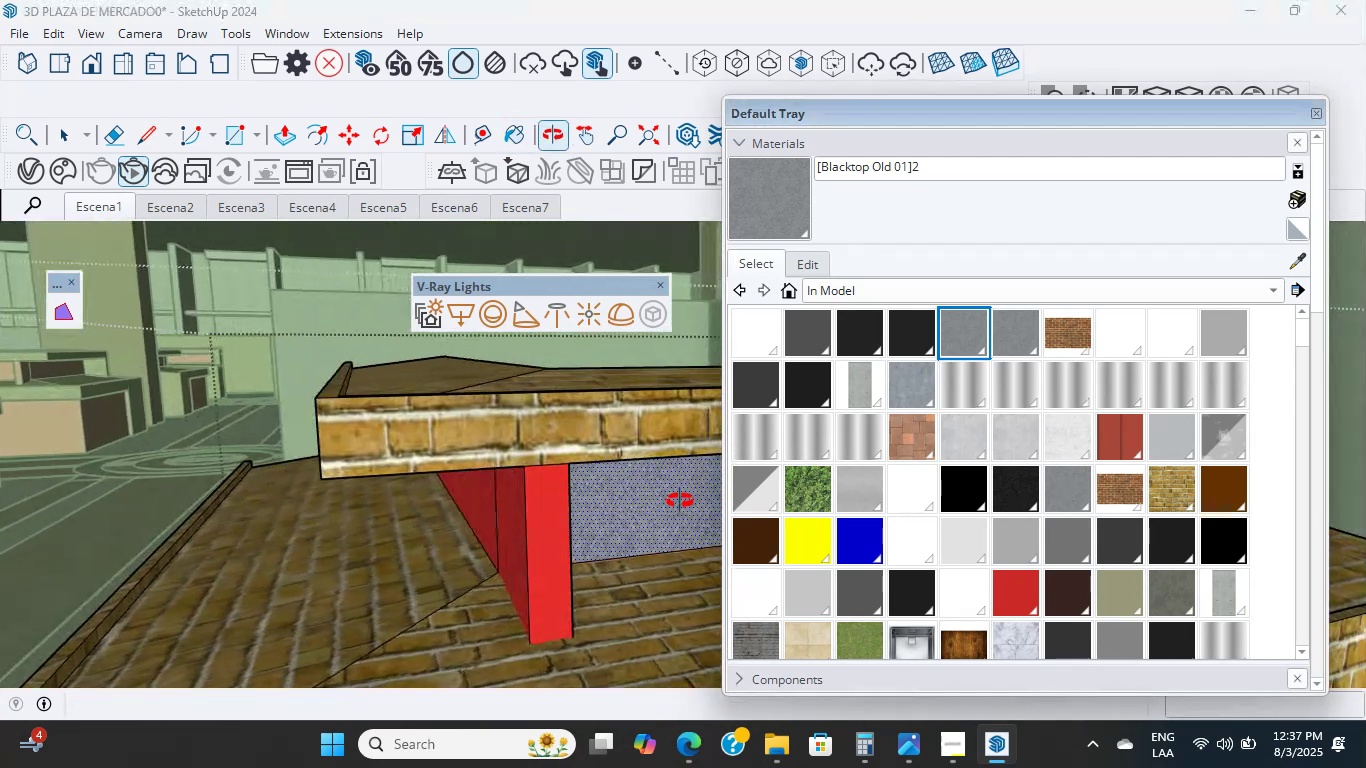 
scroll: coordinate [466, 512], scroll_direction: up, amount: 2.0
 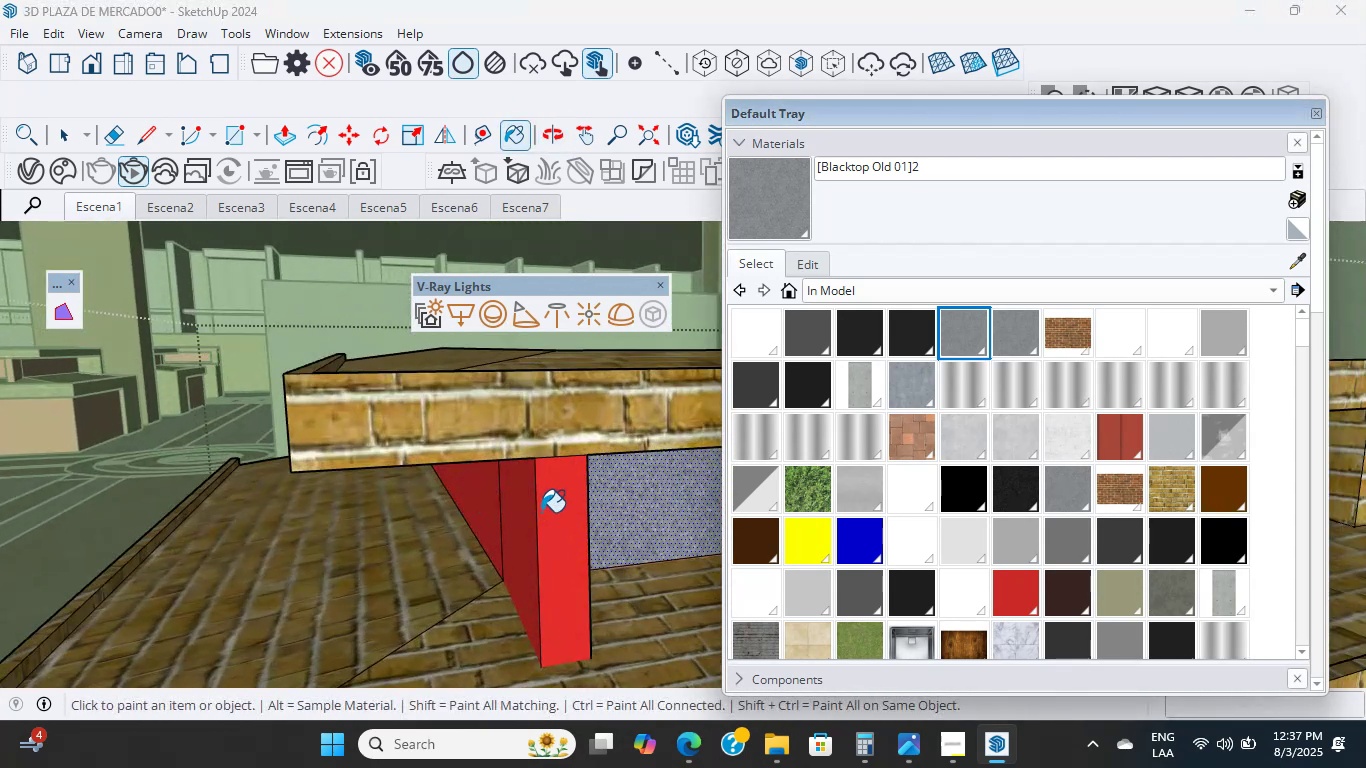 
double_click([530, 510])
 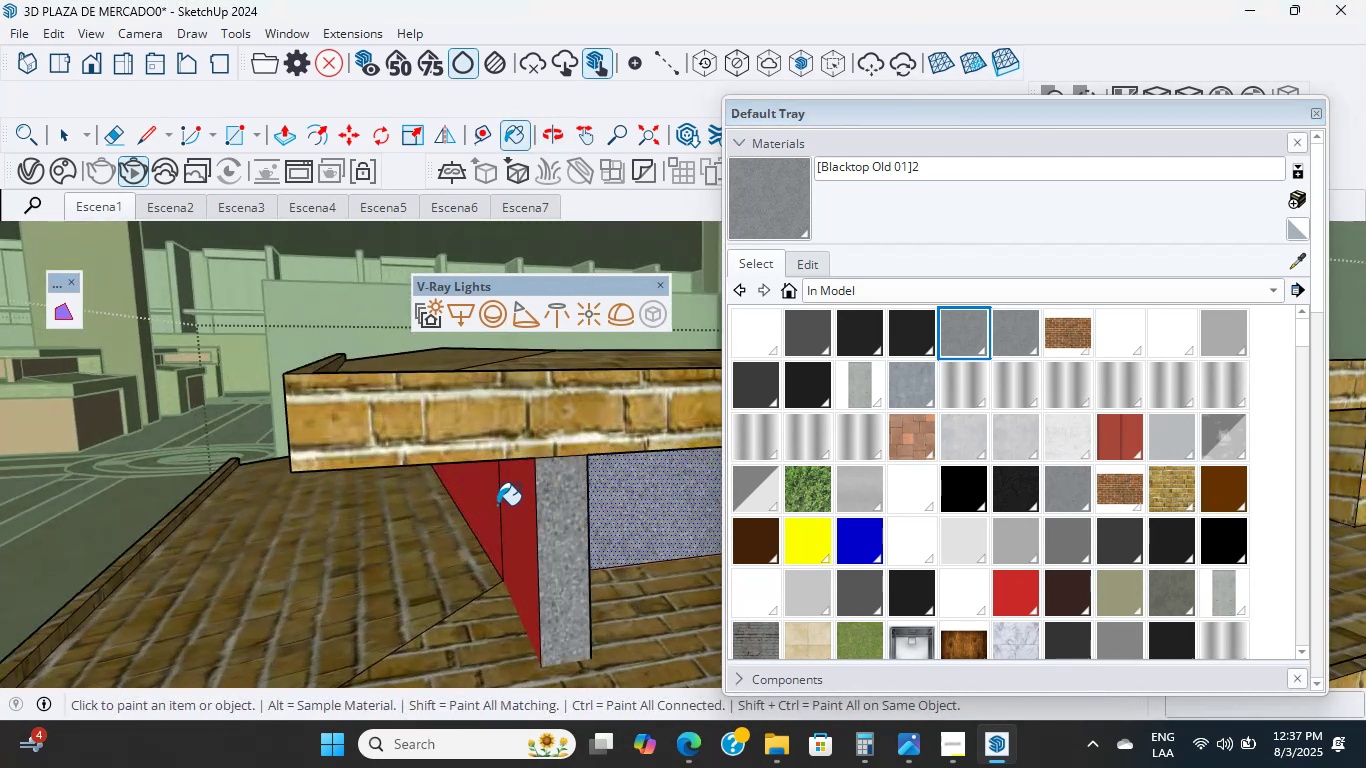 
left_click([461, 501])
 